 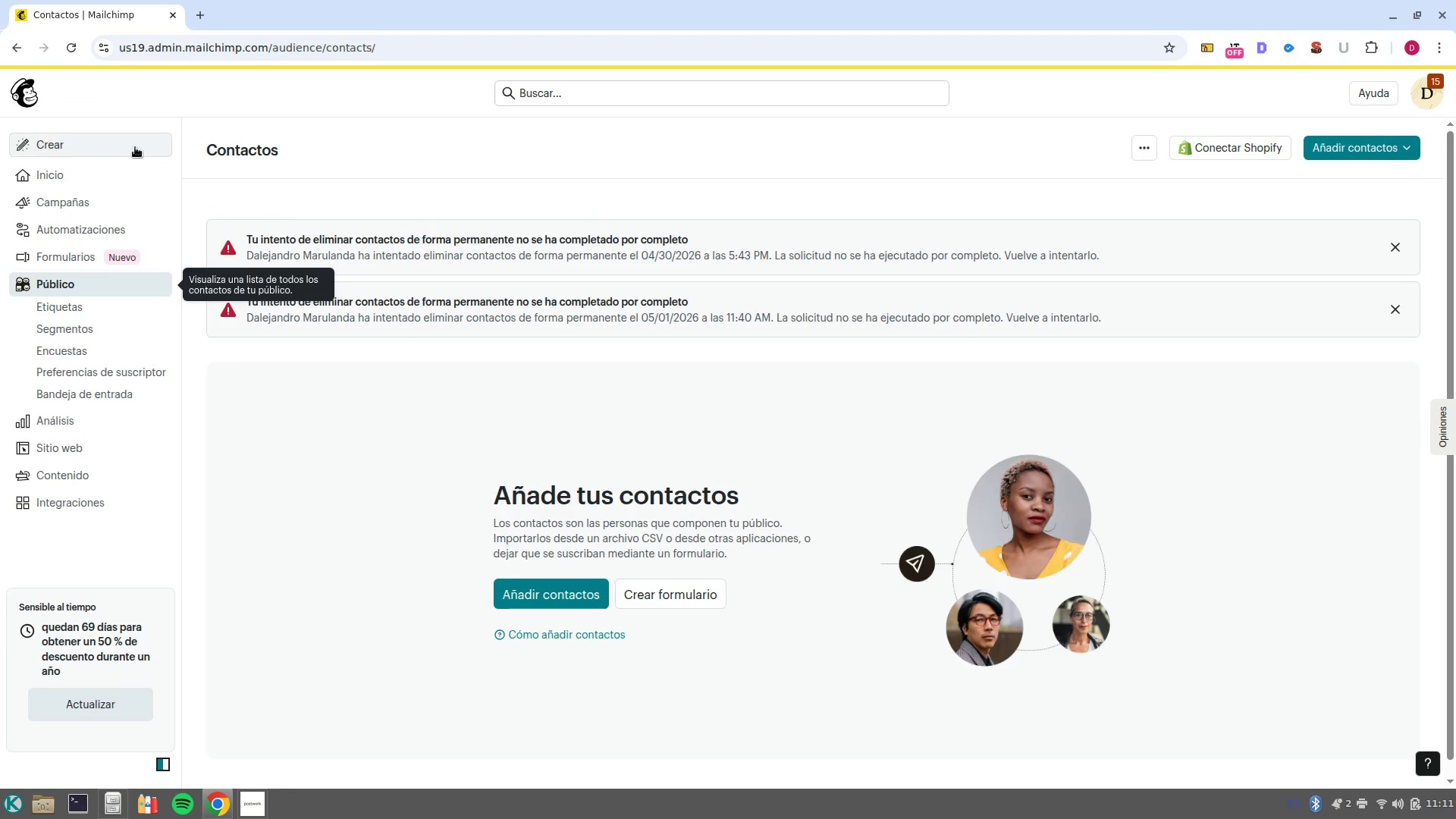 
left_click([1140, 151])
 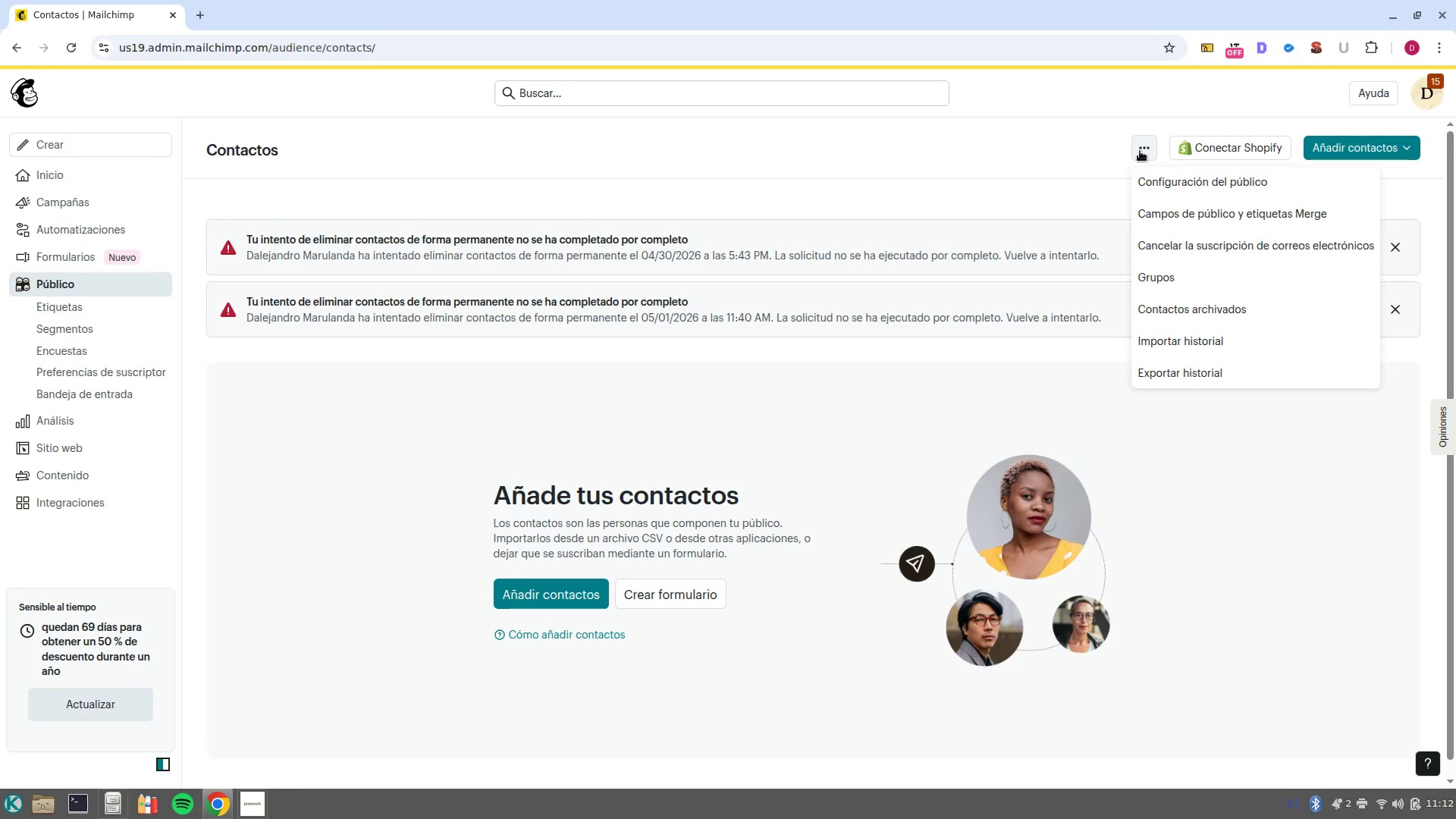 
left_click([1188, 186])
 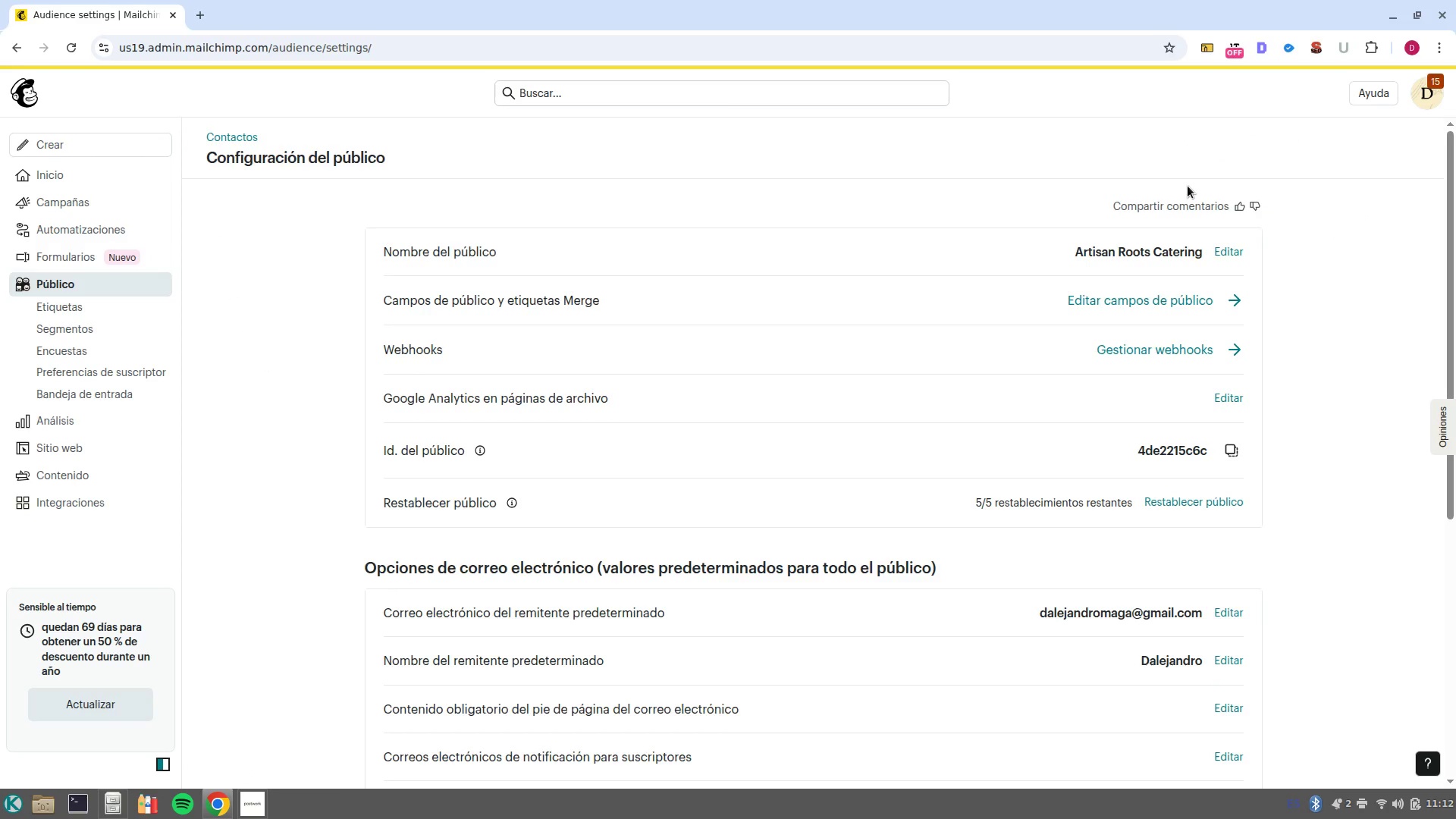 
wait(5.94)
 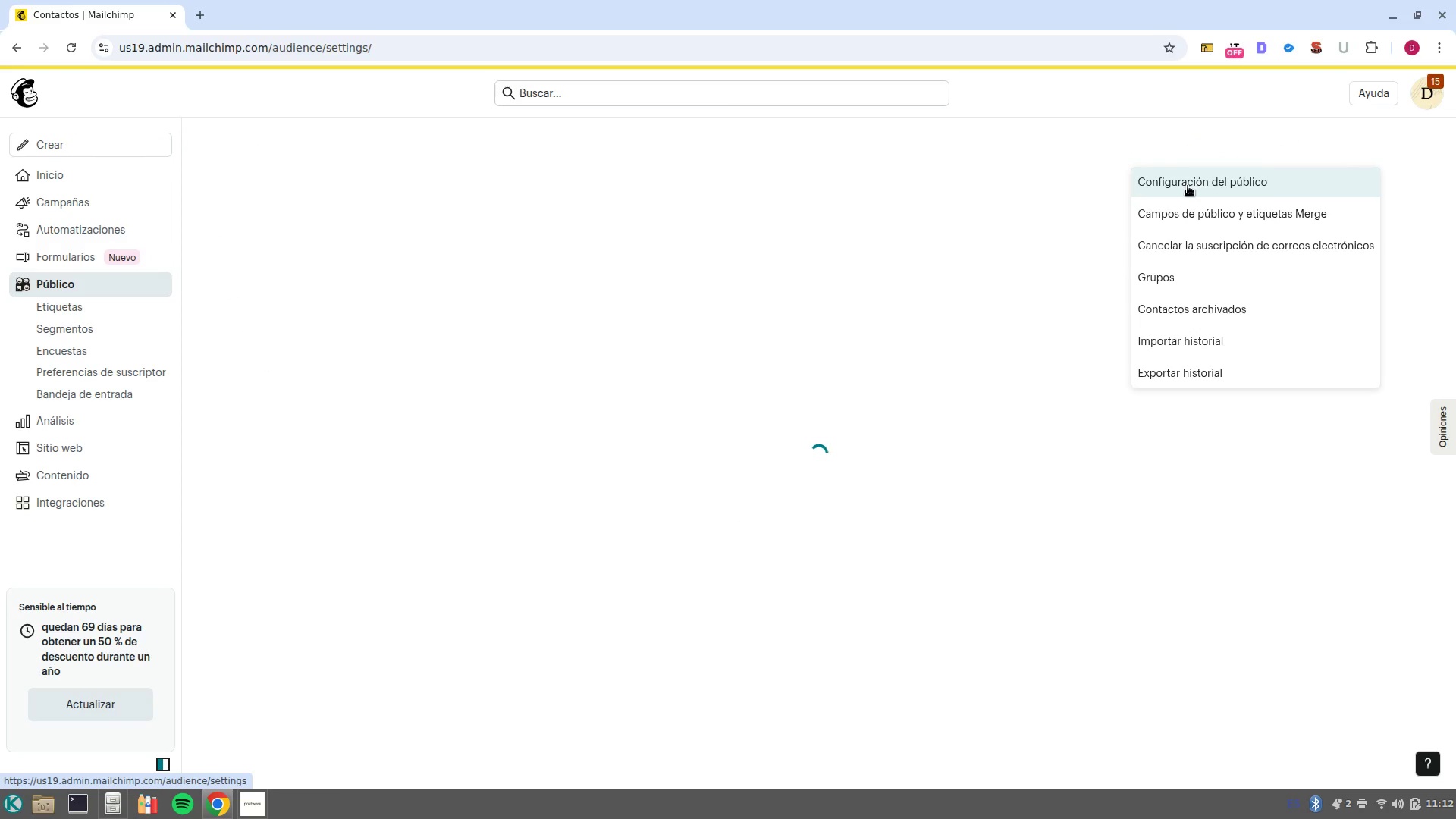 
left_click([1233, 252])
 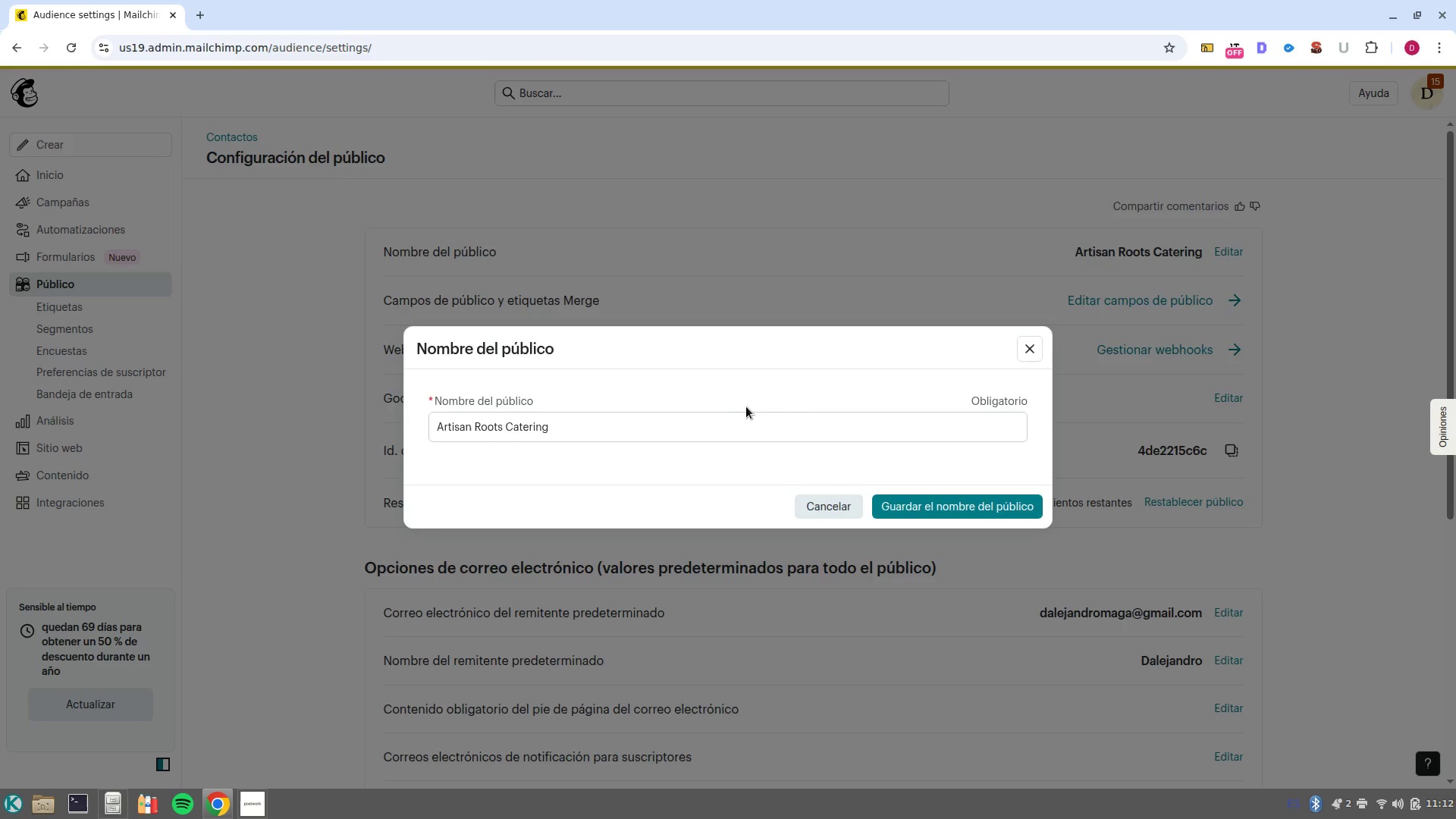 
double_click([757, 429])
 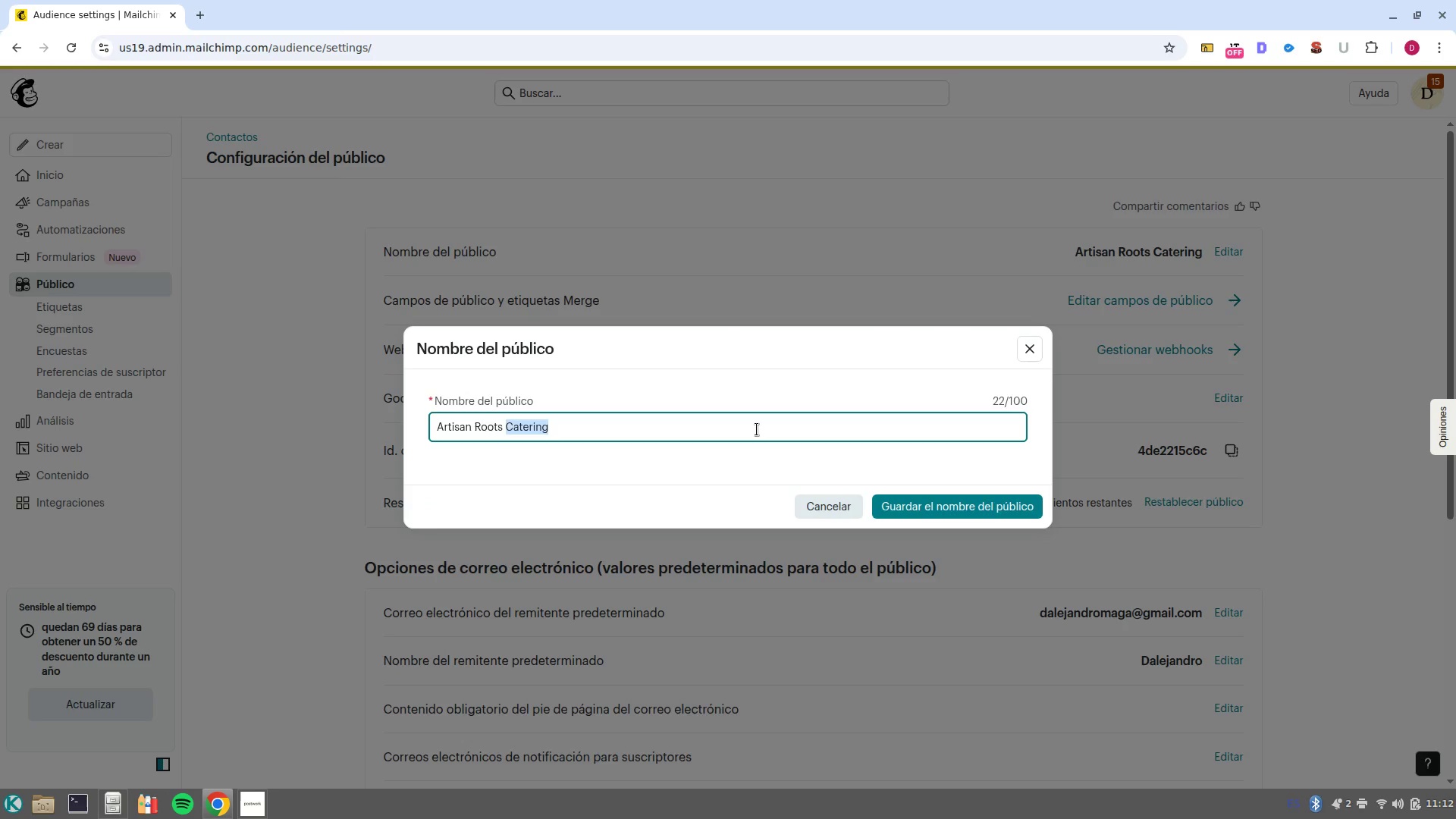 
triple_click([757, 429])
 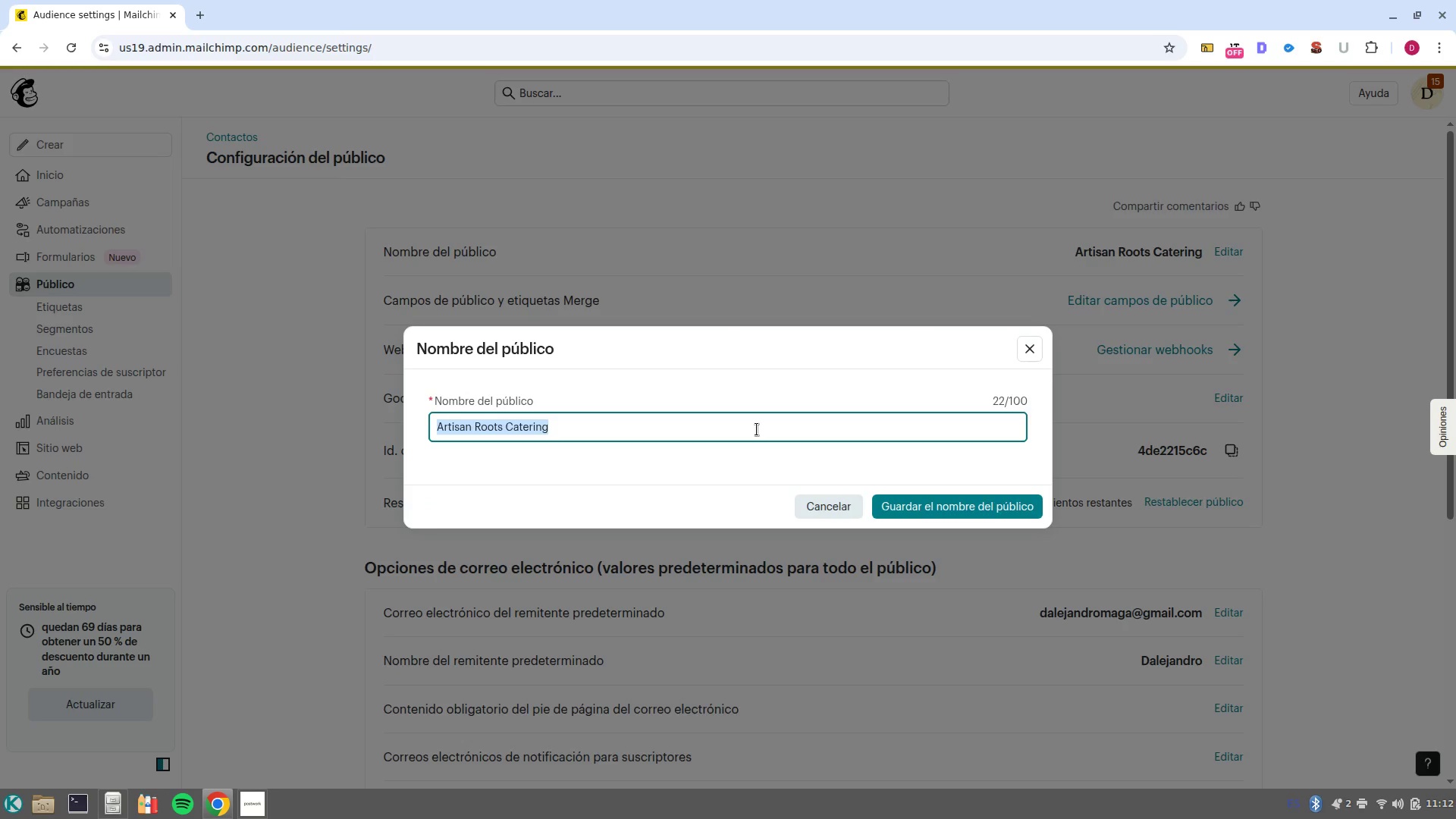 
key(Backspace)
 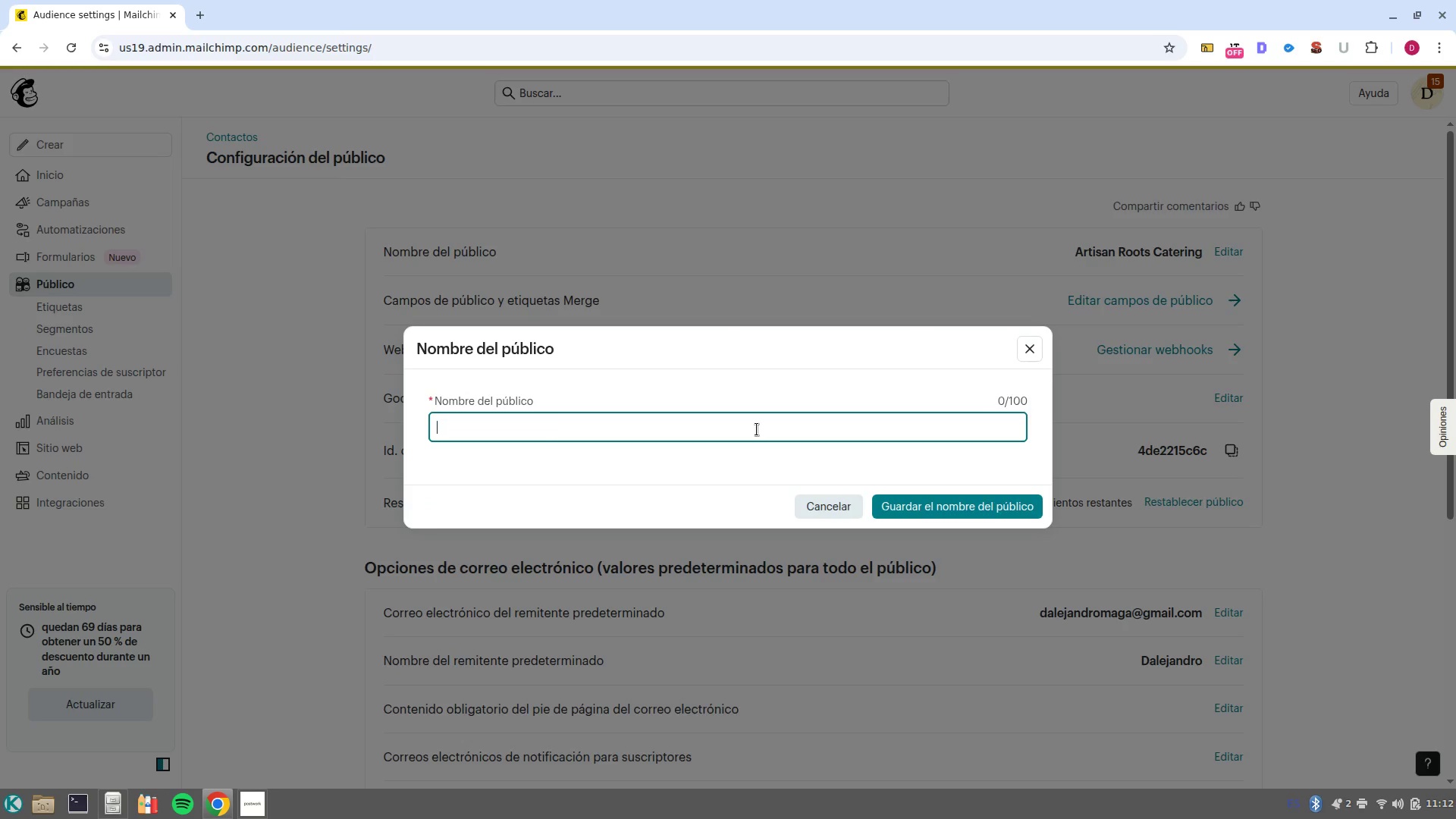 
key(Control+ControlLeft)
 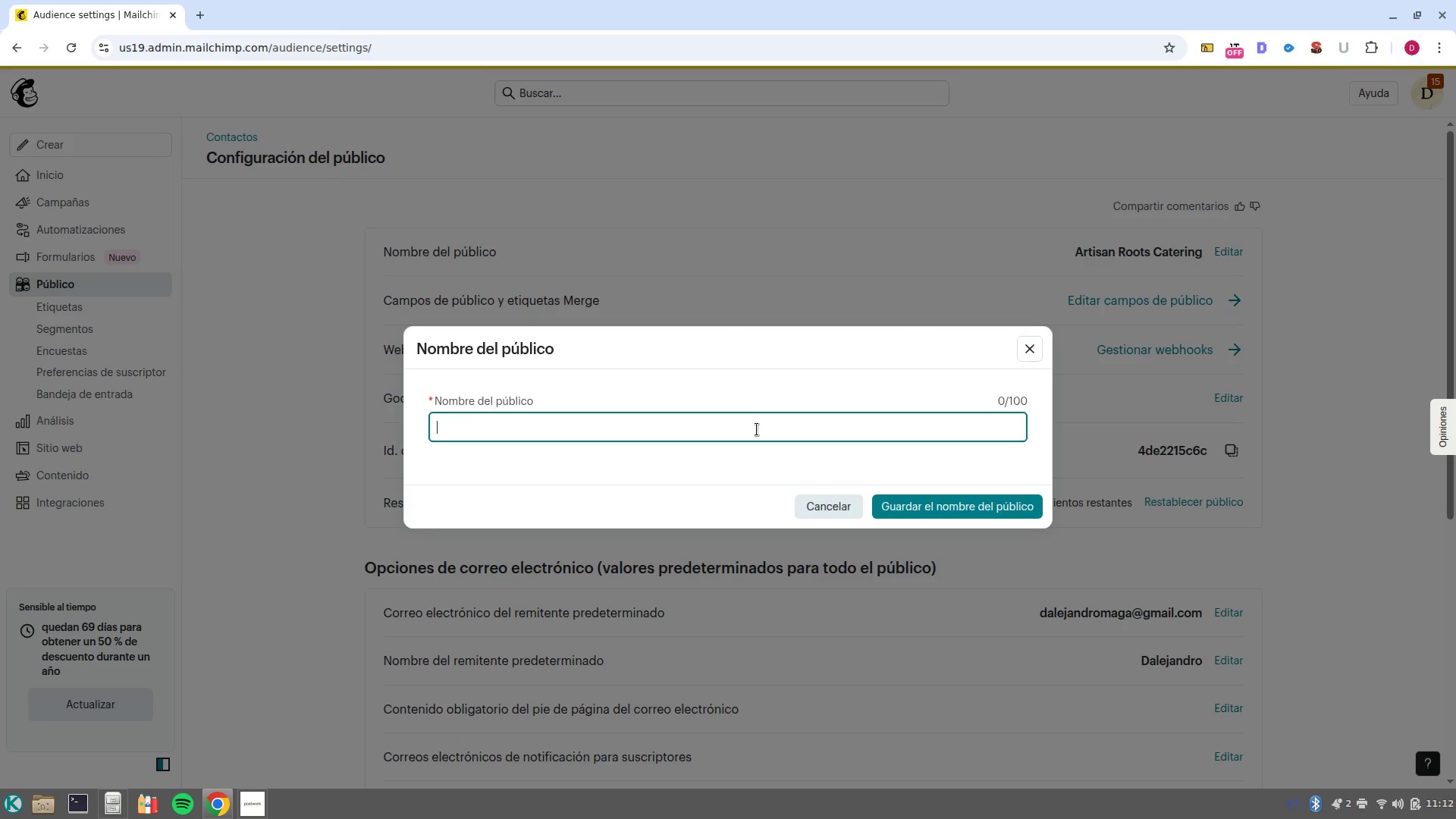 
key(Control+V)
 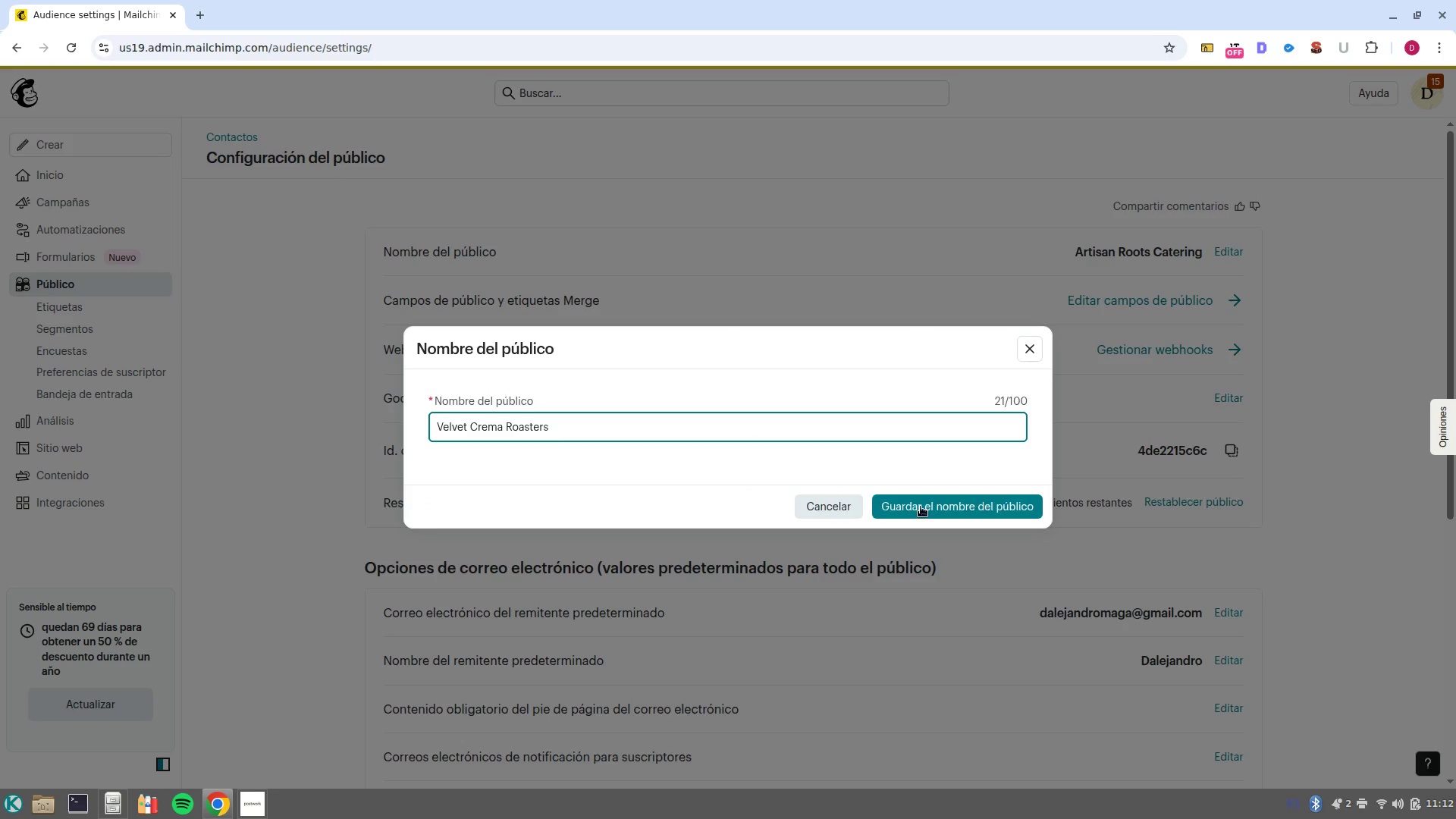 
left_click([923, 507])
 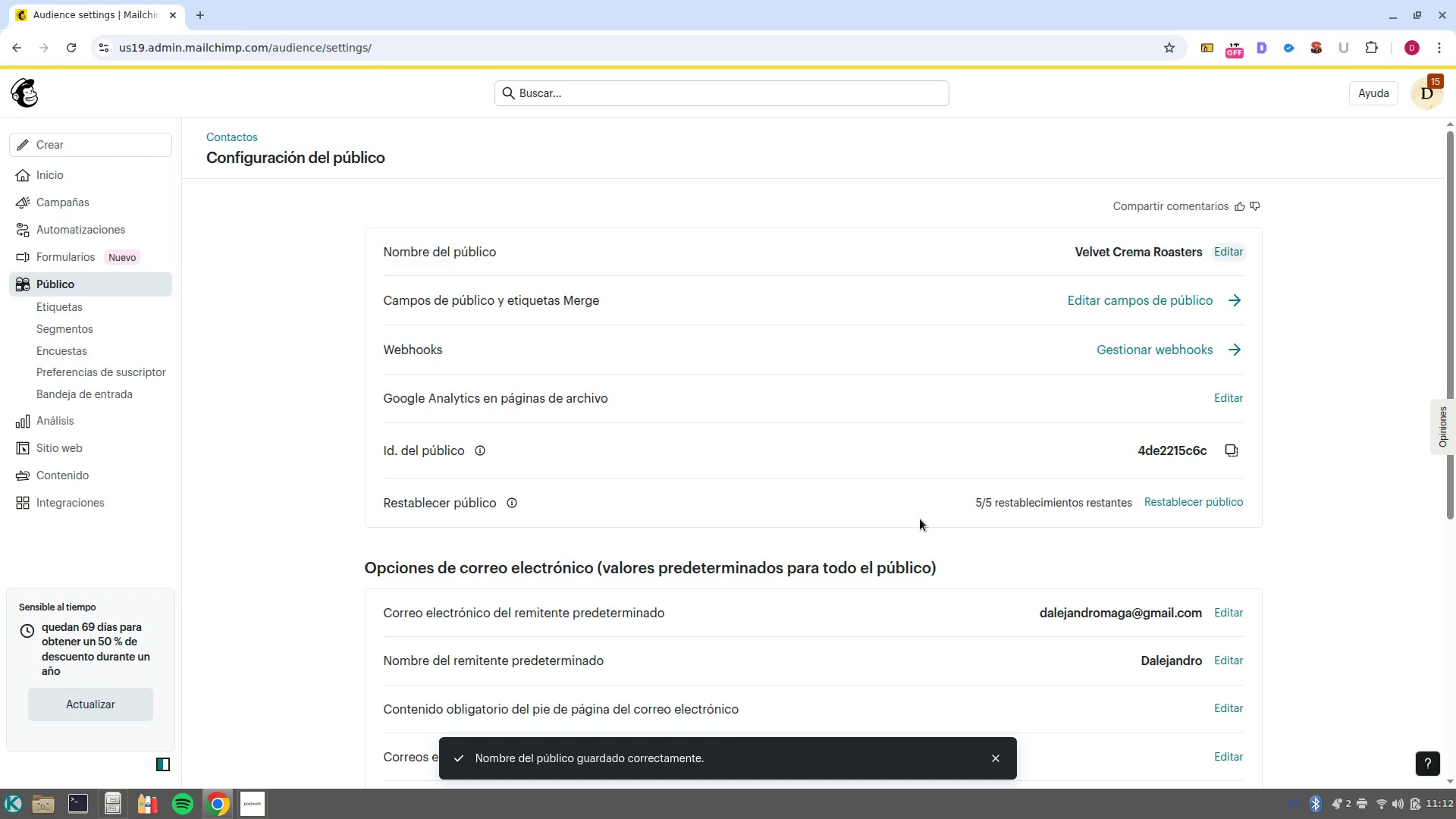 
wait(8.66)
 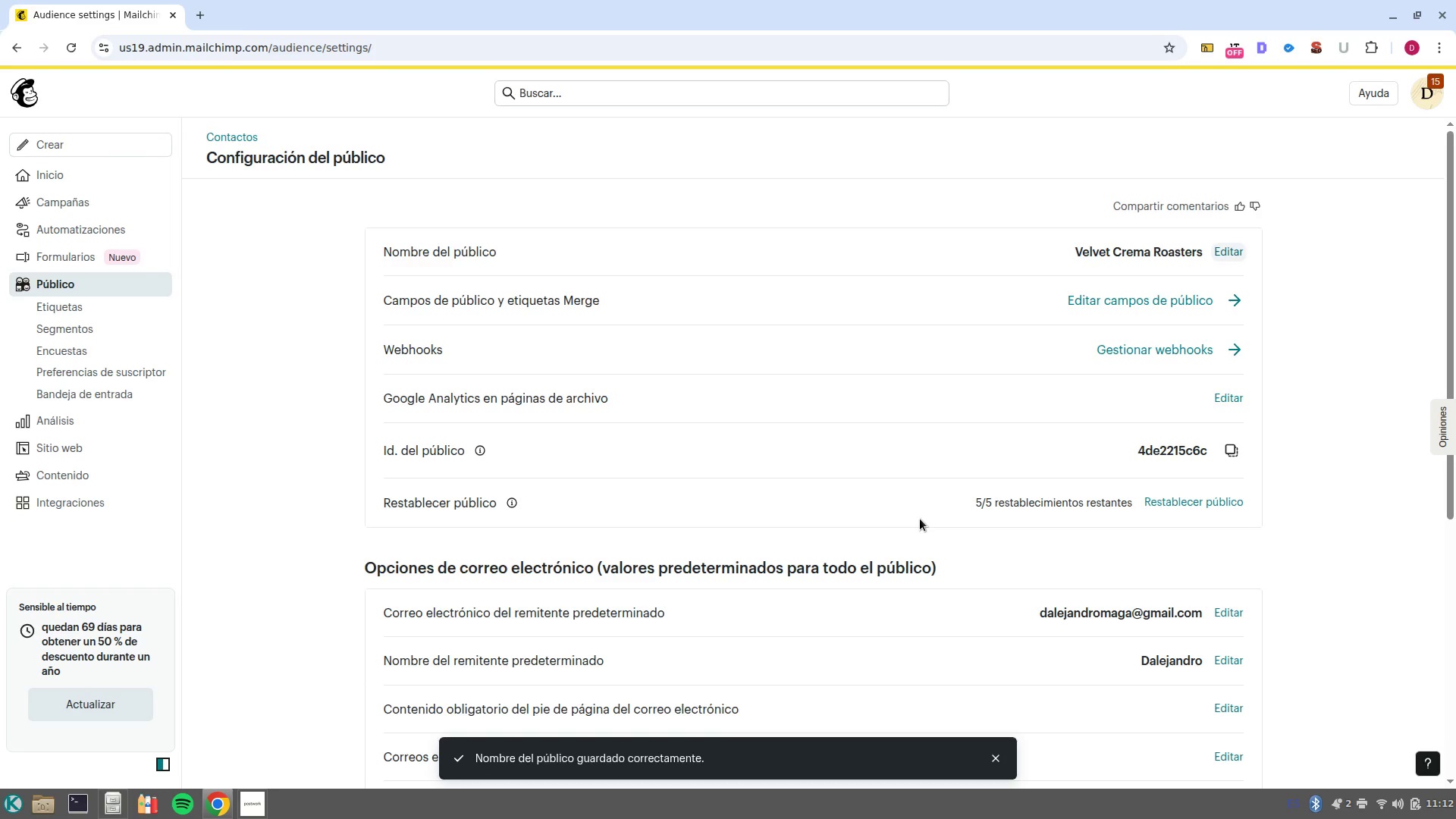 
left_click([61, 280])
 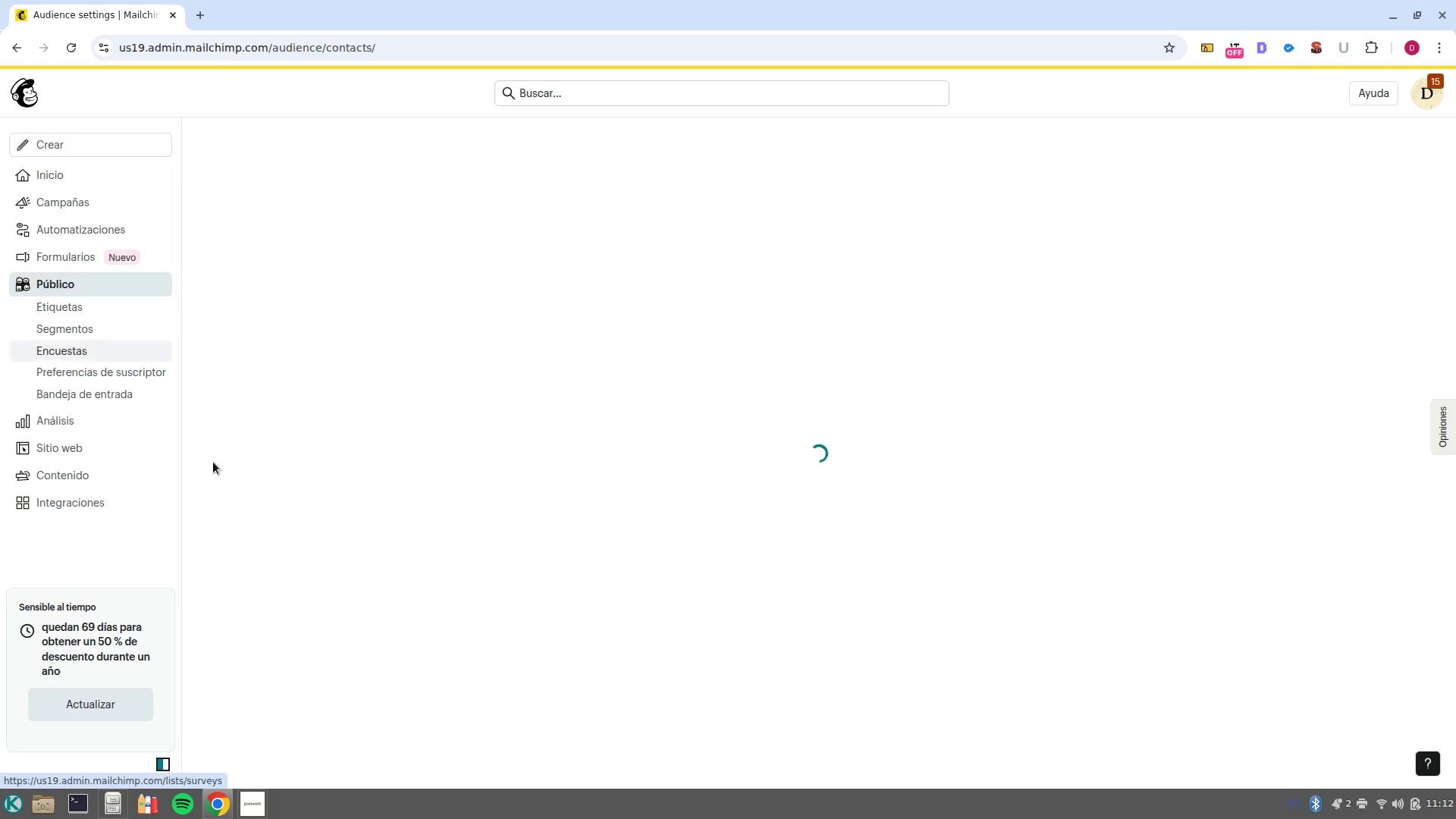 
mouse_move([263, 789])
 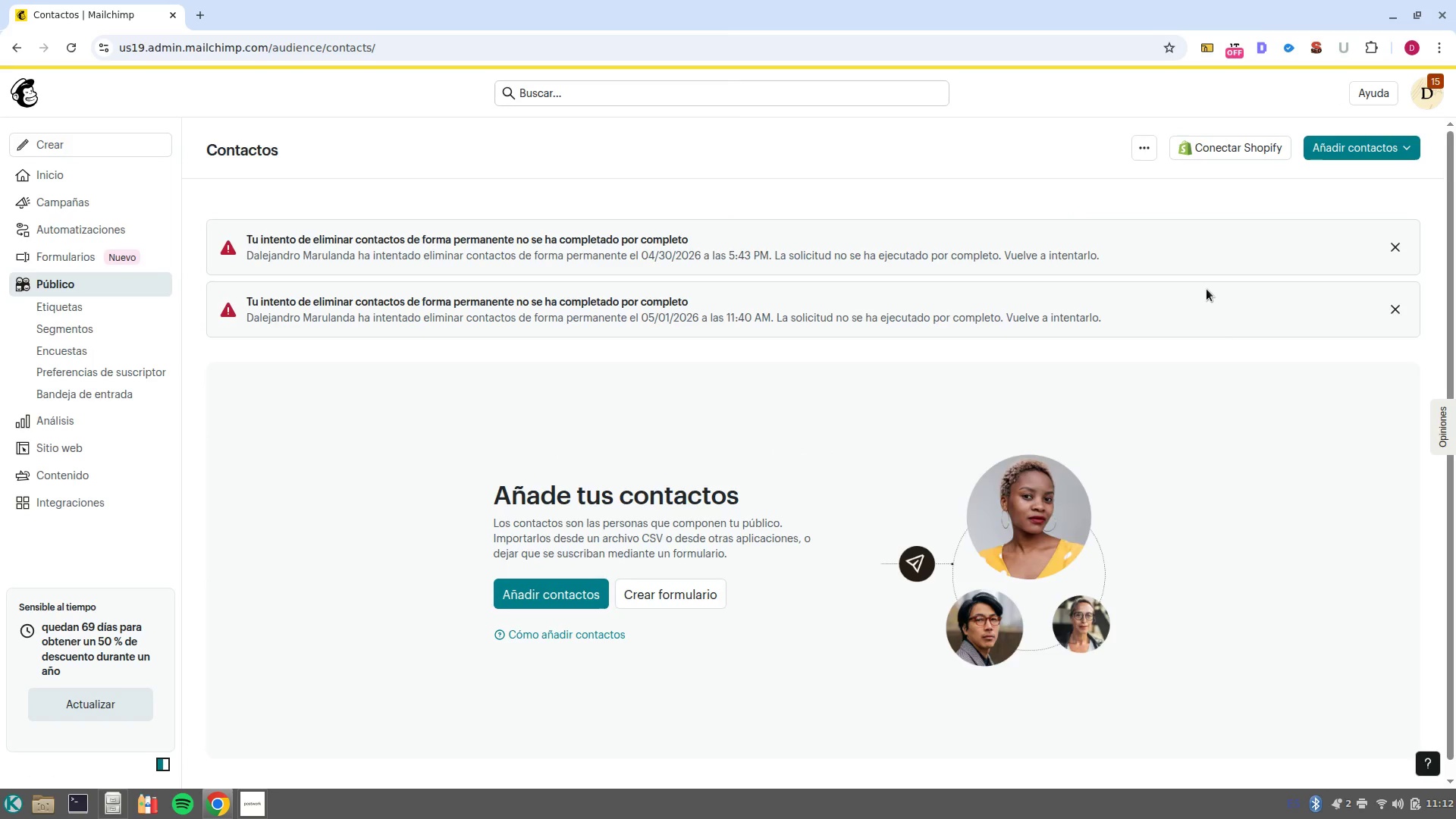 
wait(11.65)
 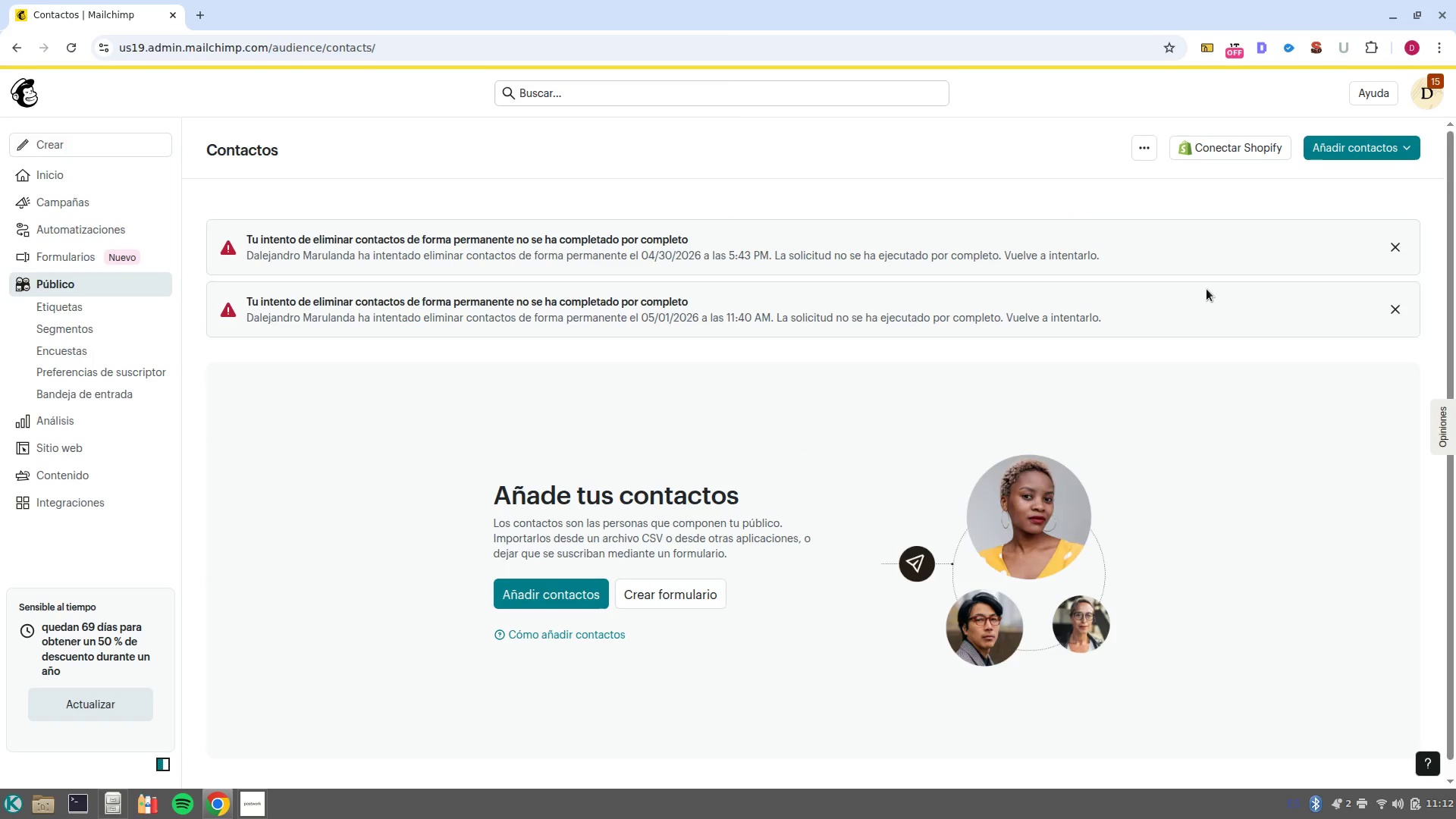 
left_click([1153, 152])
 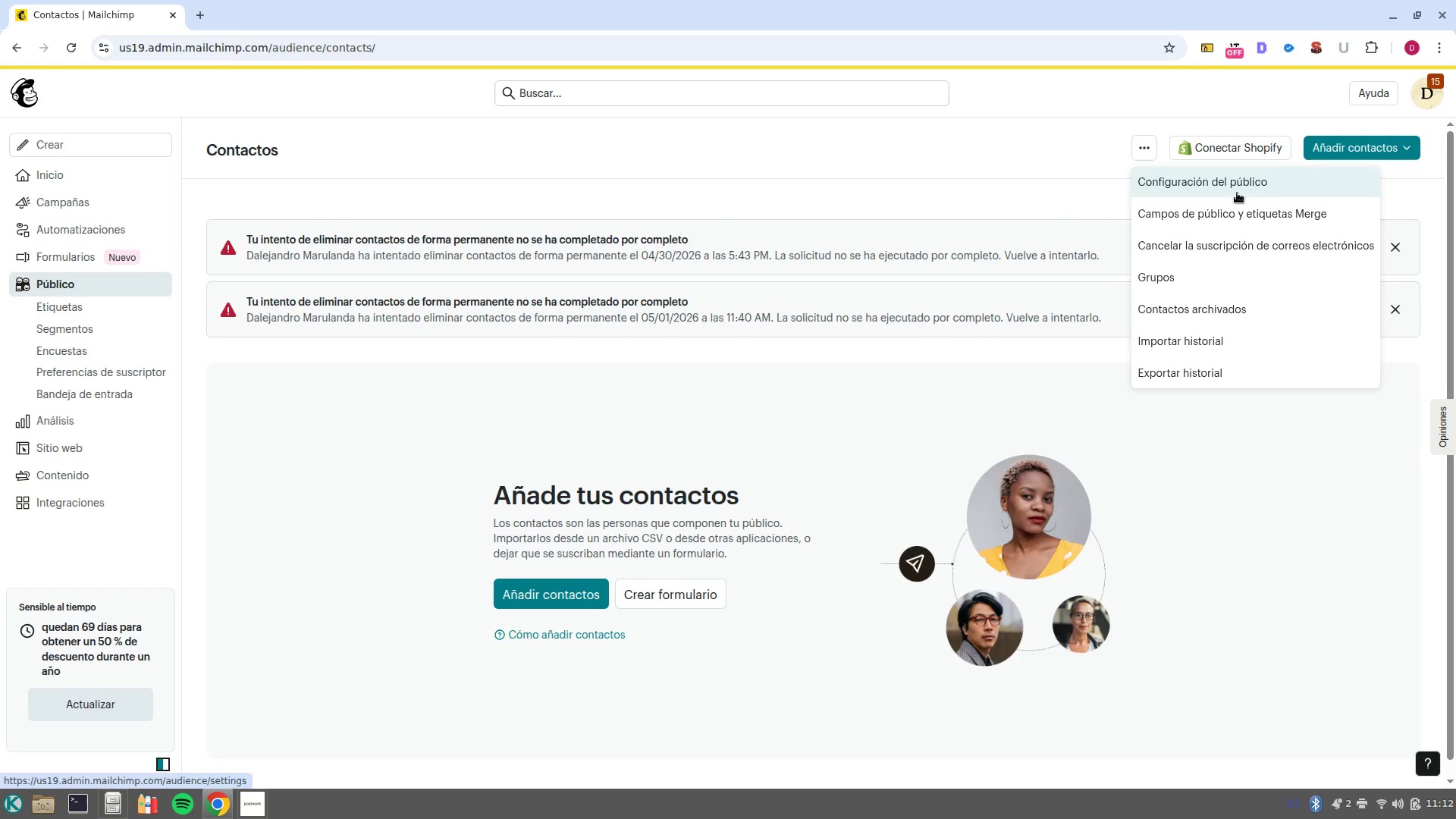 
left_click([846, 476])
 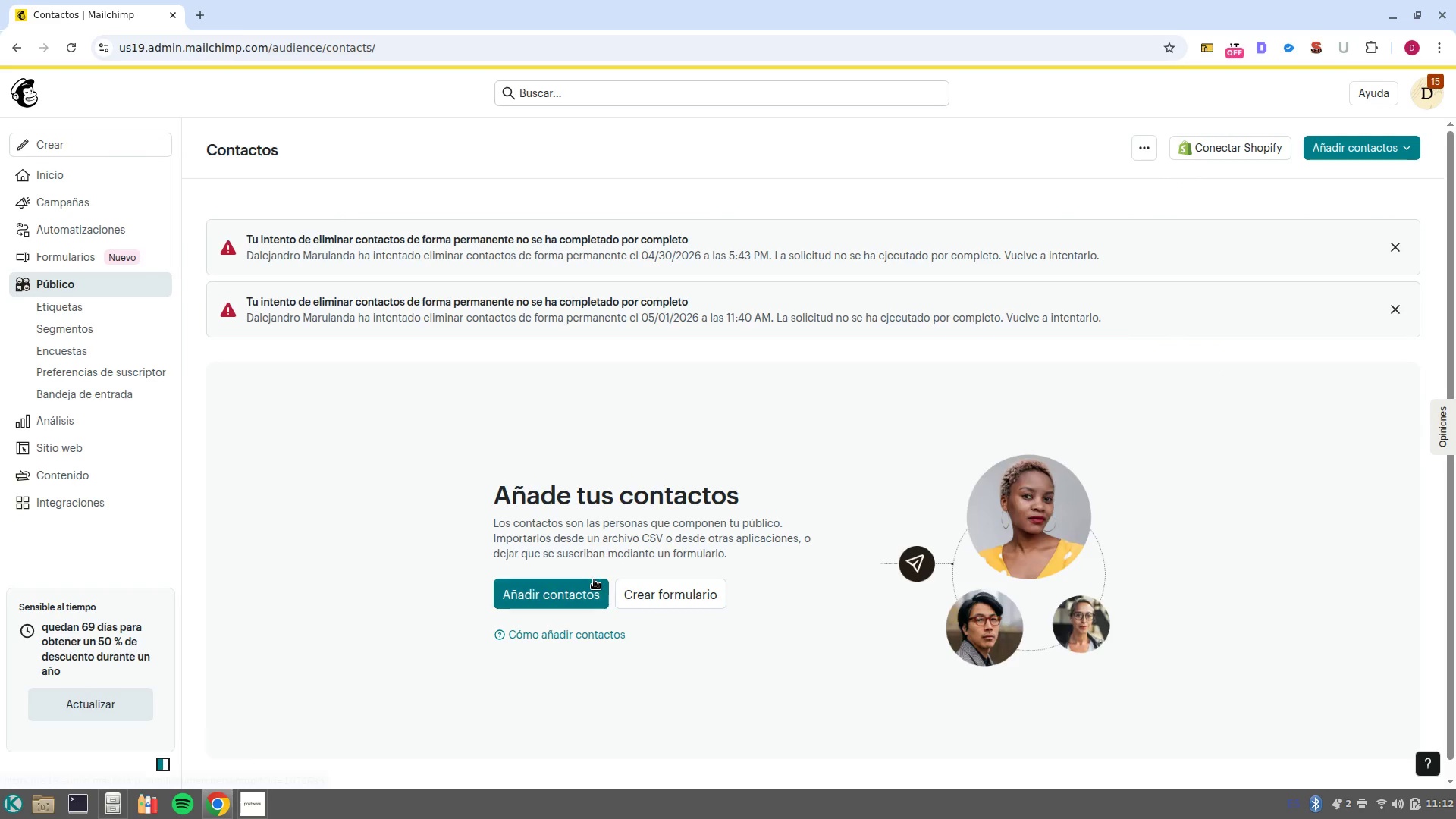 
left_click([594, 579])
 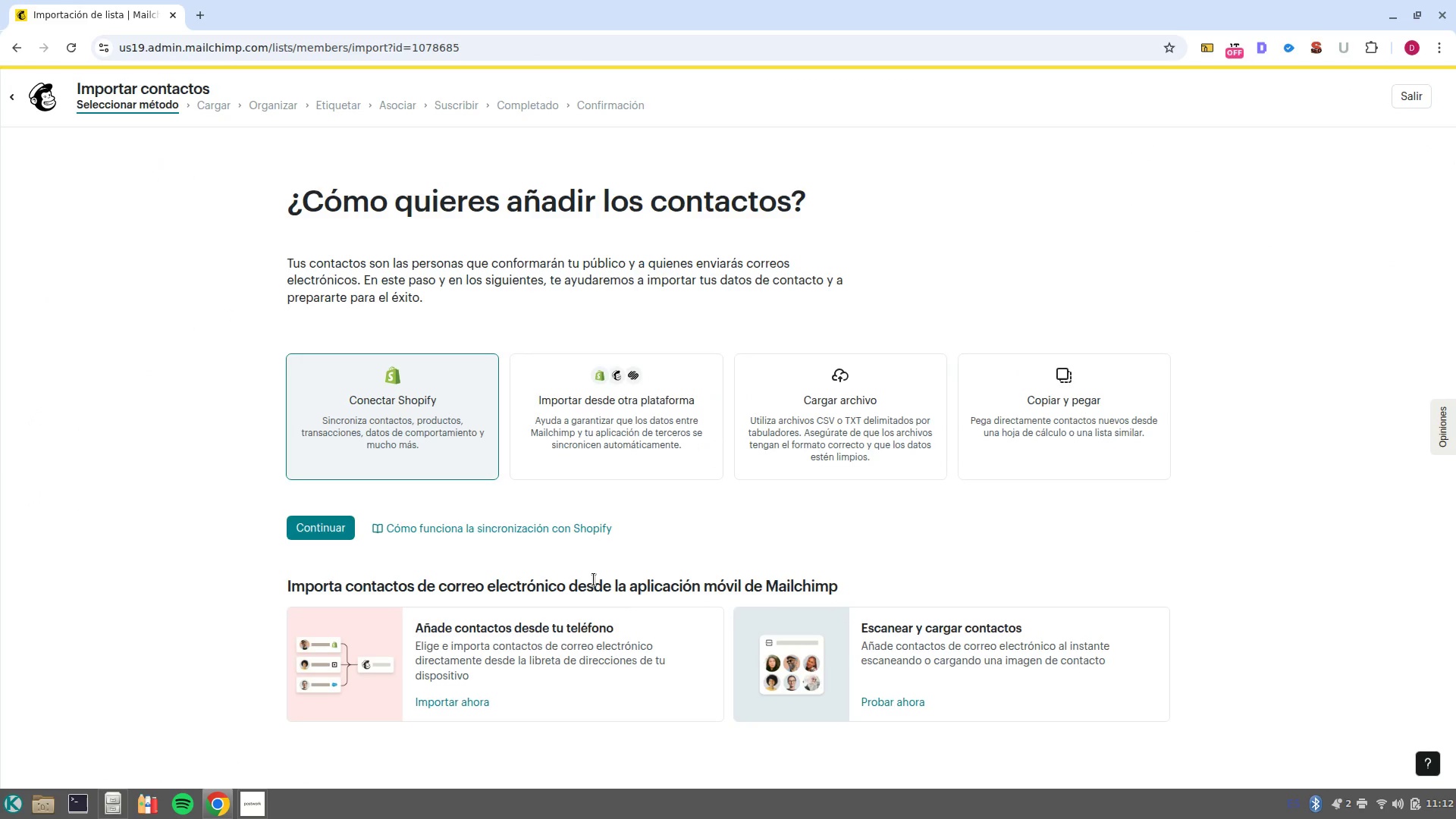 
wait(5.01)
 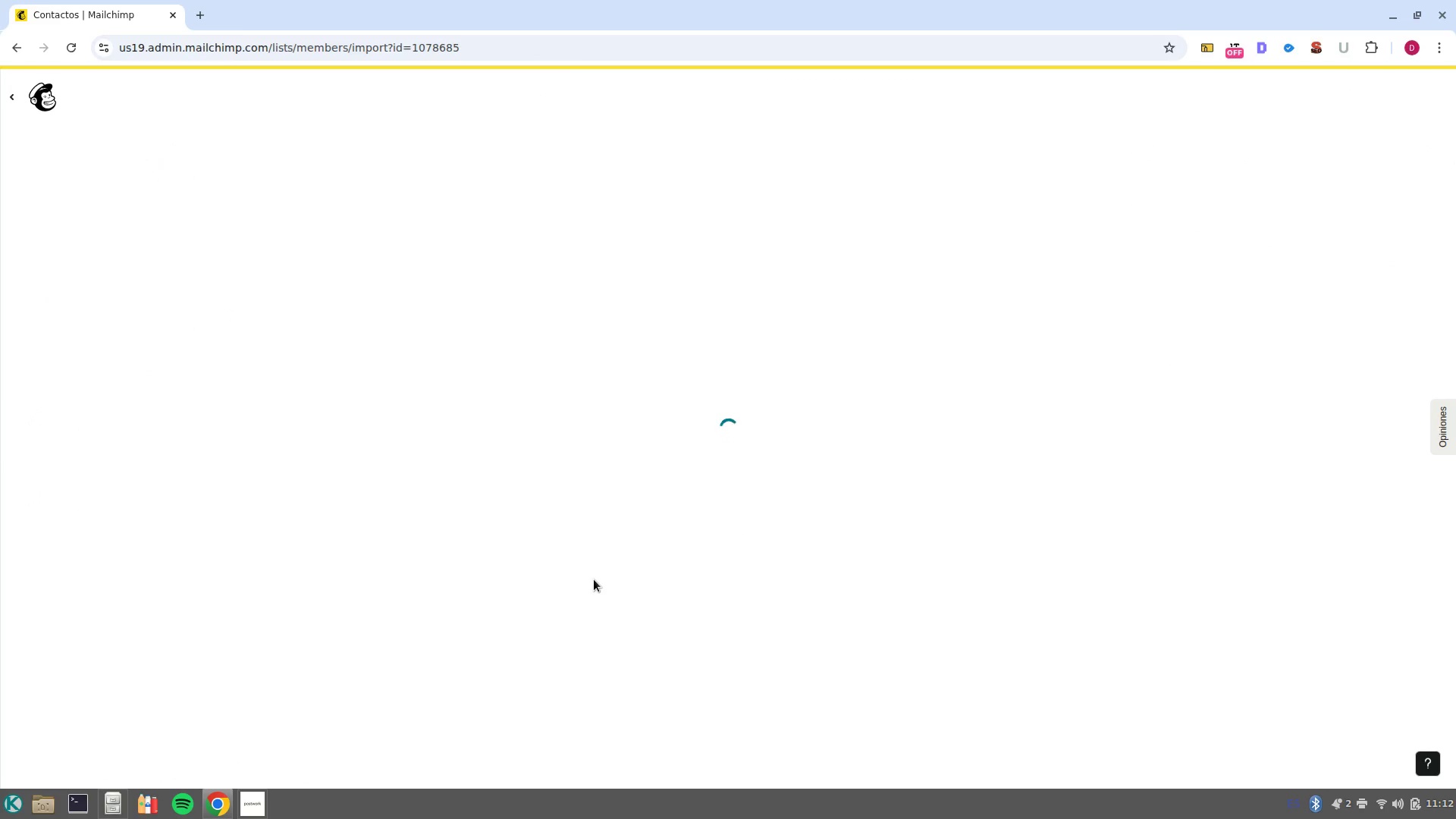 
left_click([881, 392])
 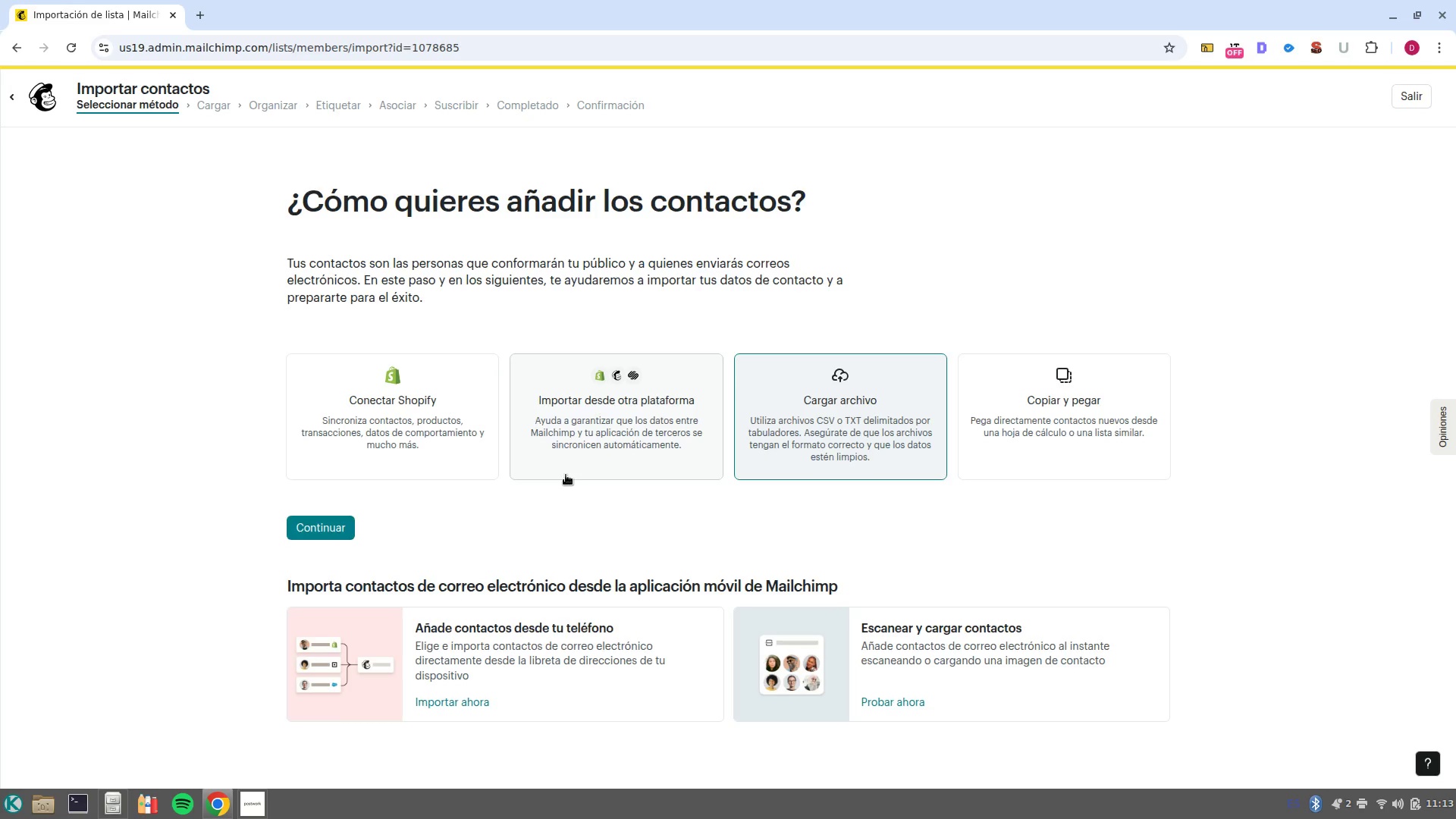 
wait(43.29)
 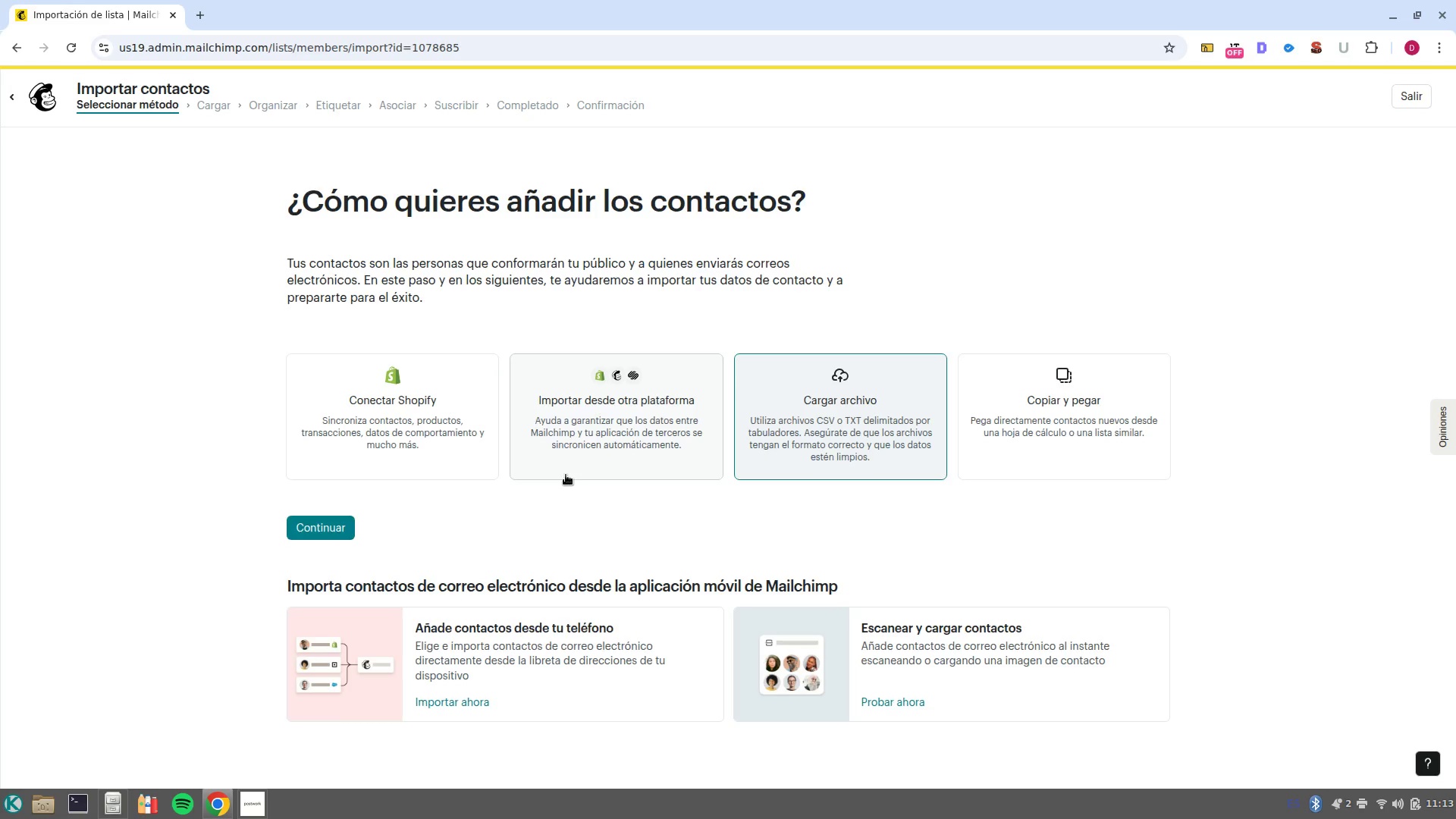 
left_click([343, 544])
 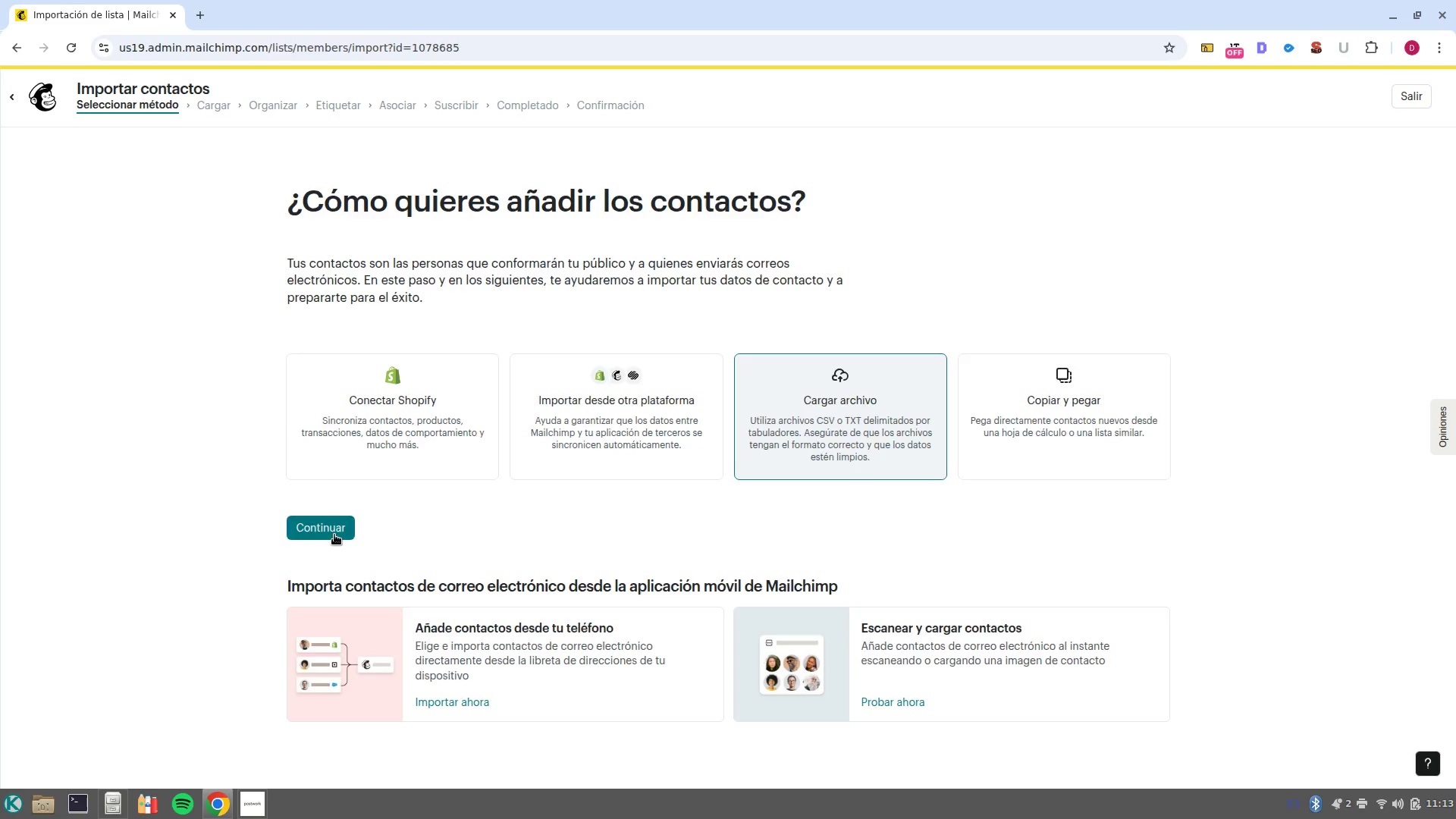 
left_click([334, 535])
 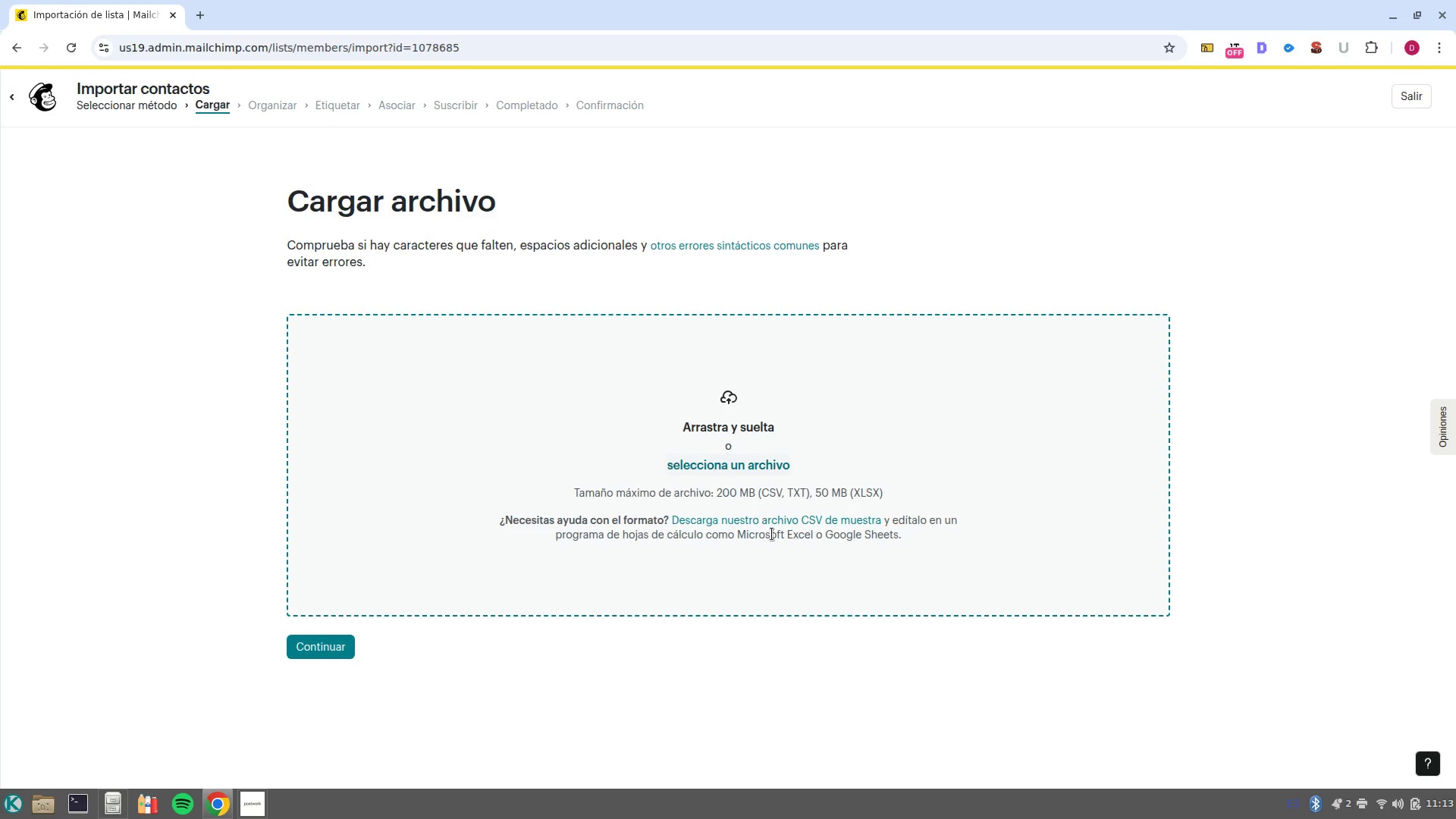 
left_click([758, 460])
 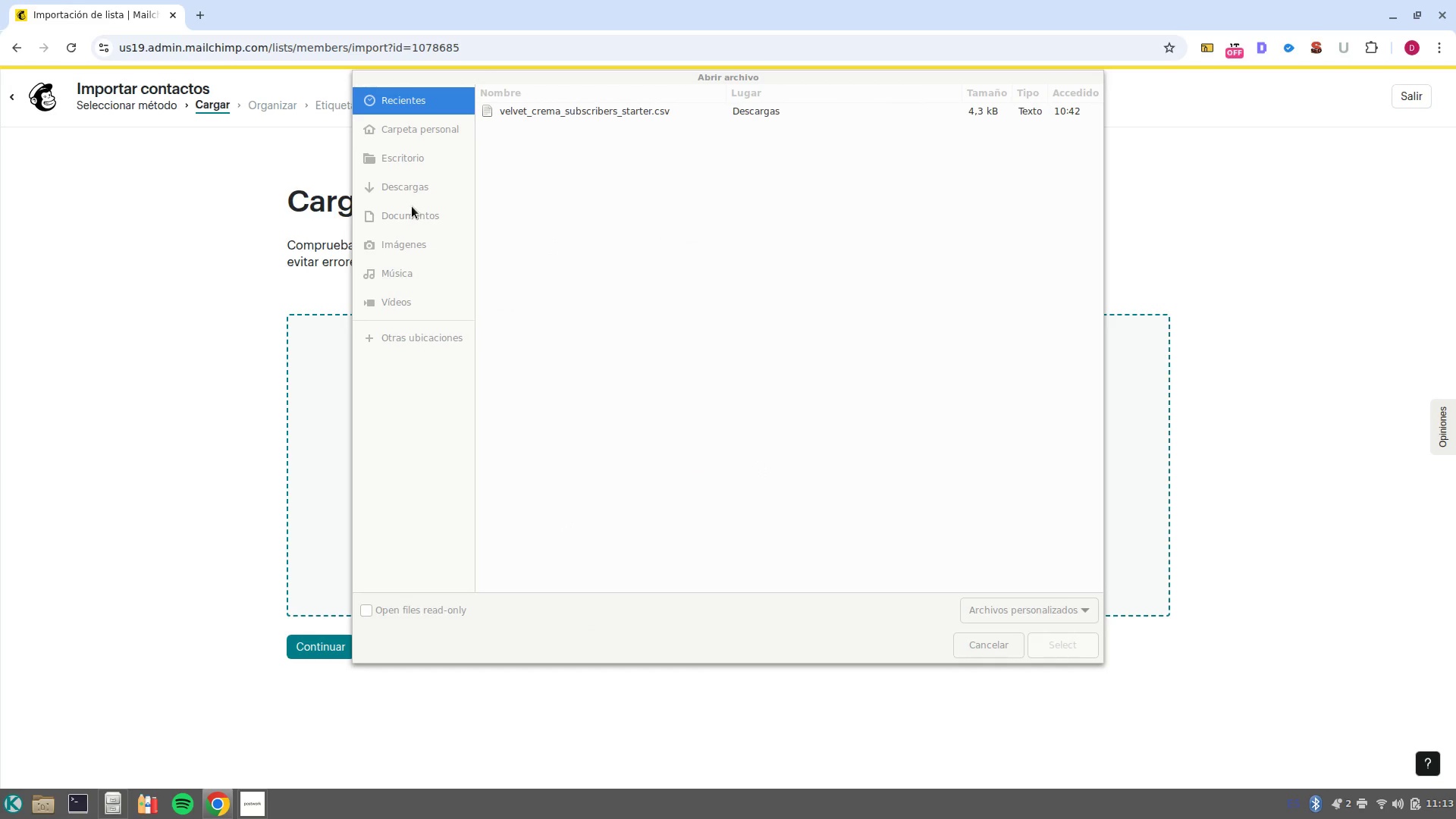 
left_click([425, 184])
 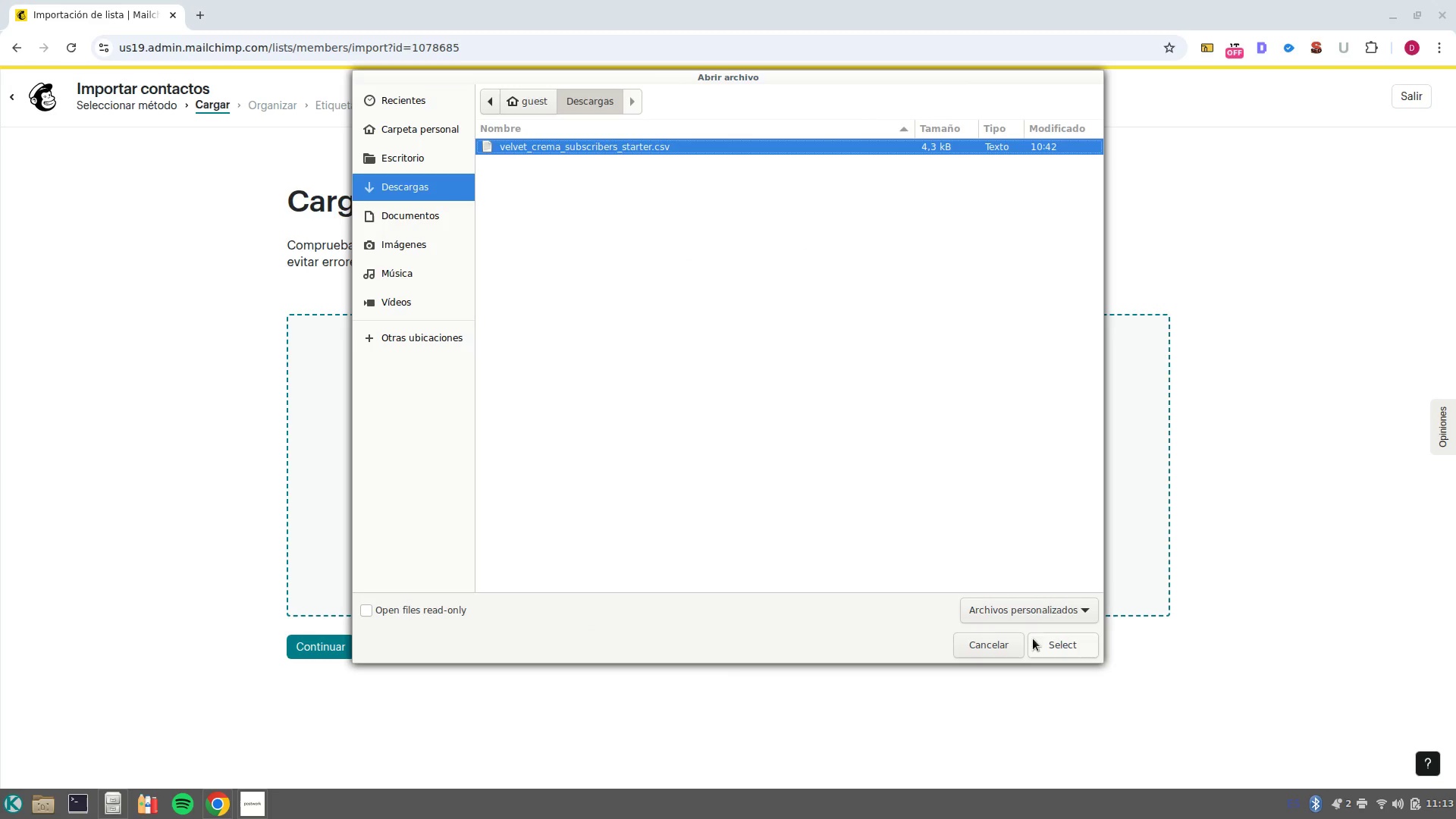 
left_click([267, 323])
 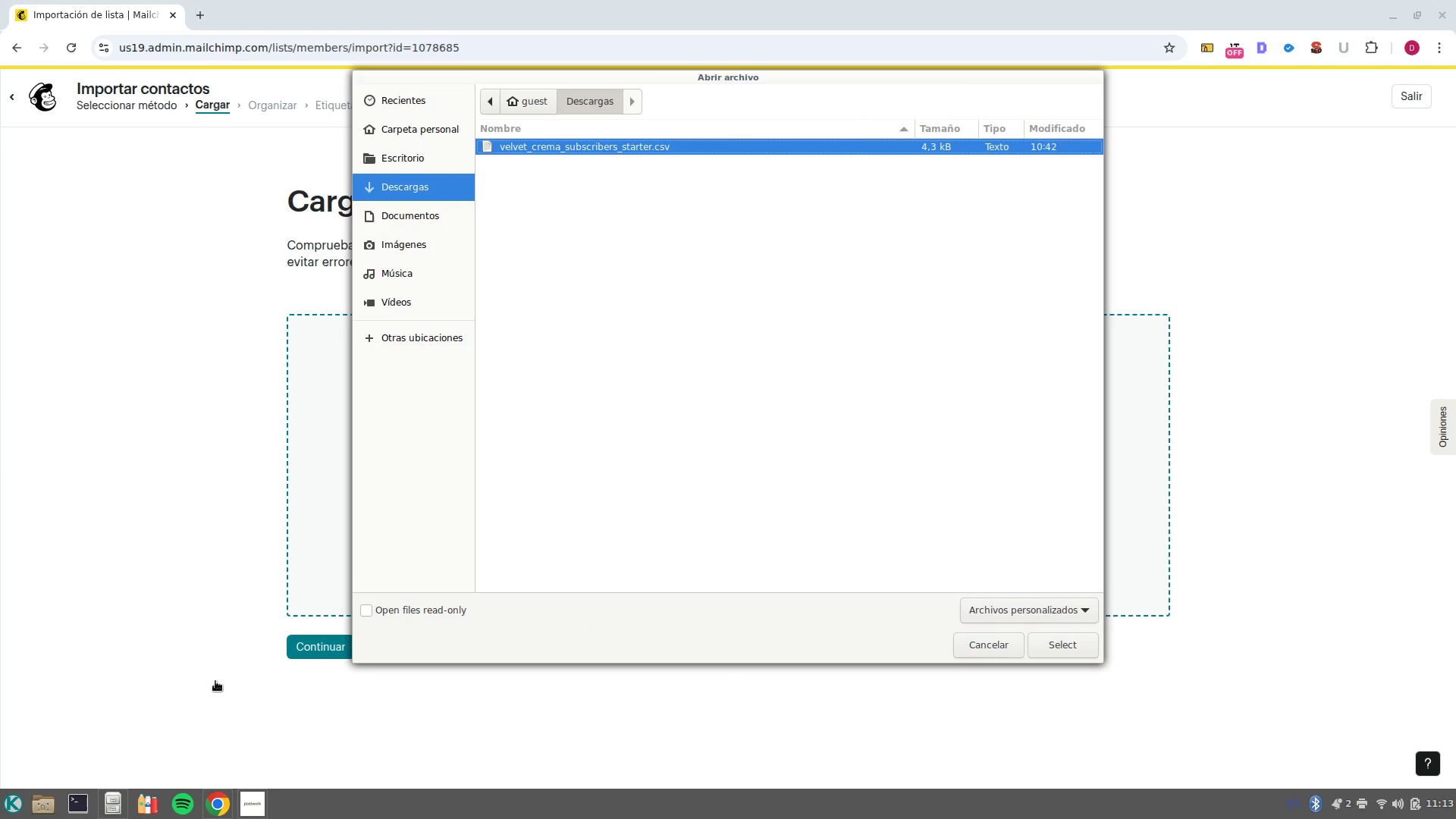 
left_click([218, 804])
 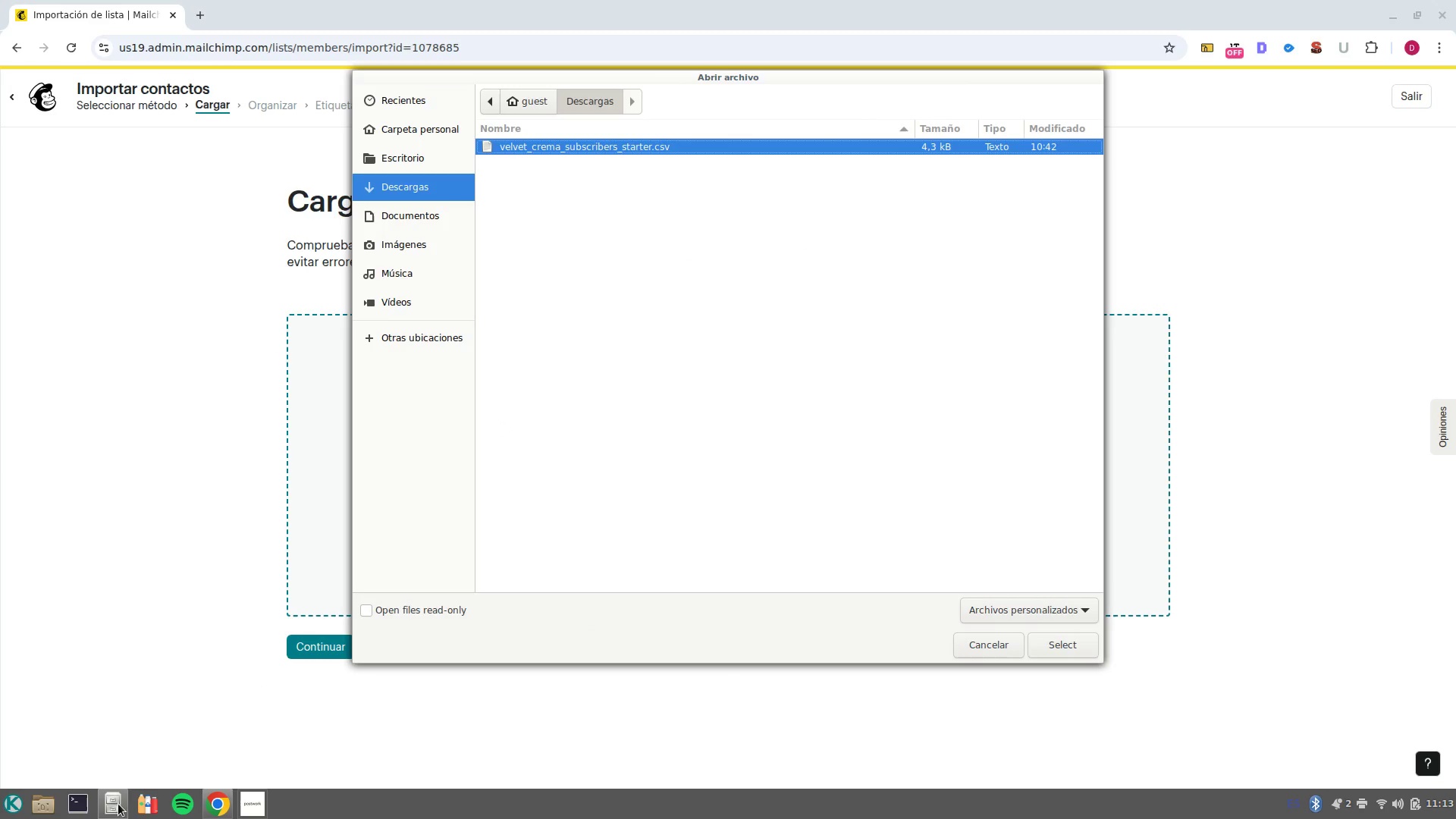 
left_click([118, 804])
 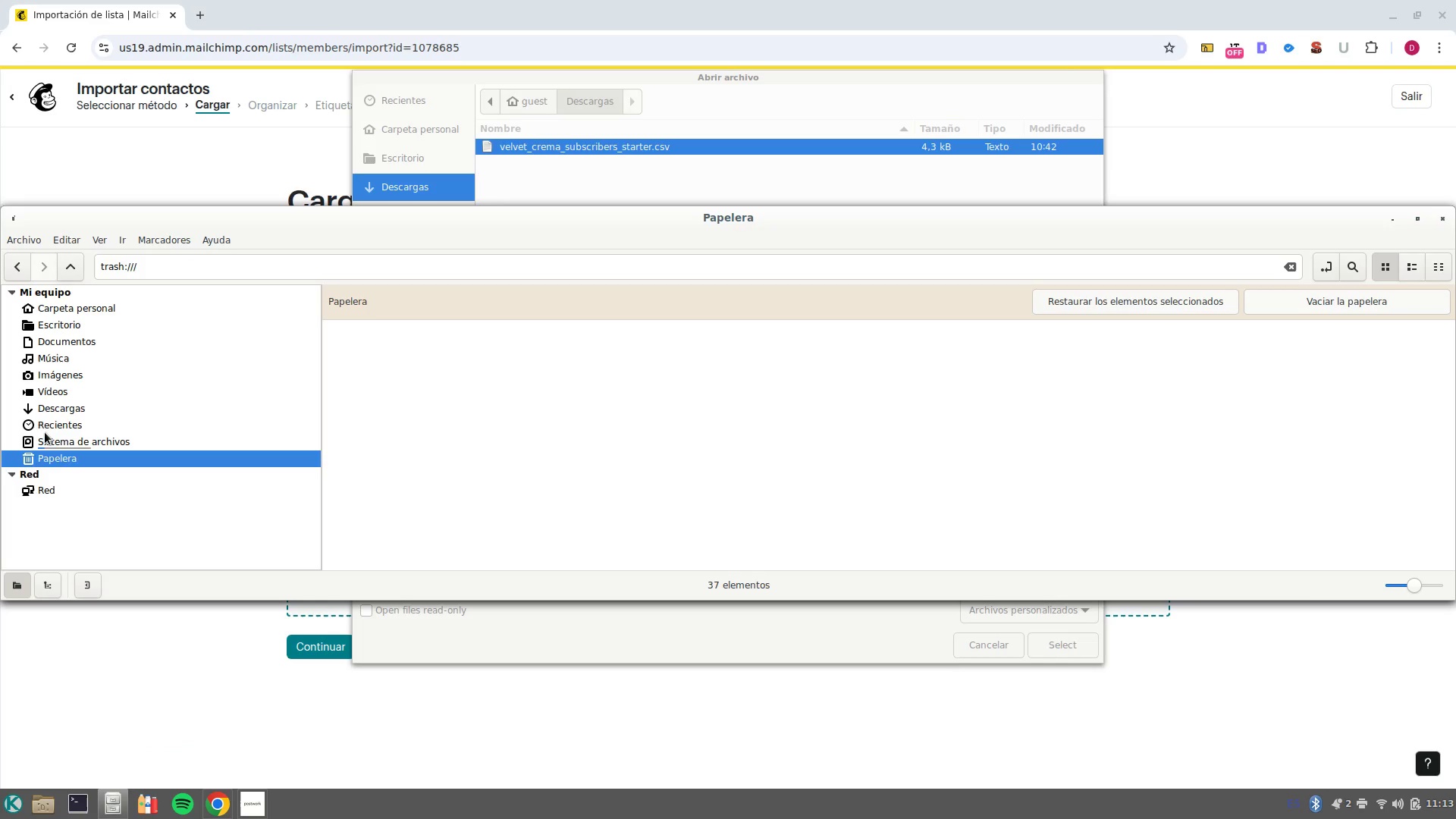 
left_click([49, 412])
 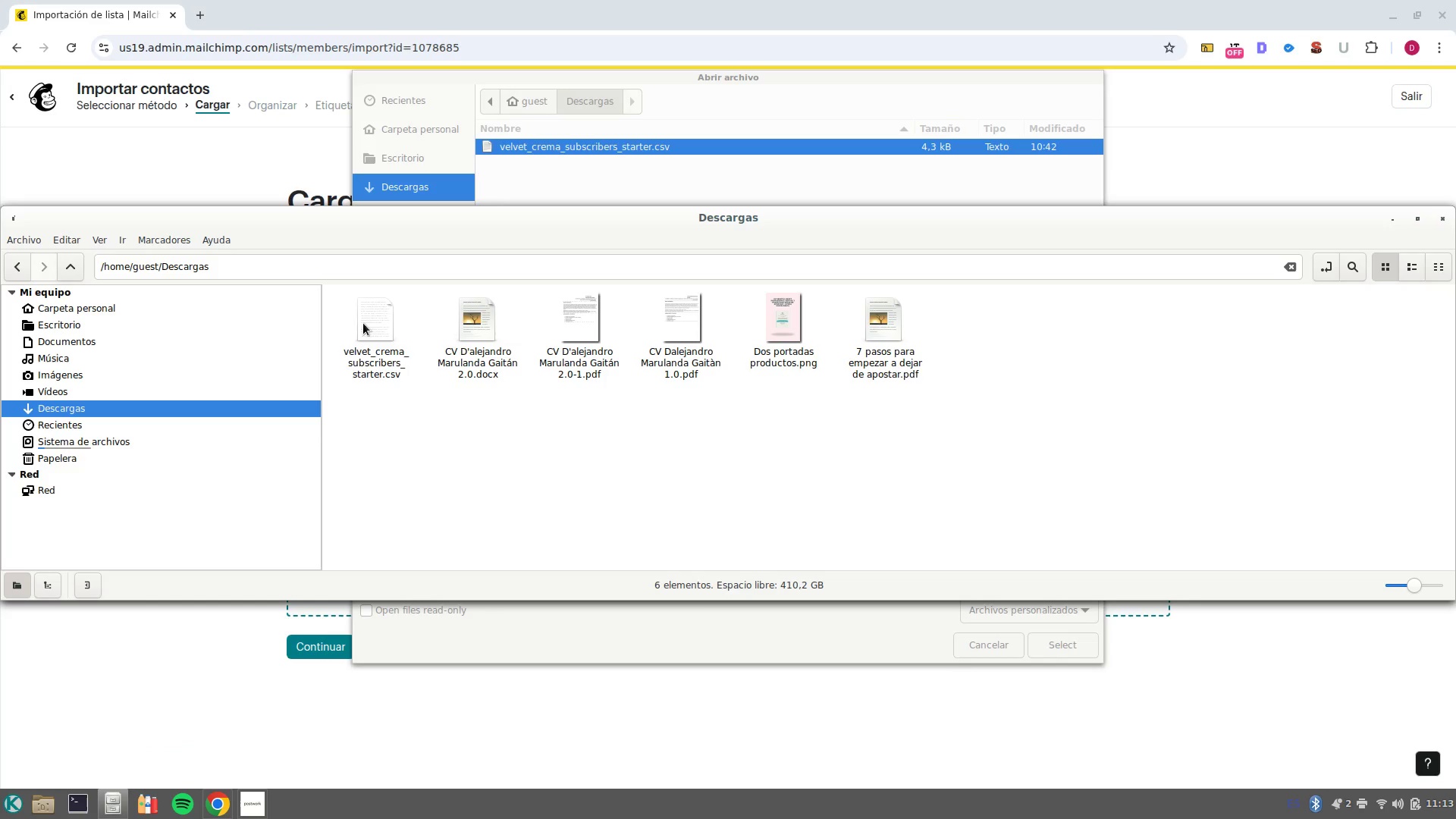 
double_click([365, 323])
 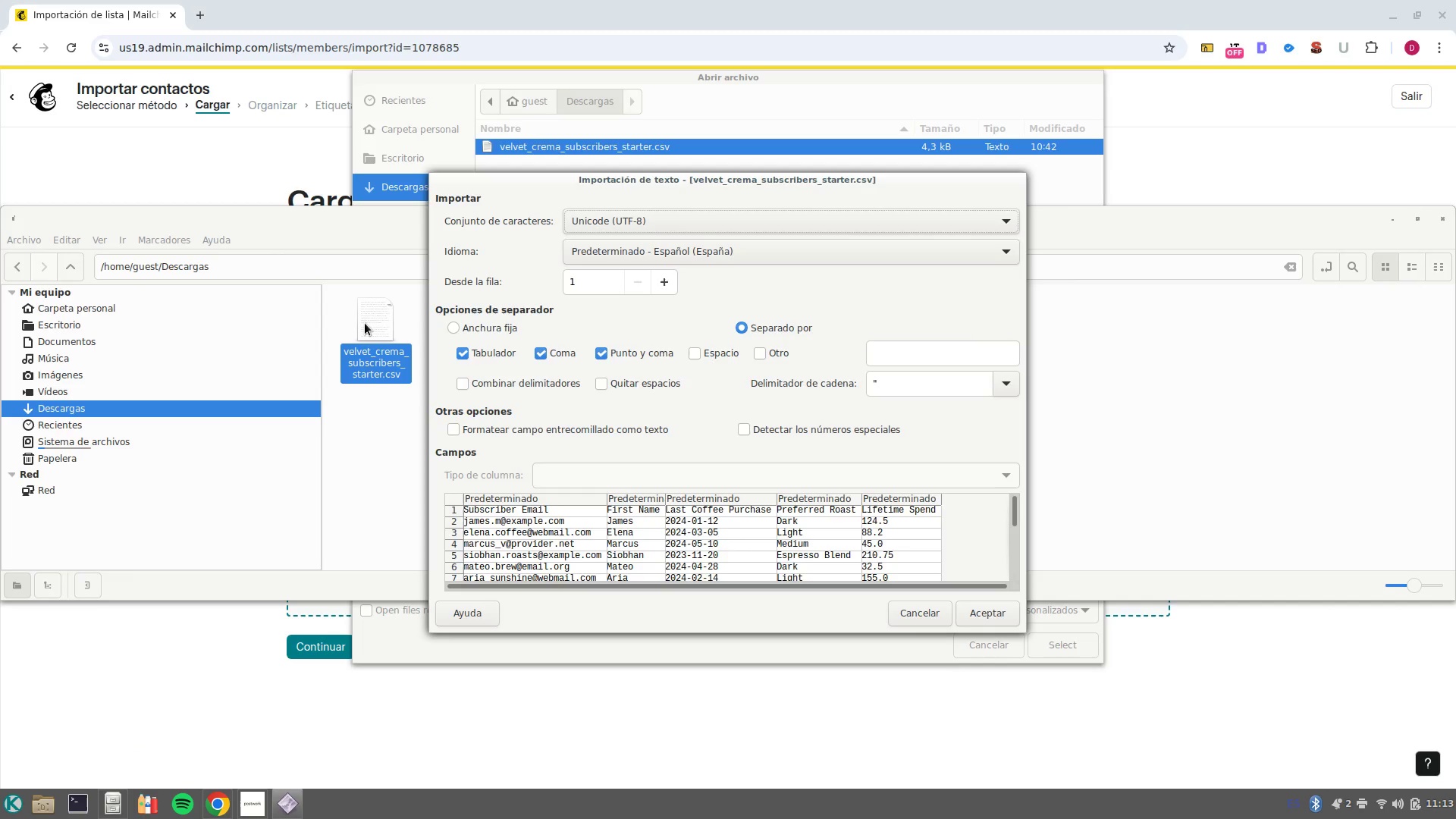 
wait(9.9)
 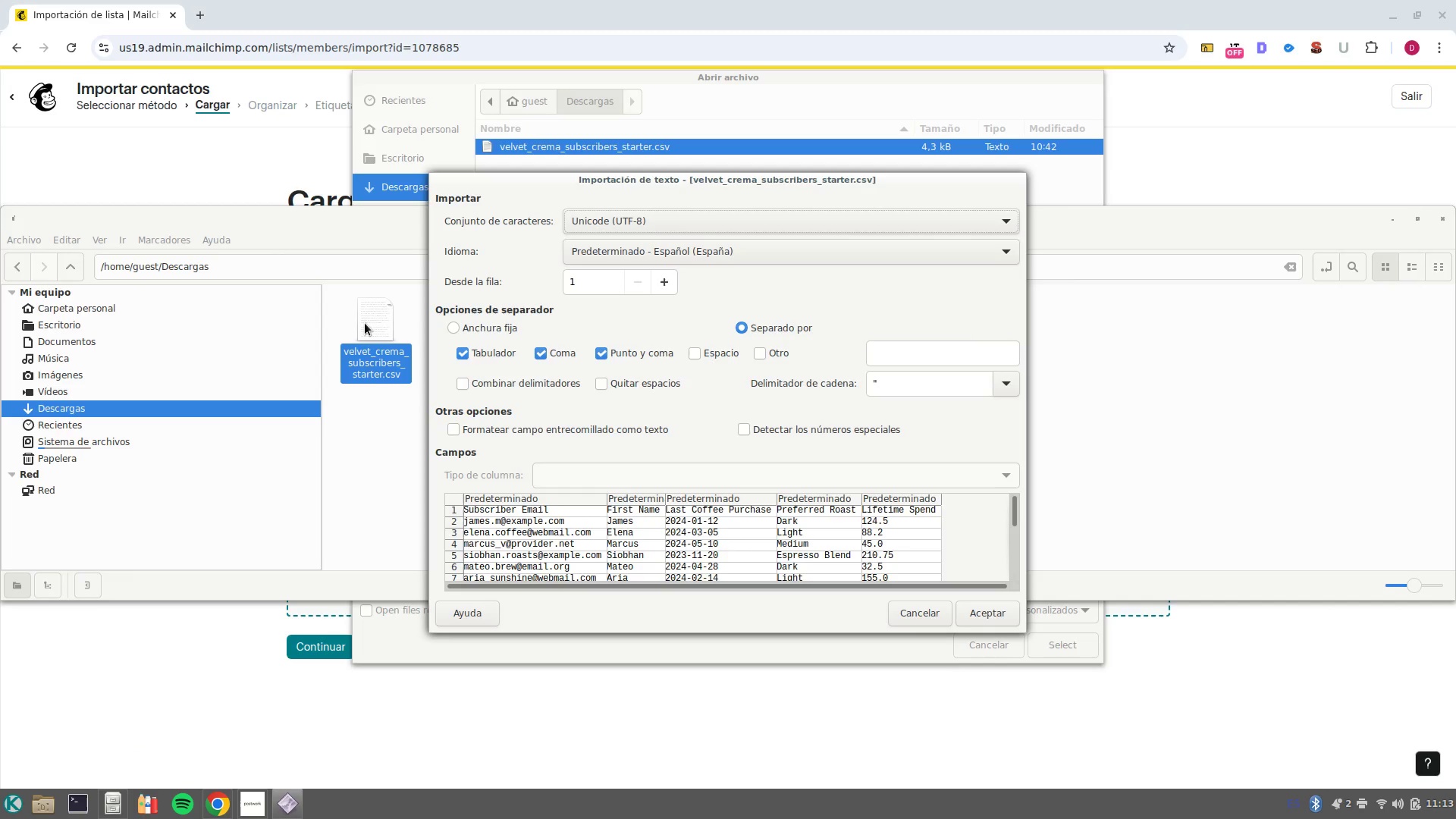 
scroll: coordinate [579, 570], scroll_direction: down, amount: 38.0
 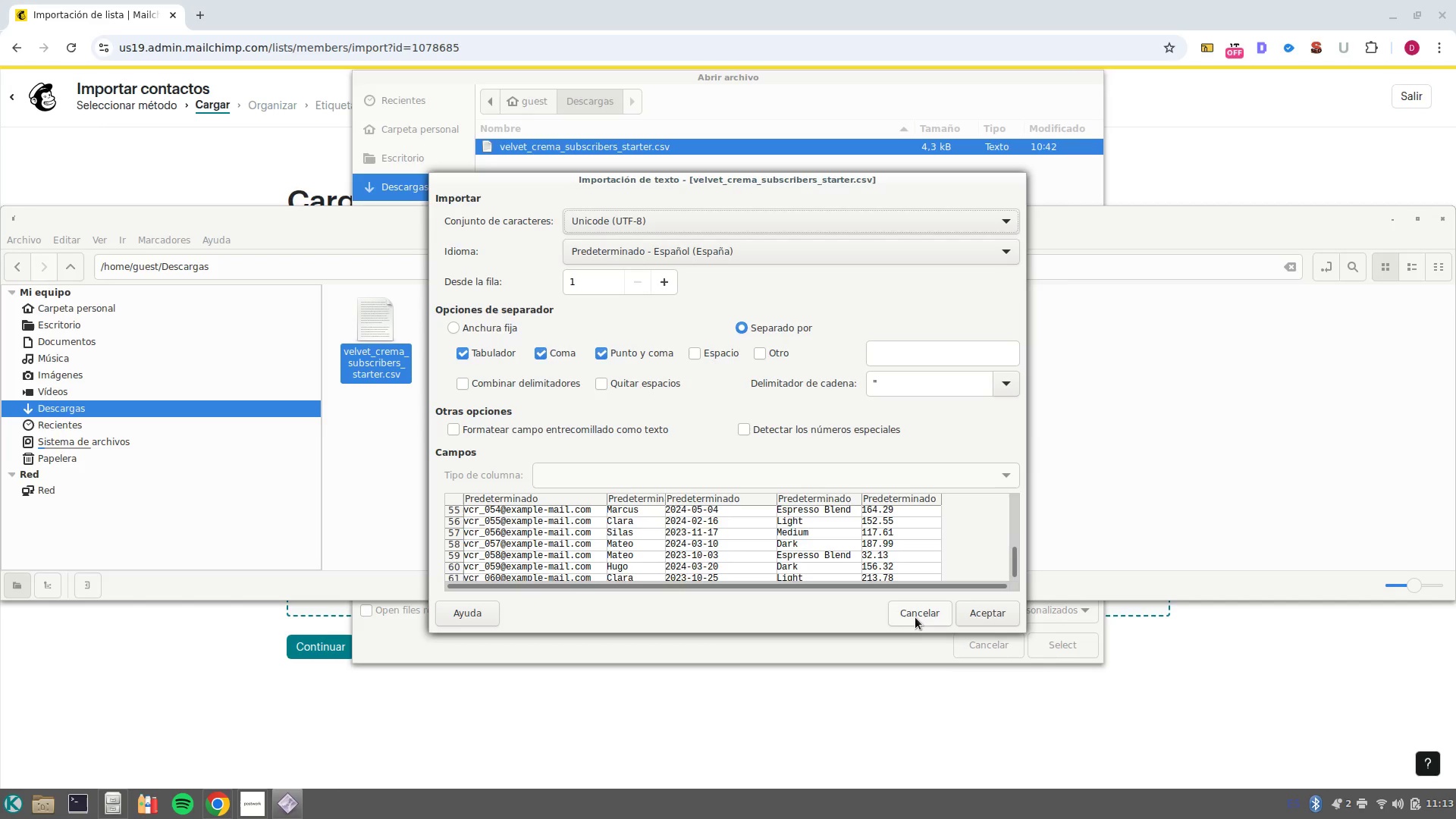 
left_click([915, 617])
 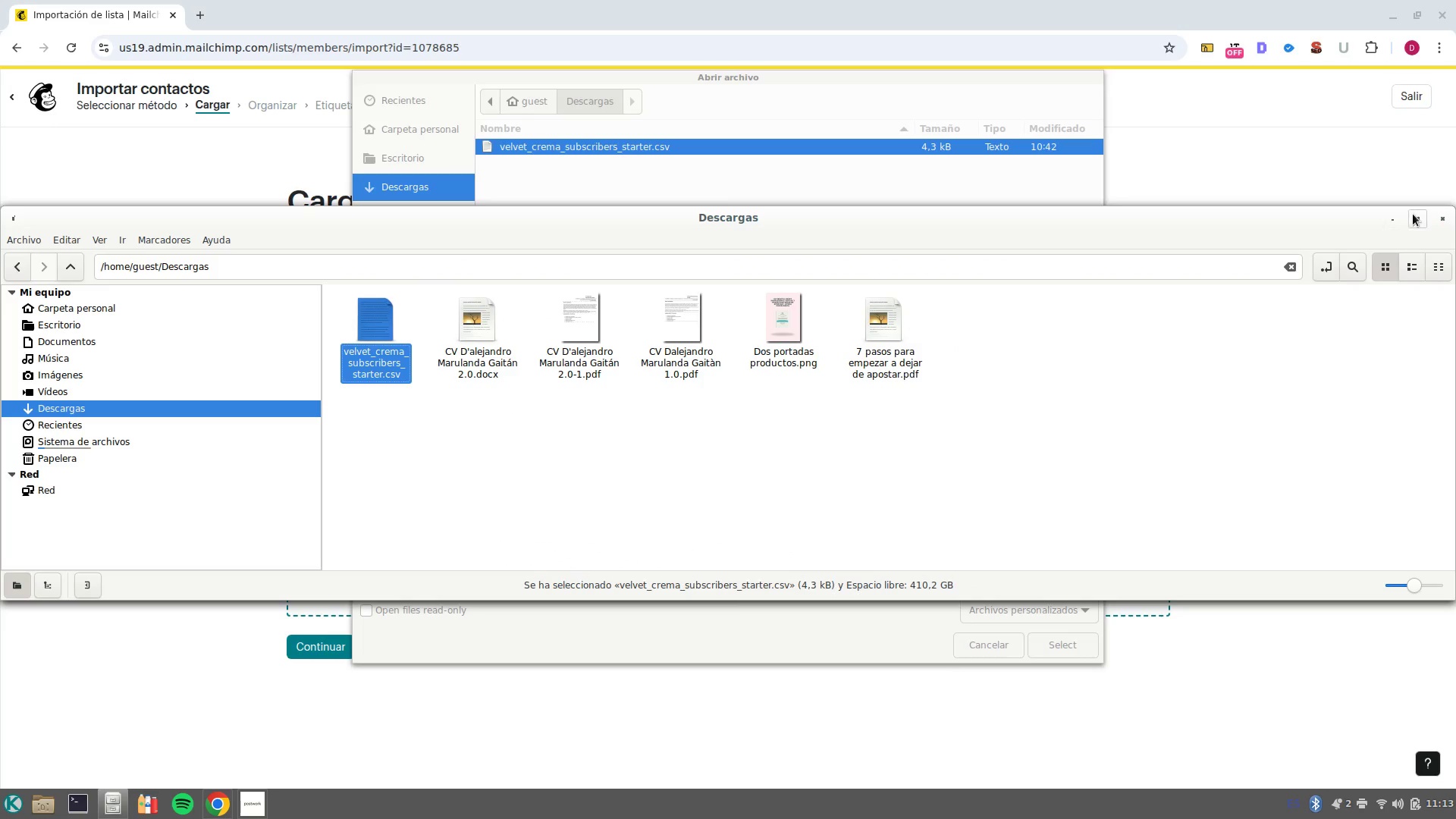 
left_click([1391, 222])
 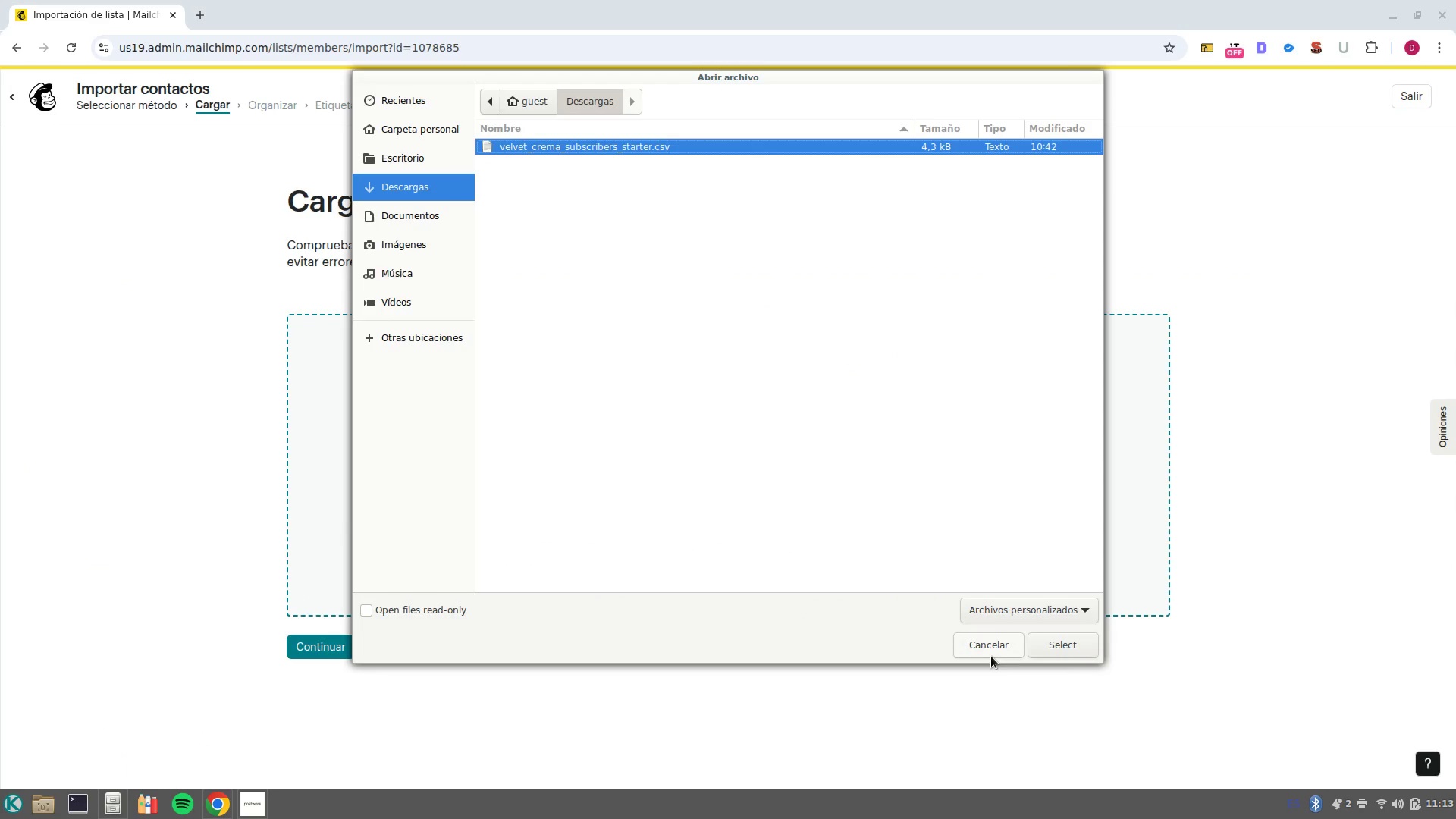 
left_click([995, 648])
 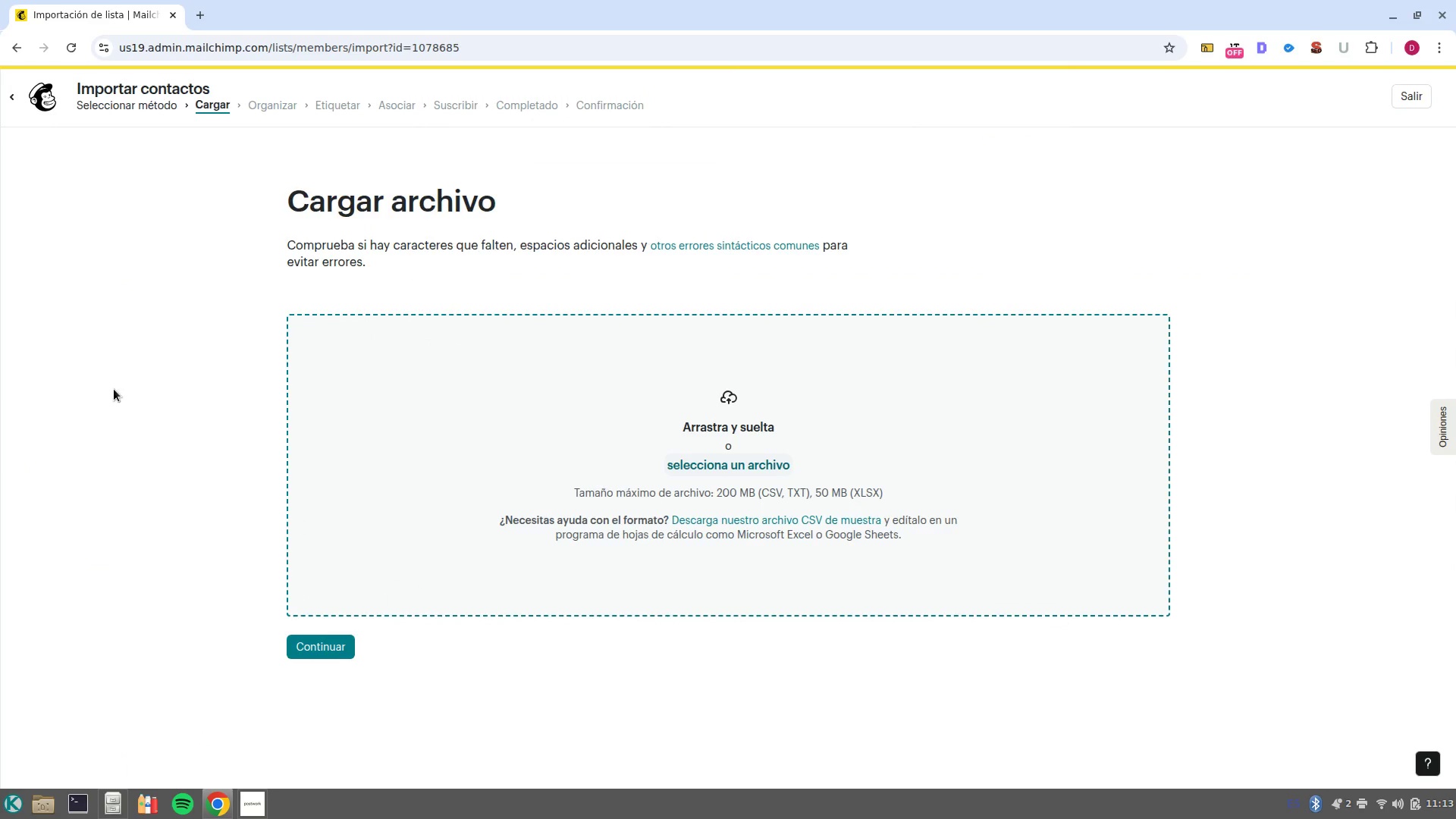 
left_click([114, 389])
 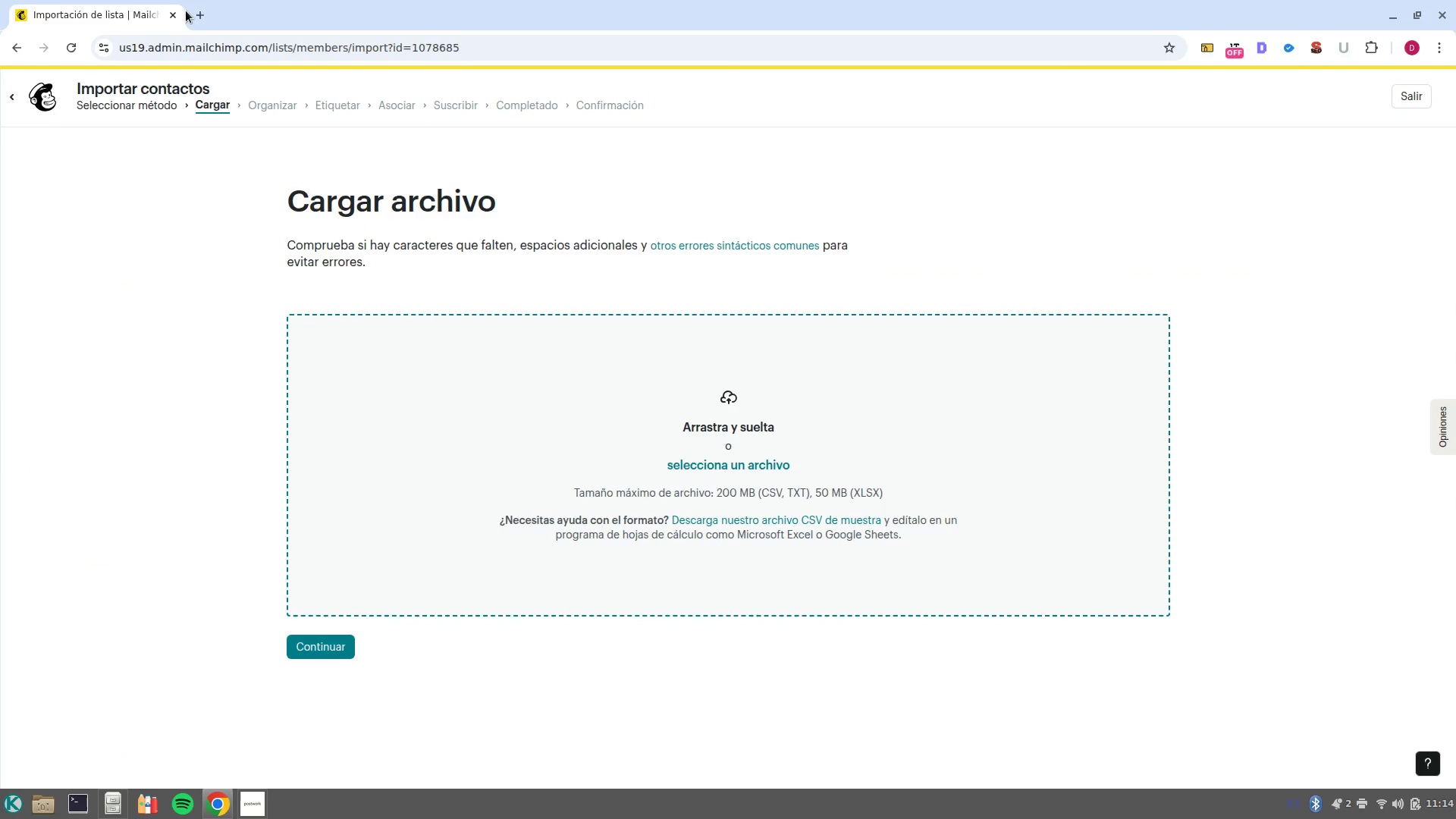 
left_click([197, 15])
 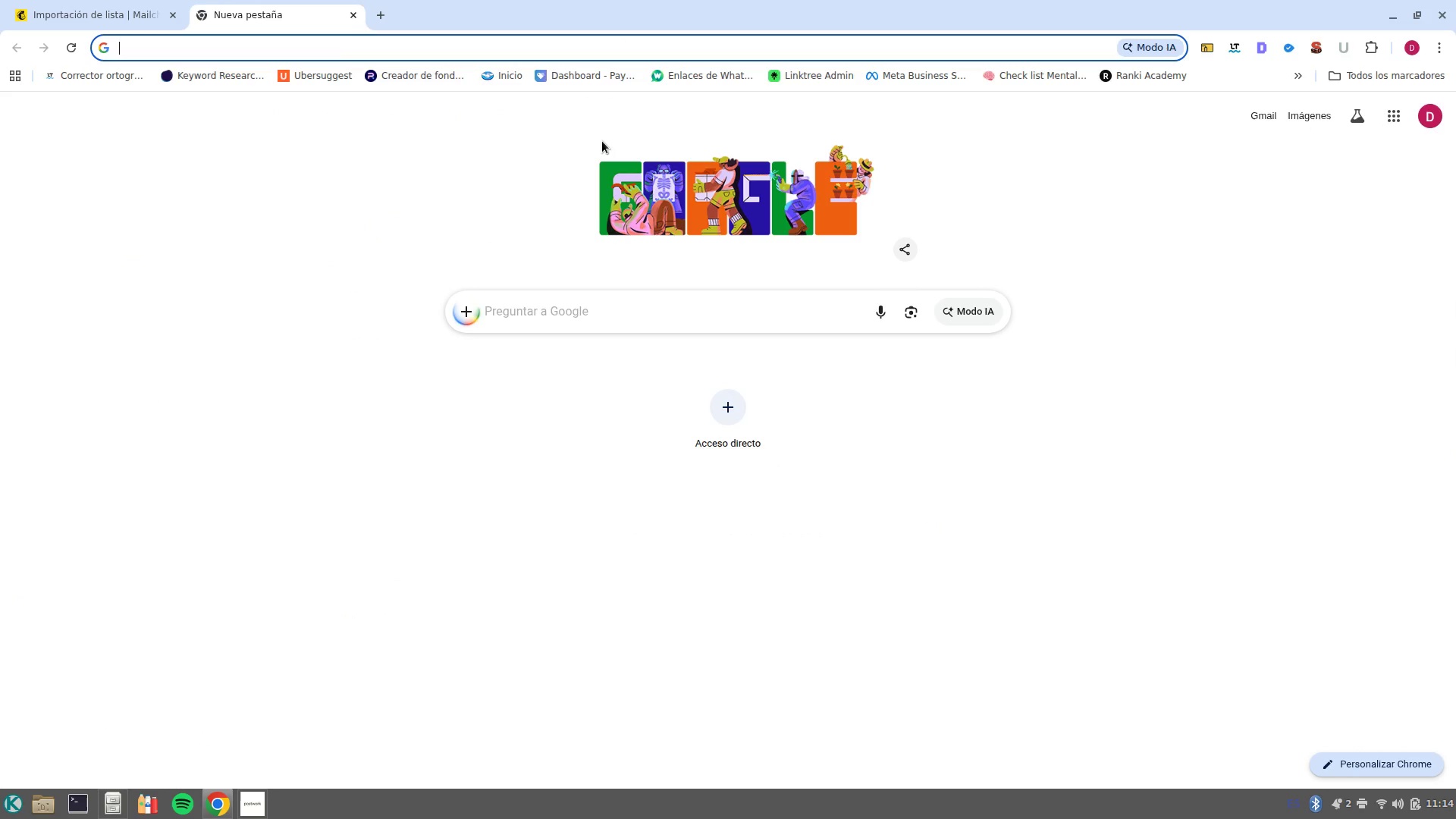 
type(drive)
 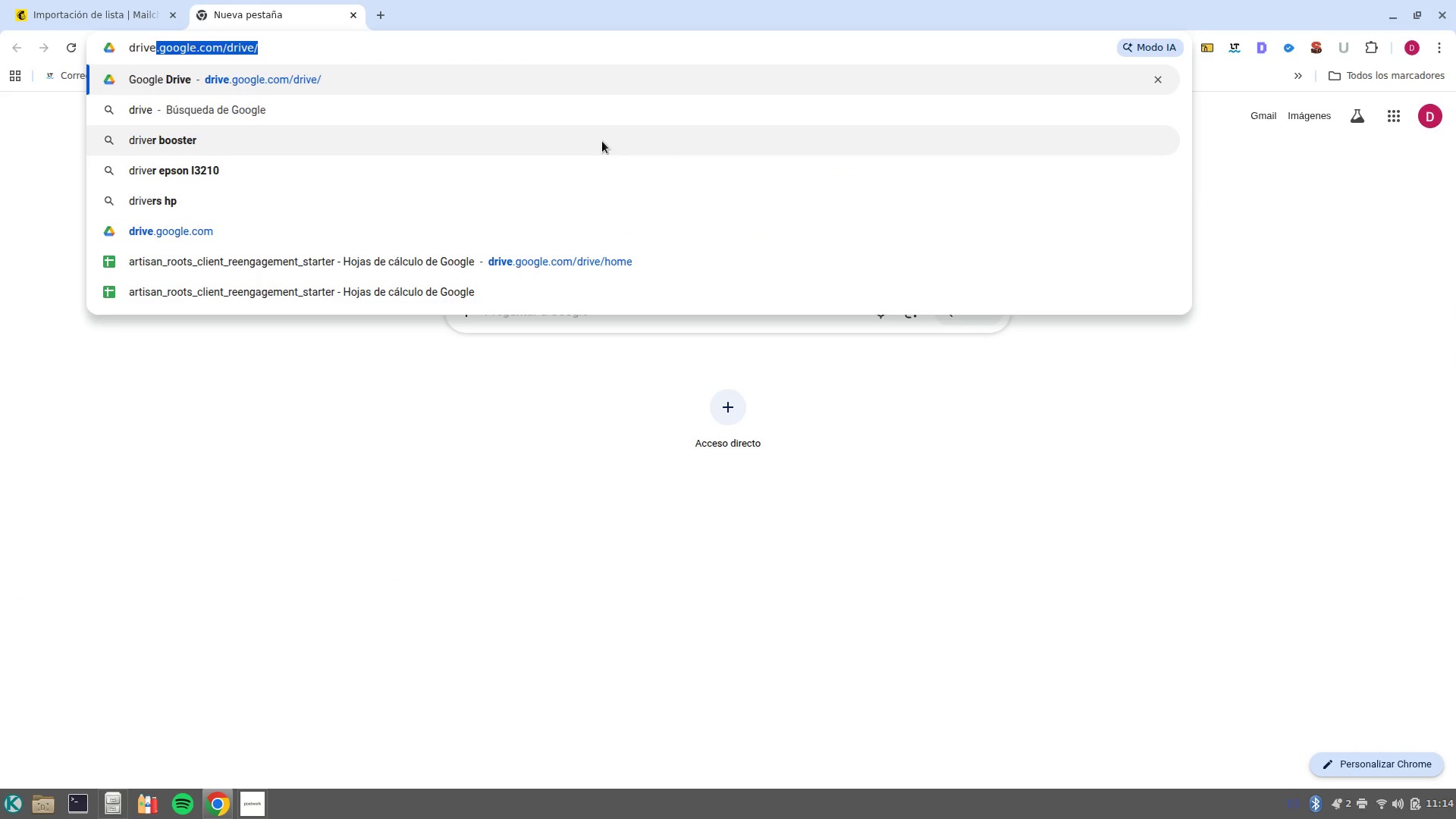 
key(Enter)
 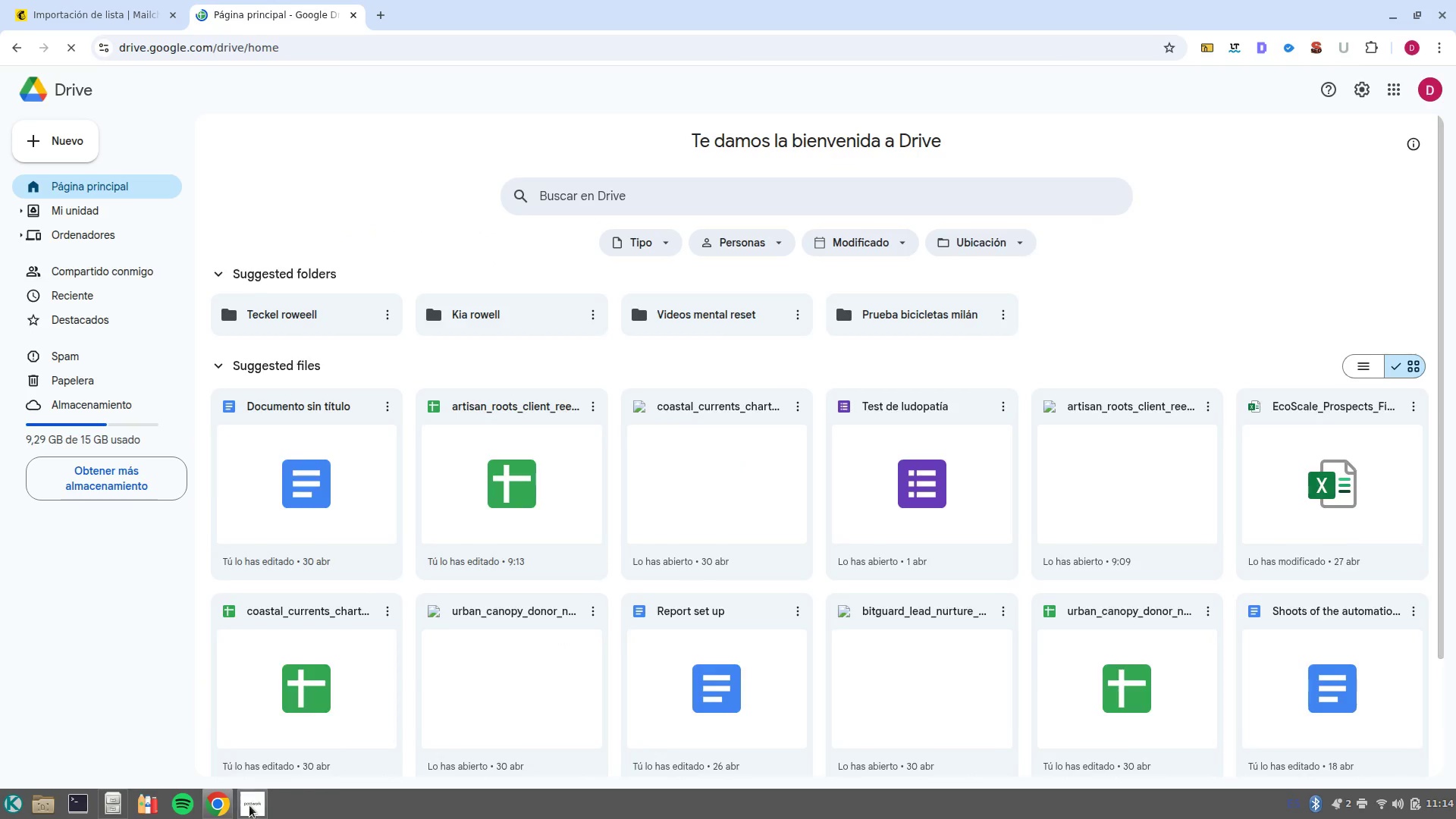 
left_click([116, 808])
 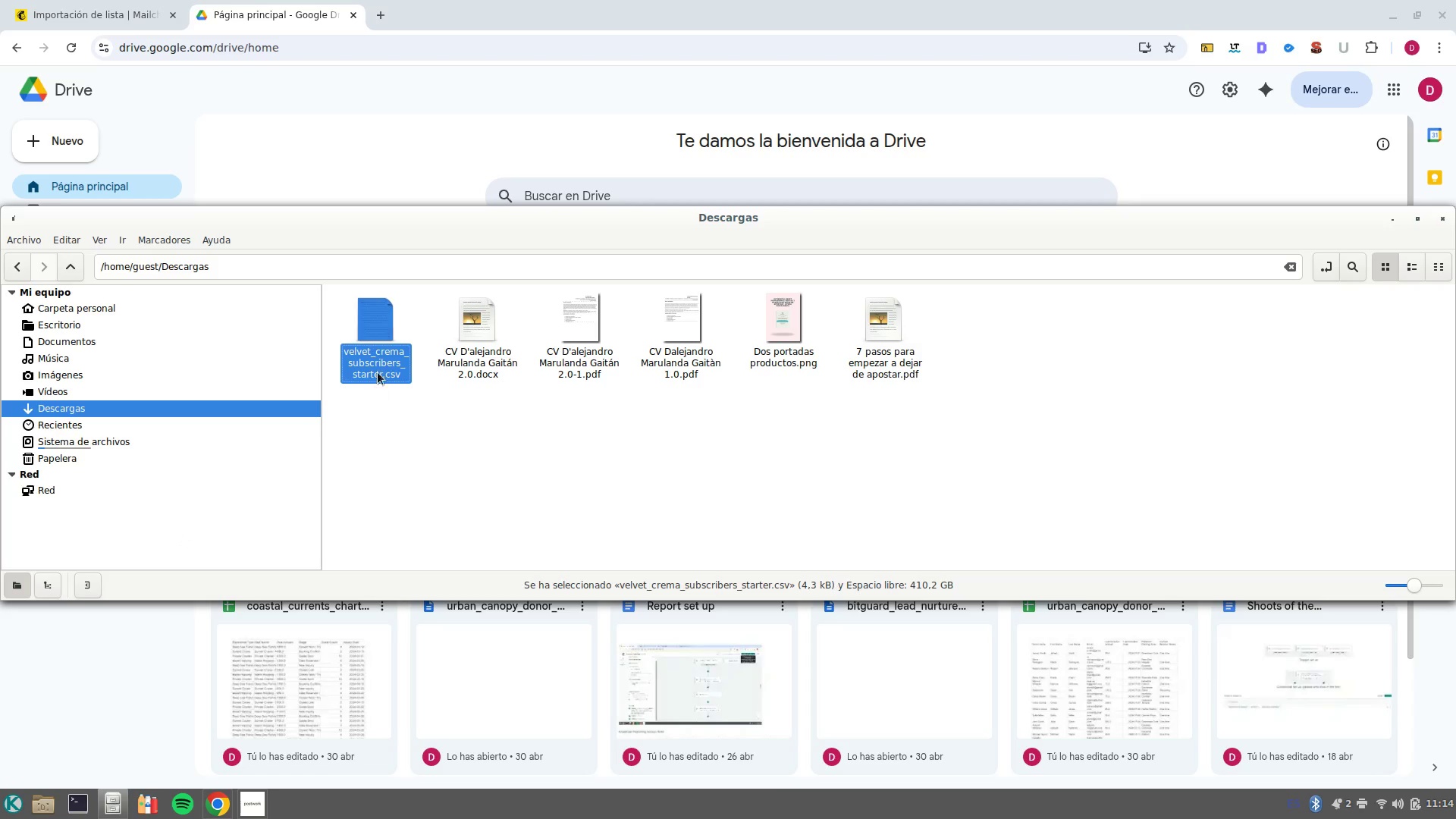 
left_click_drag(start_coordinate=[377, 354], to_coordinate=[480, 664])
 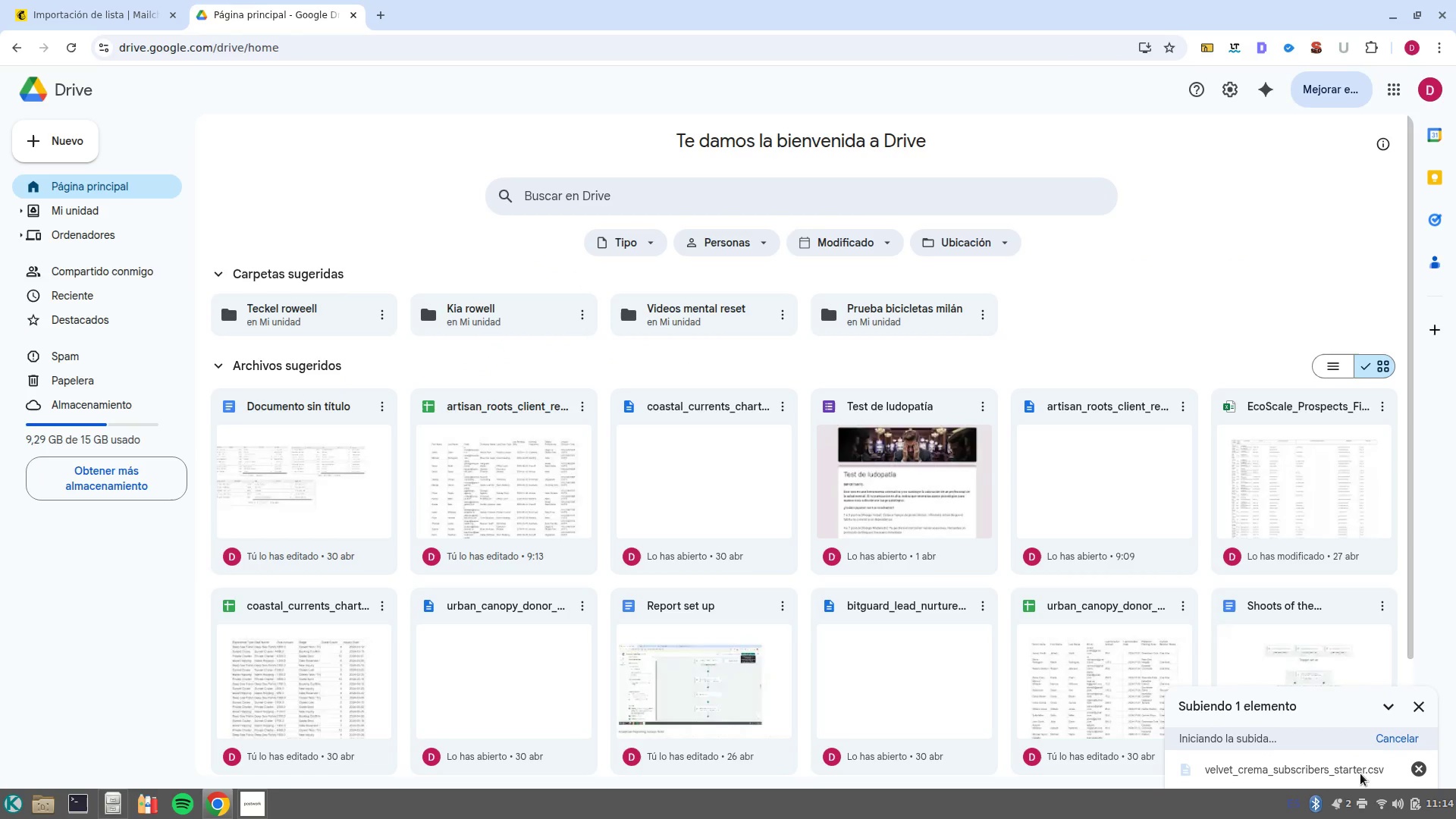 
left_click([1361, 773])
 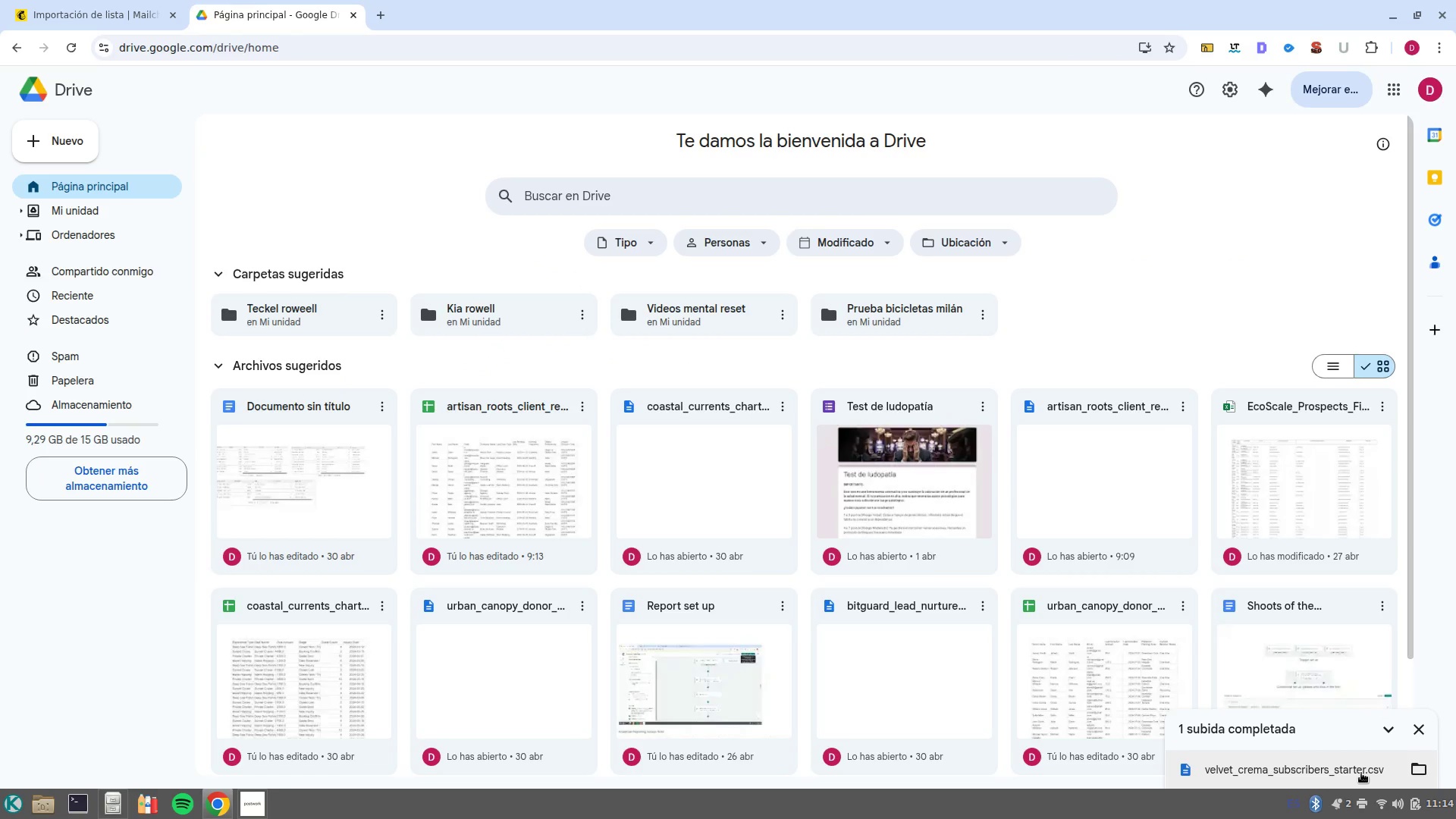 
left_click([1361, 773])
 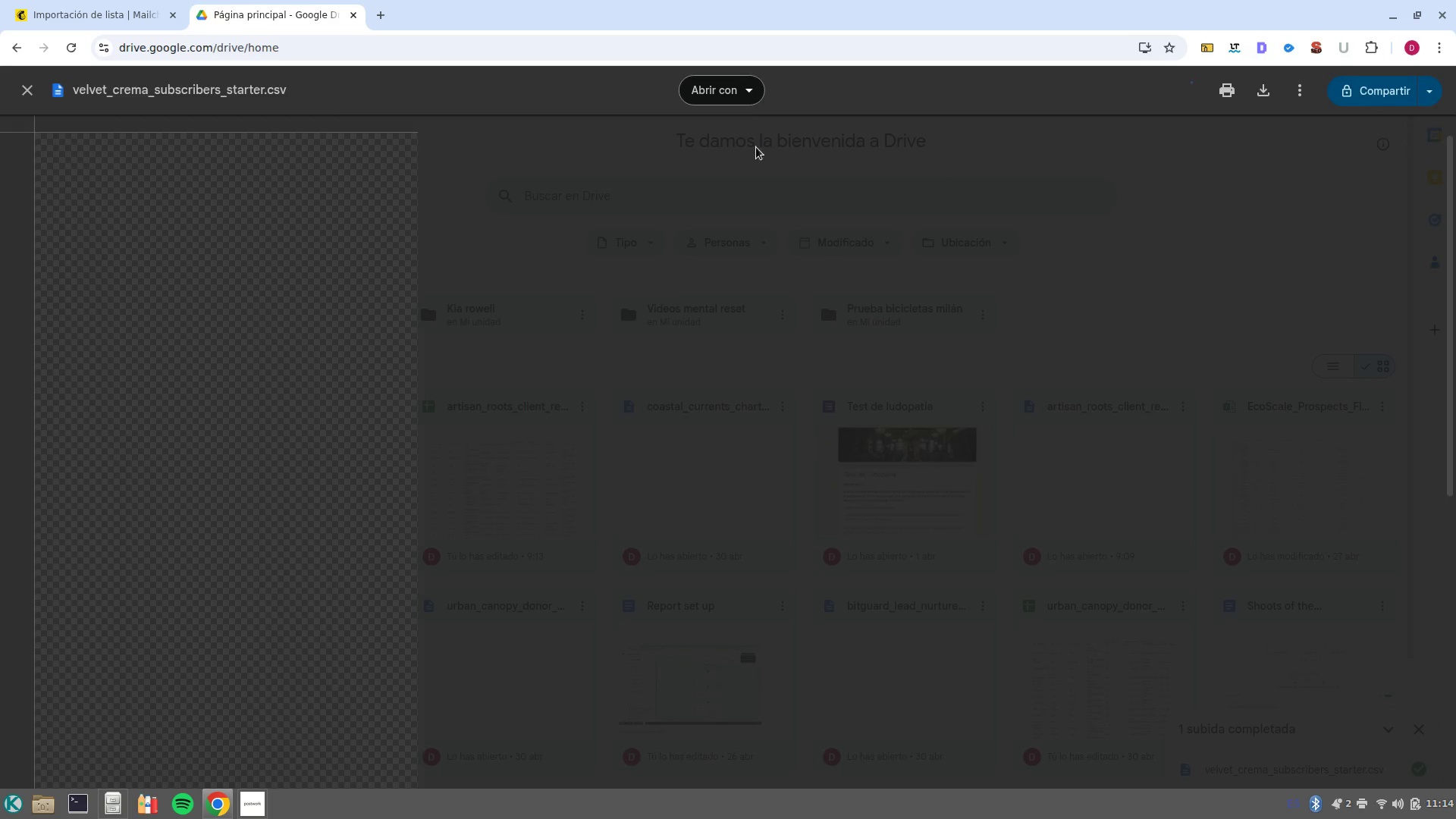 
left_click([734, 74])
 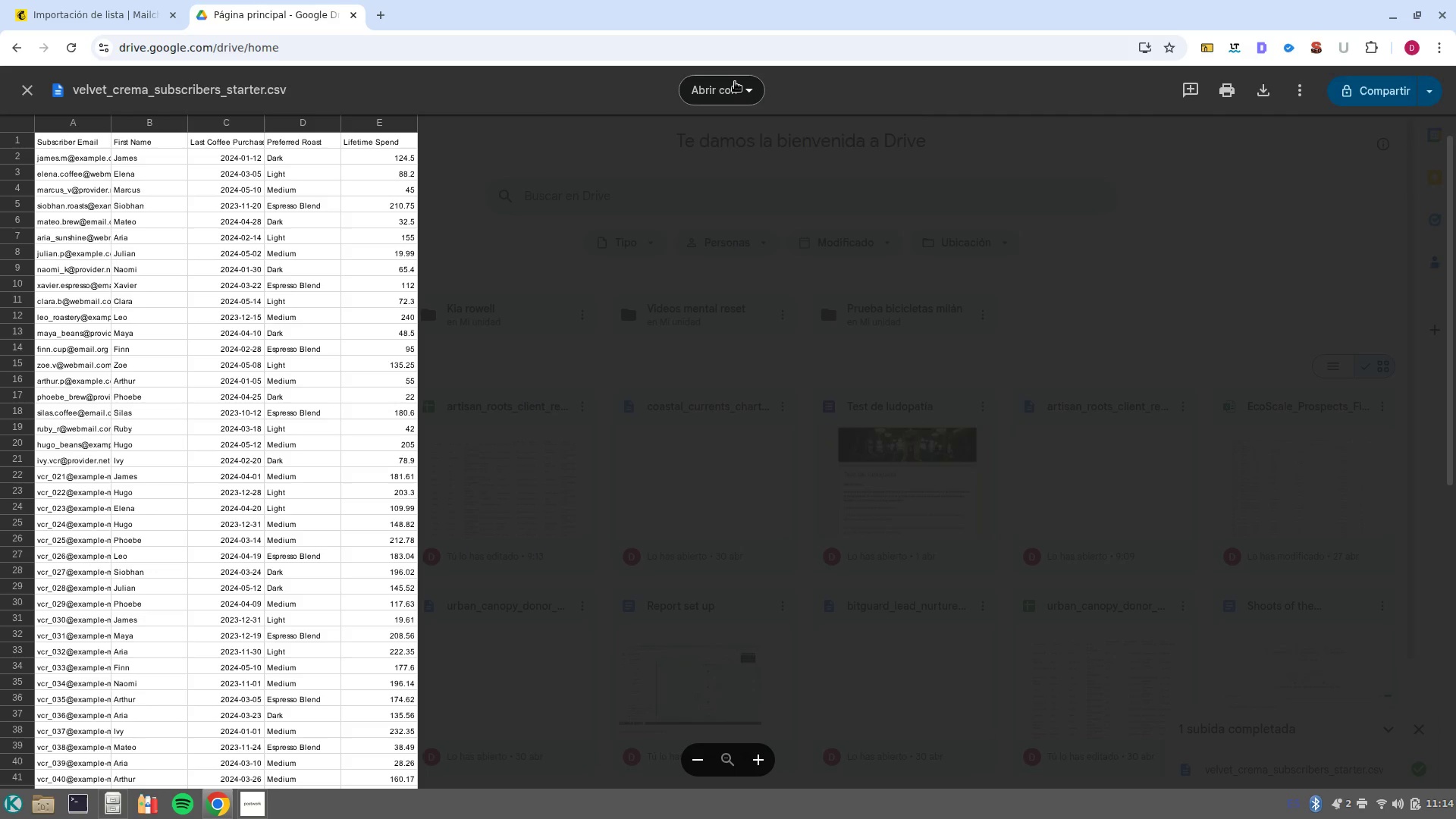 
left_click([735, 82])
 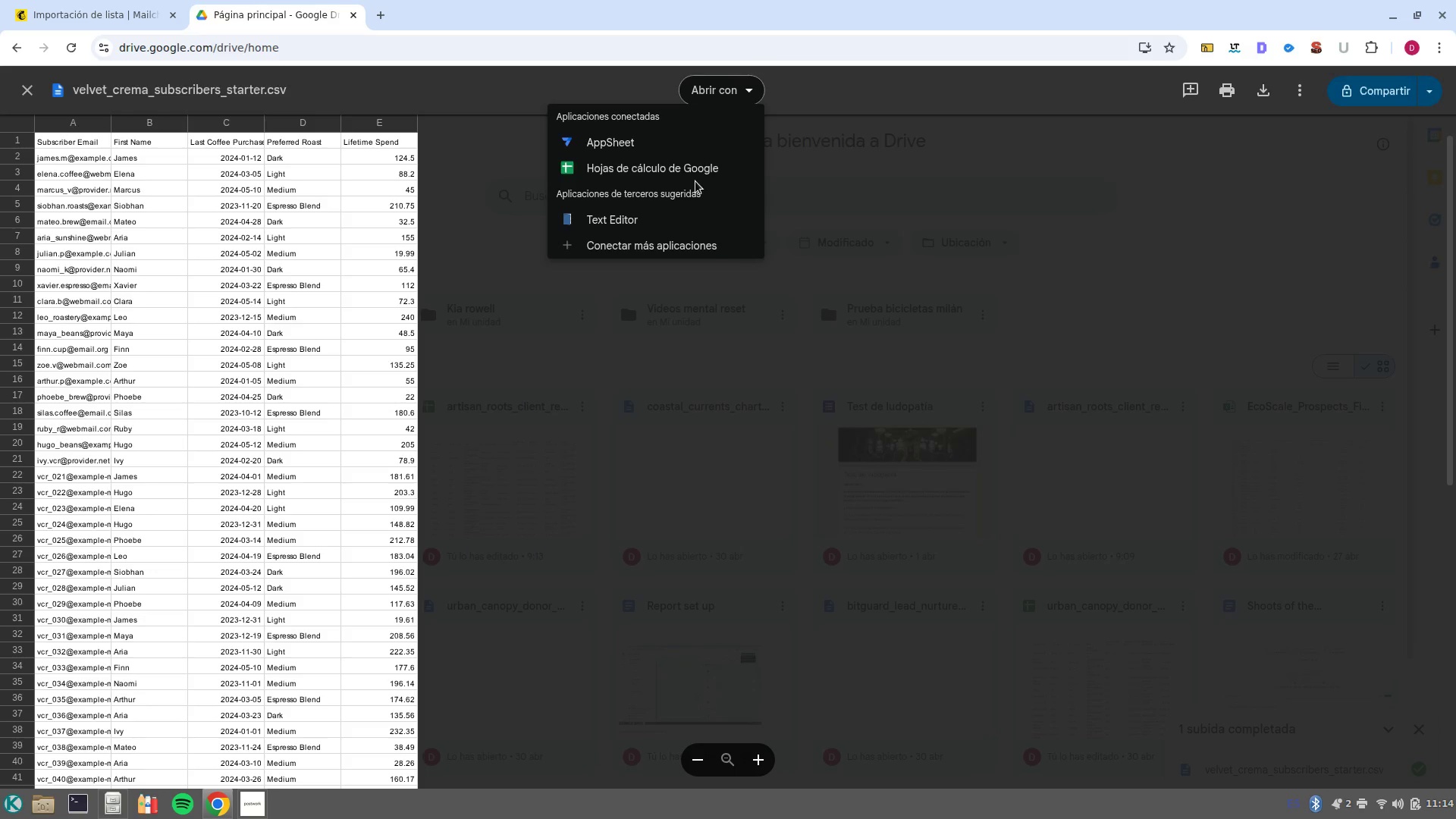 
left_click([692, 173])
 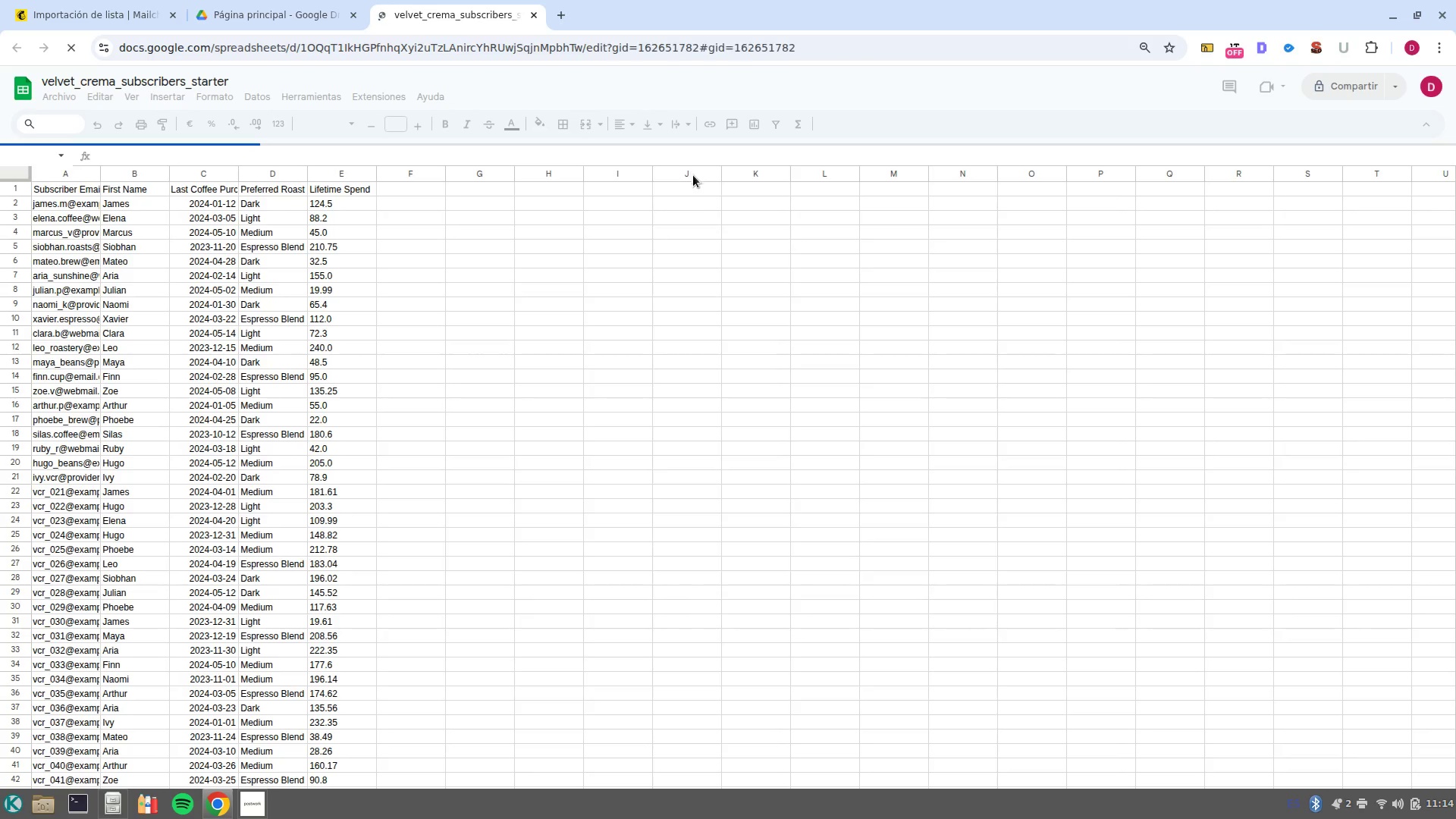 
wait(5.73)
 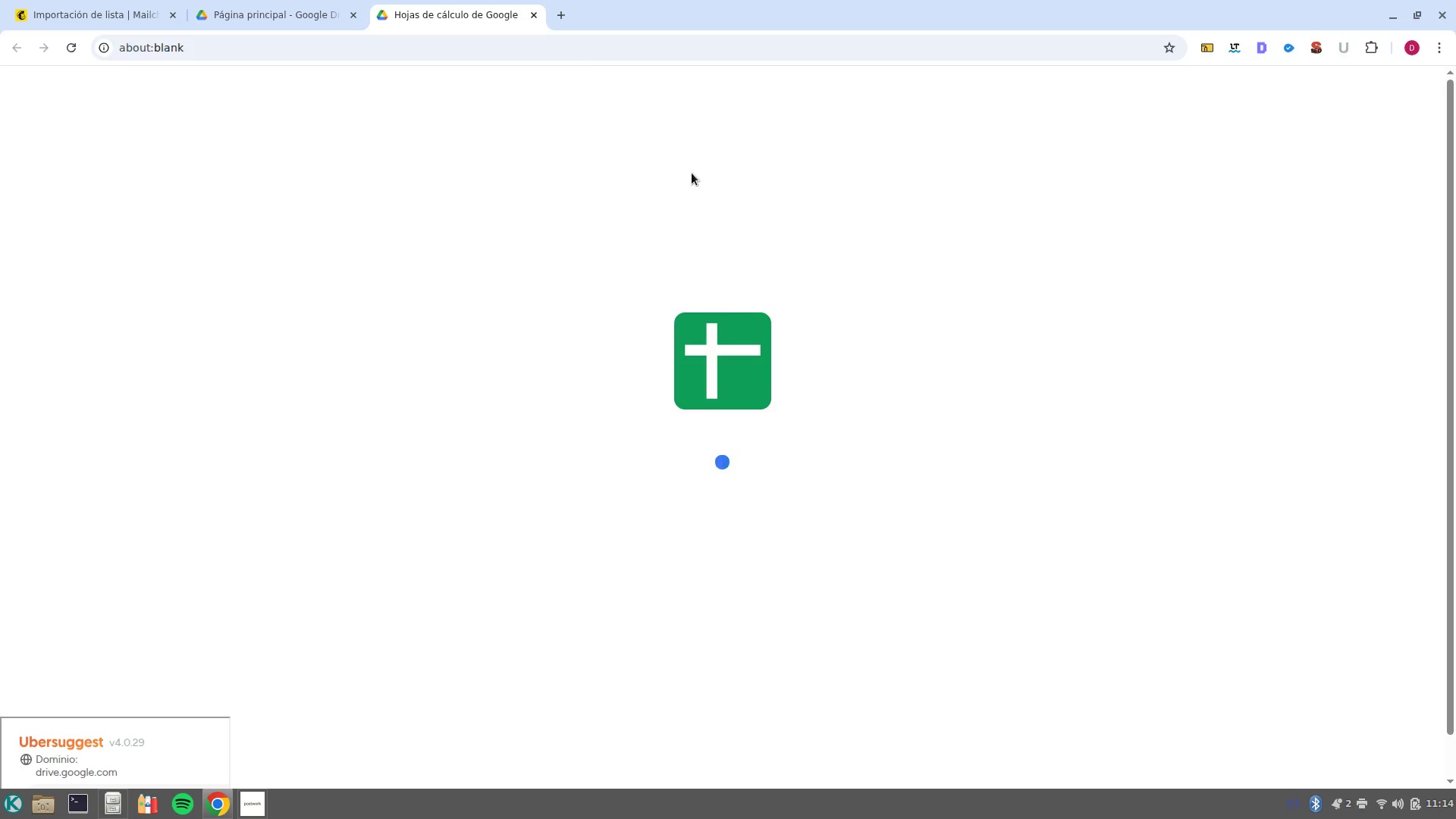 
left_click([7, 174])
 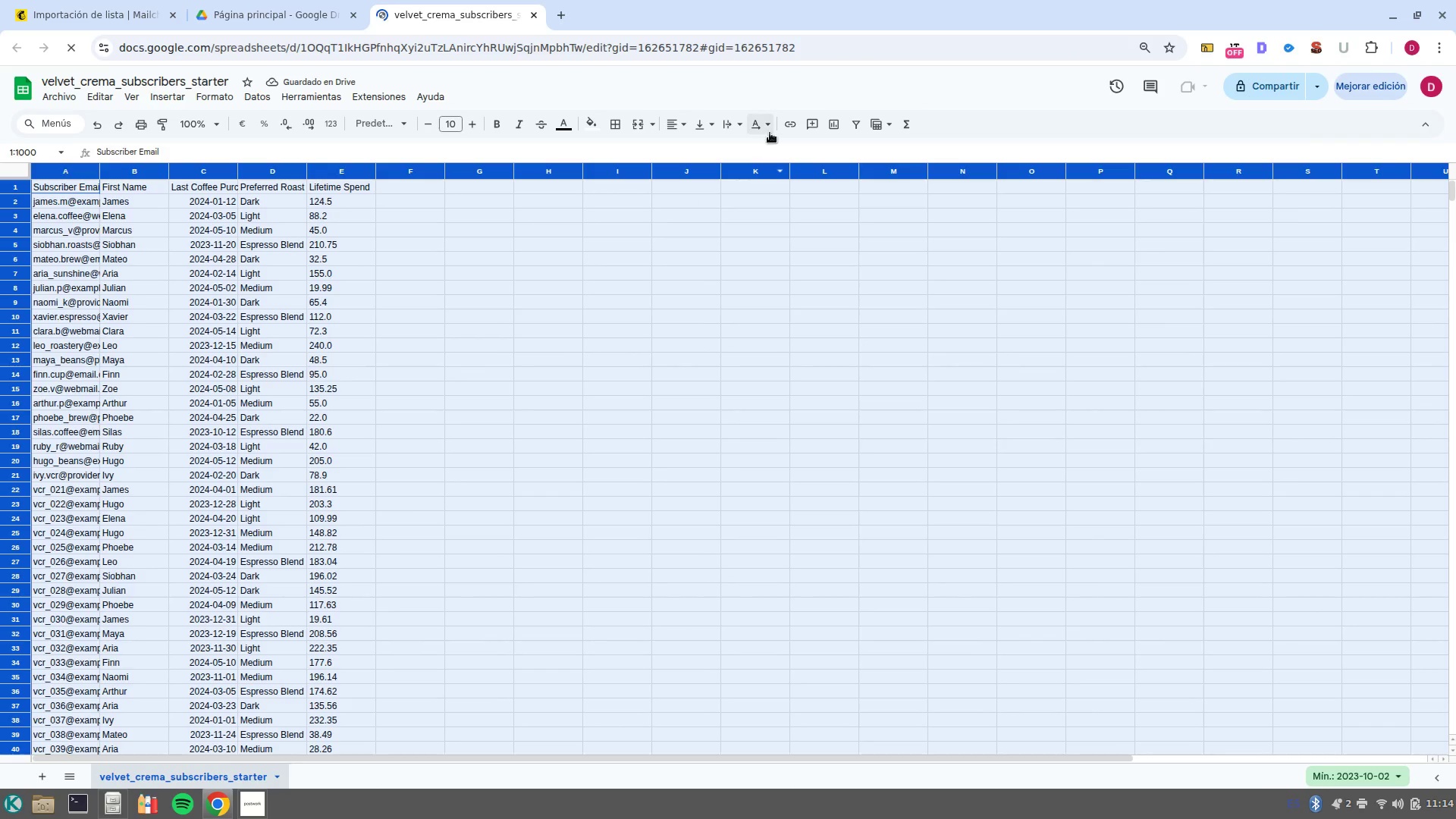 
left_click([770, 121])
 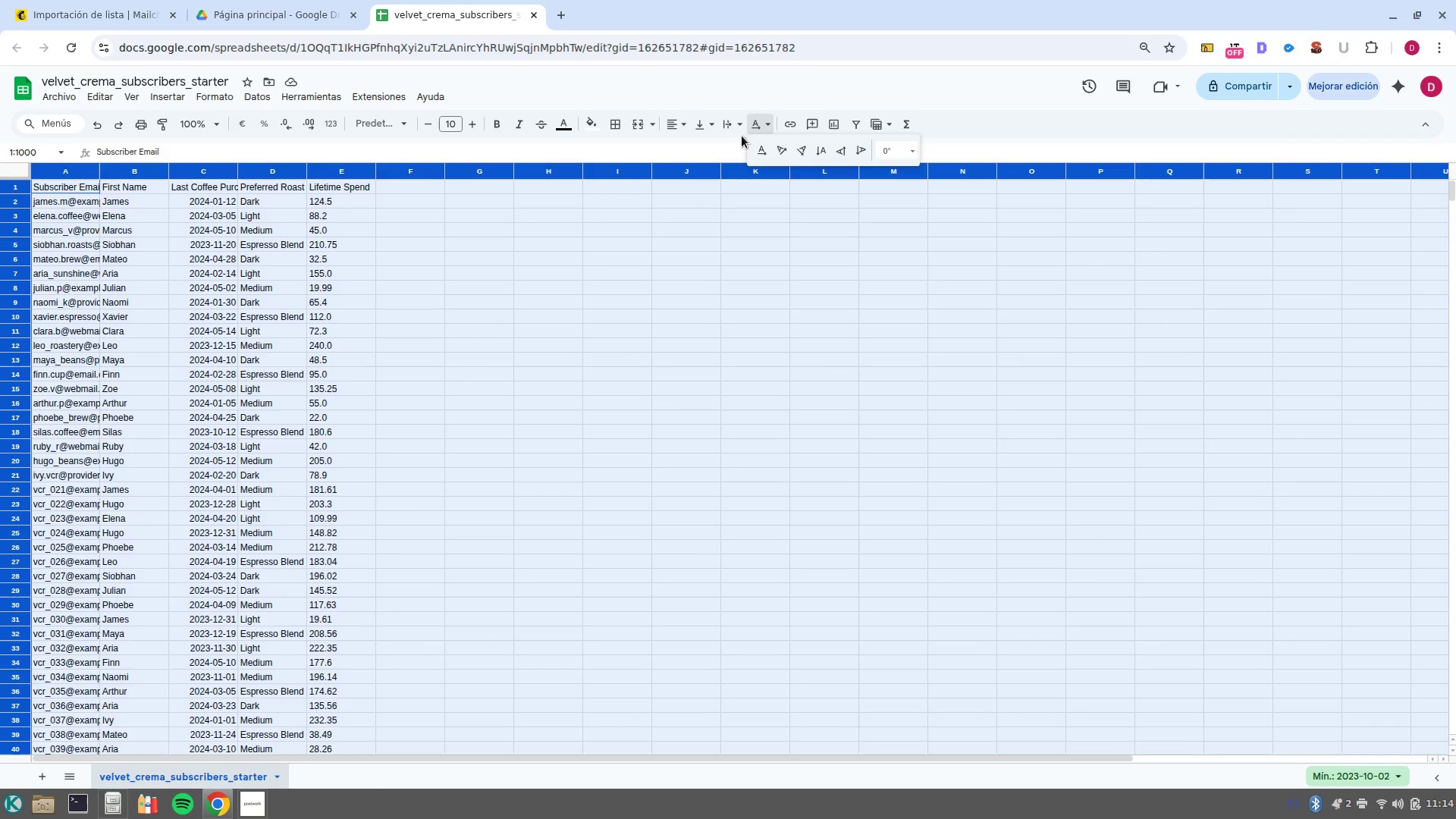 
left_click([730, 128])
 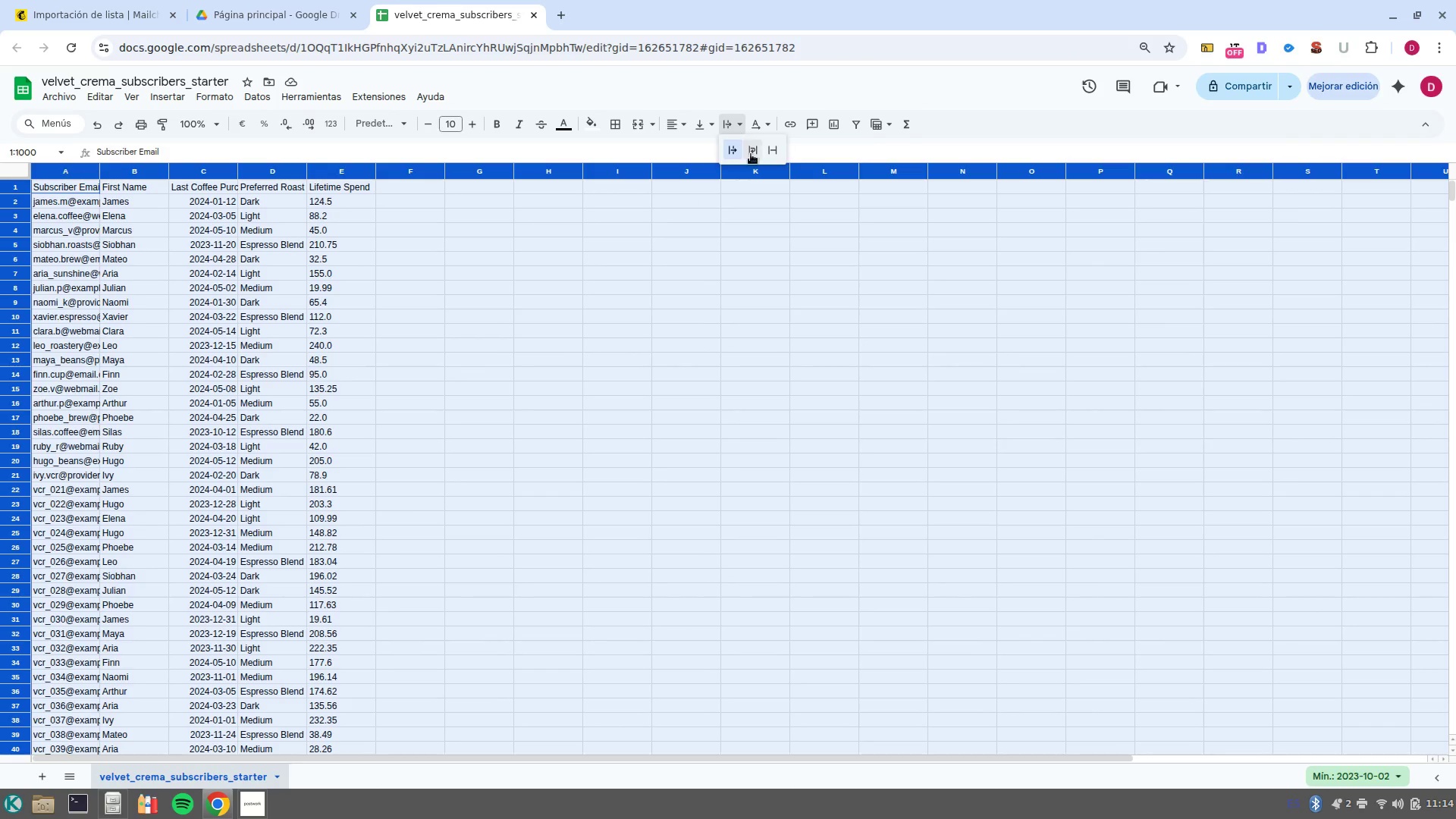 
left_click([752, 154])
 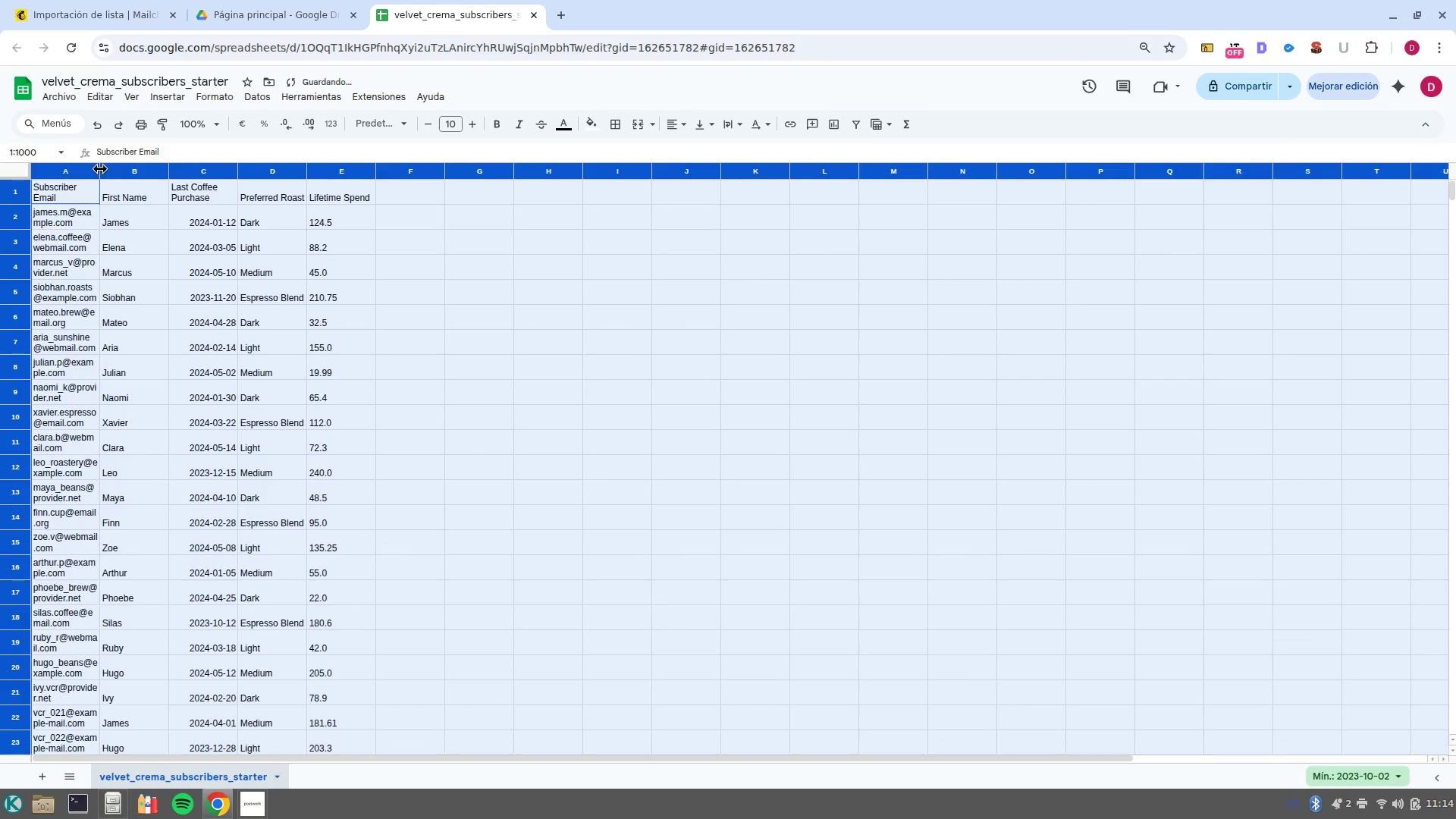 
left_click_drag(start_coordinate=[100, 169], to_coordinate=[466, 228])
 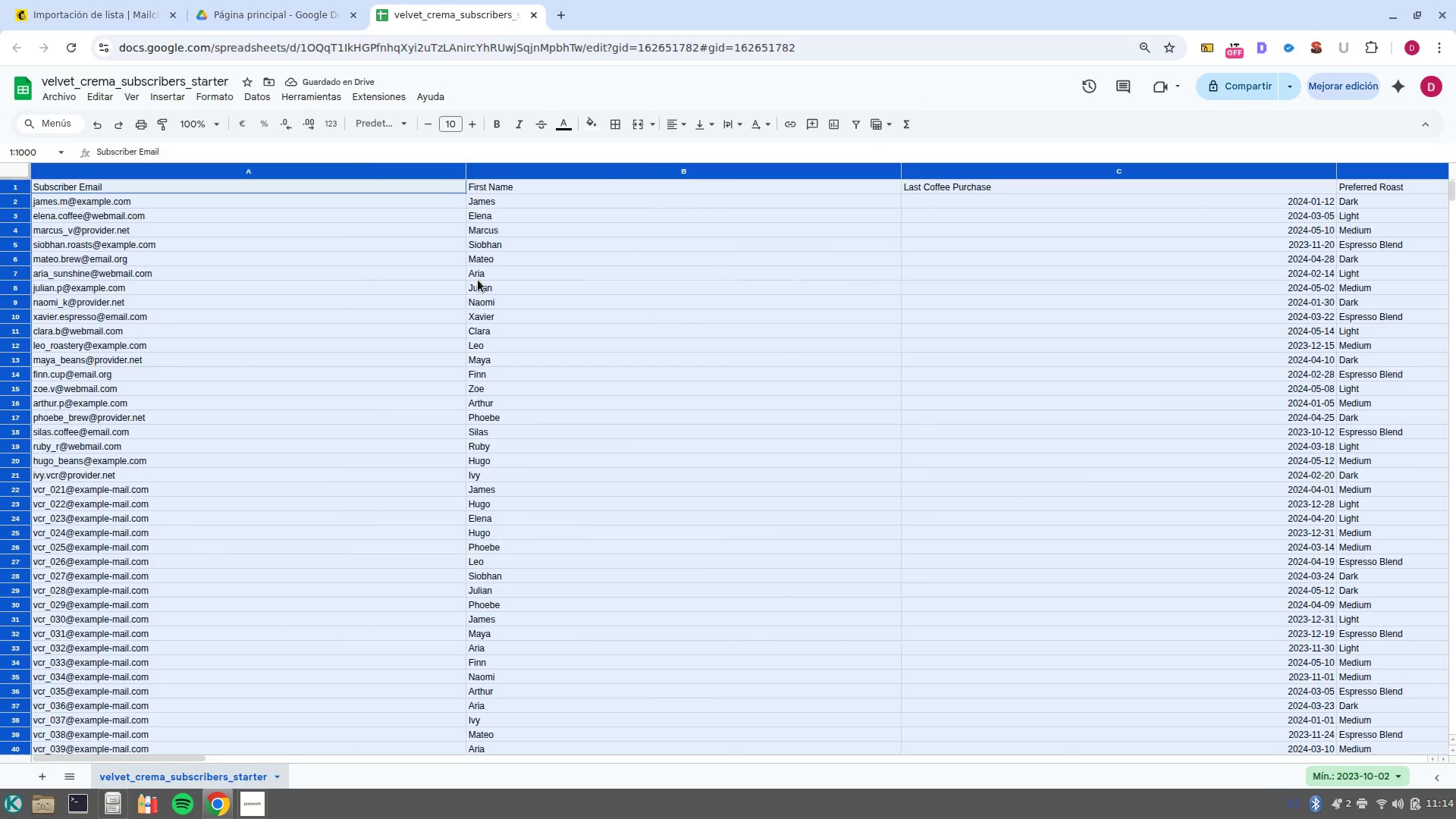 
scroll: coordinate [358, 433], scroll_direction: down, amount: 2.0
 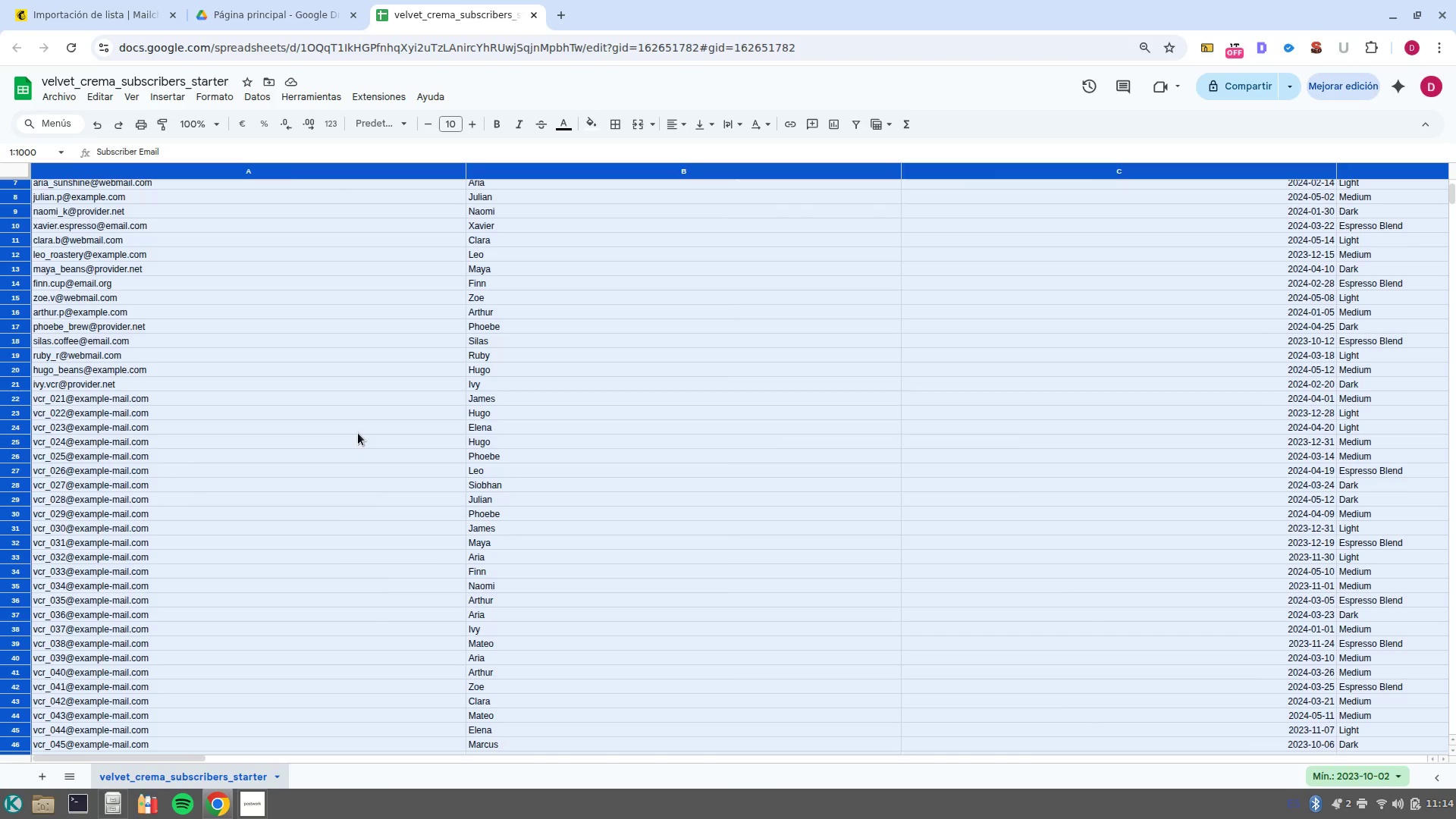 
key(Control+H)
 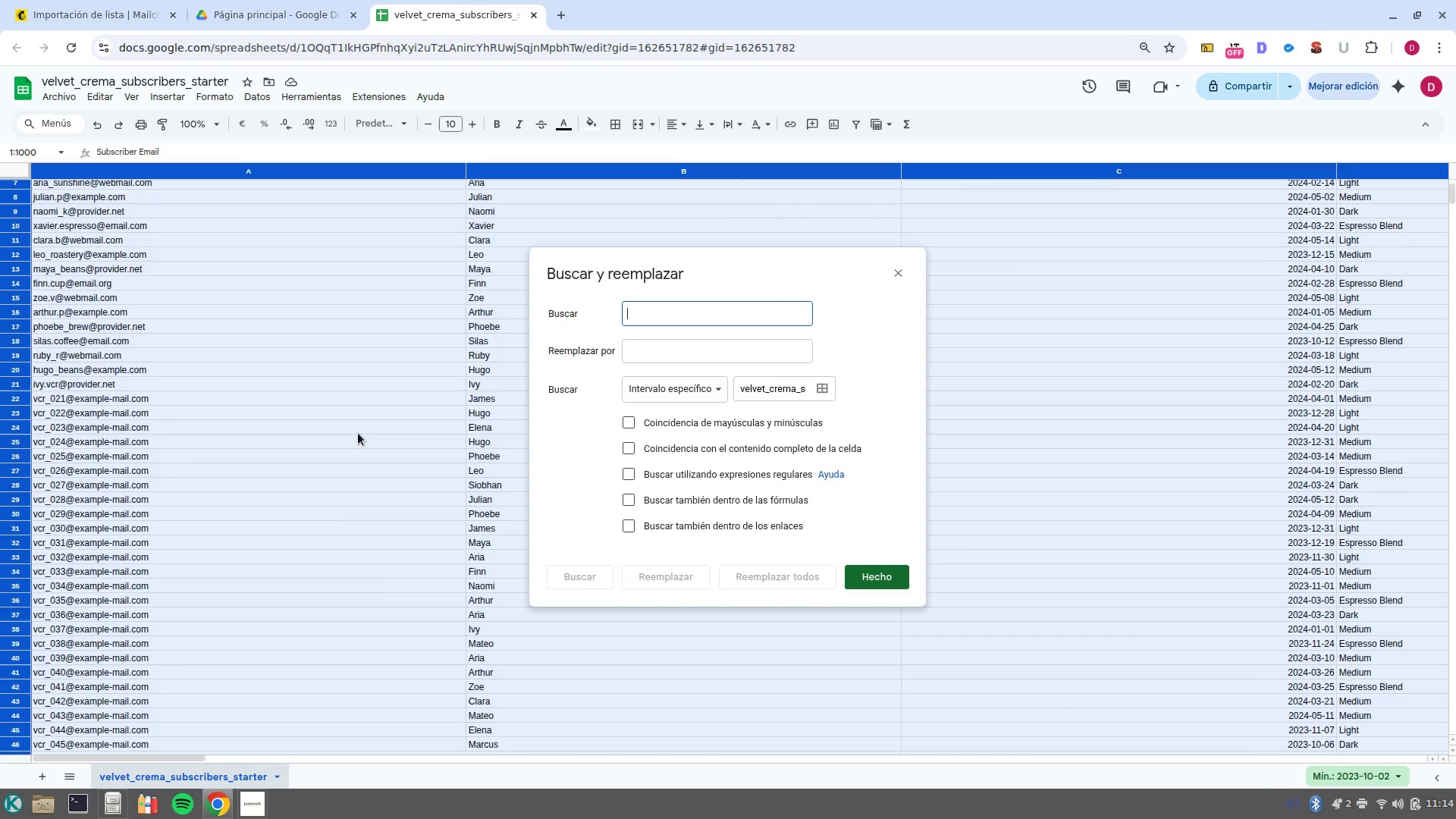 
hold_key(key=AltRight, duration=0.54)
 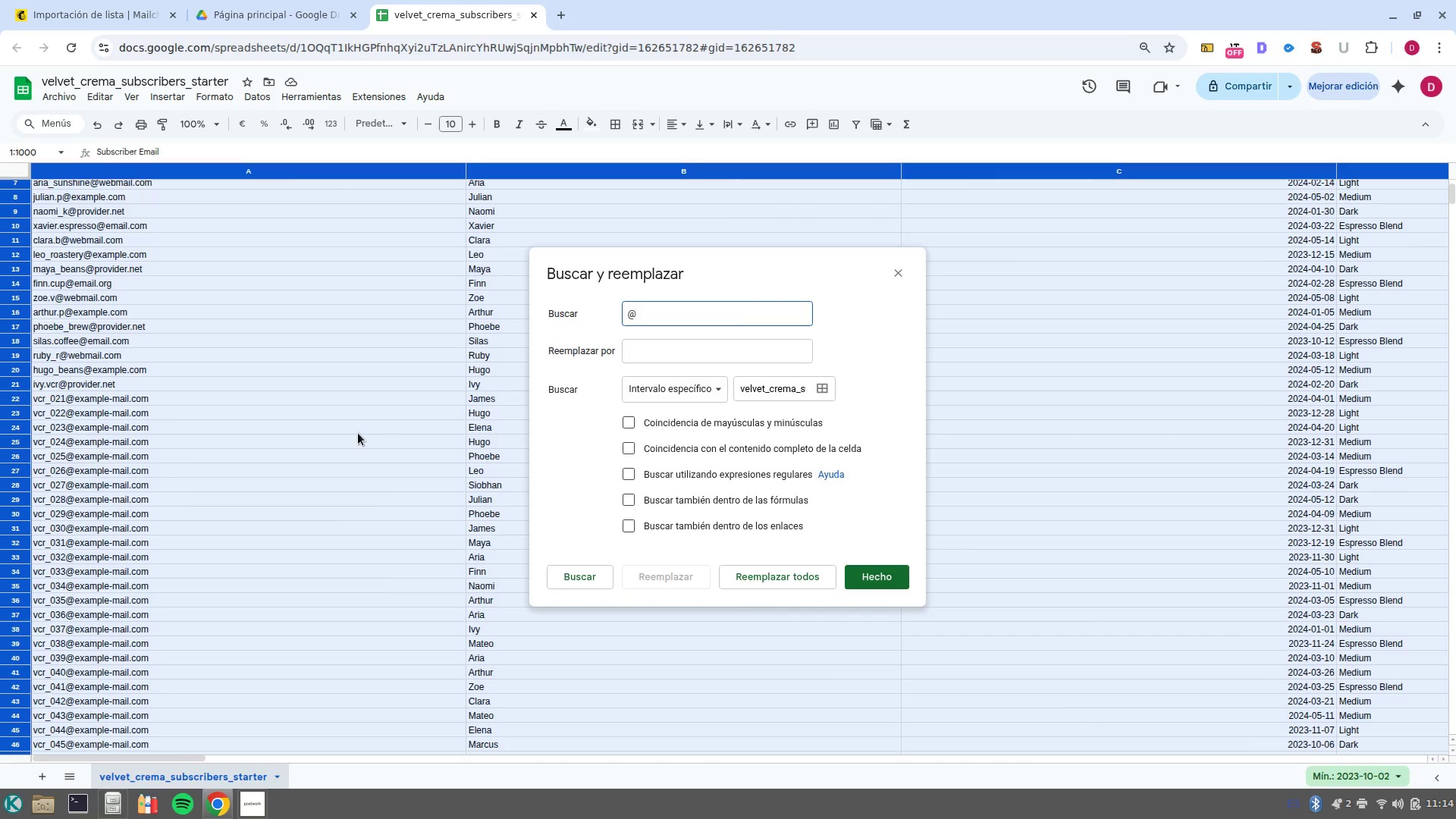 
type(qexample/,)
key(Backspace)
type(mail.com)
 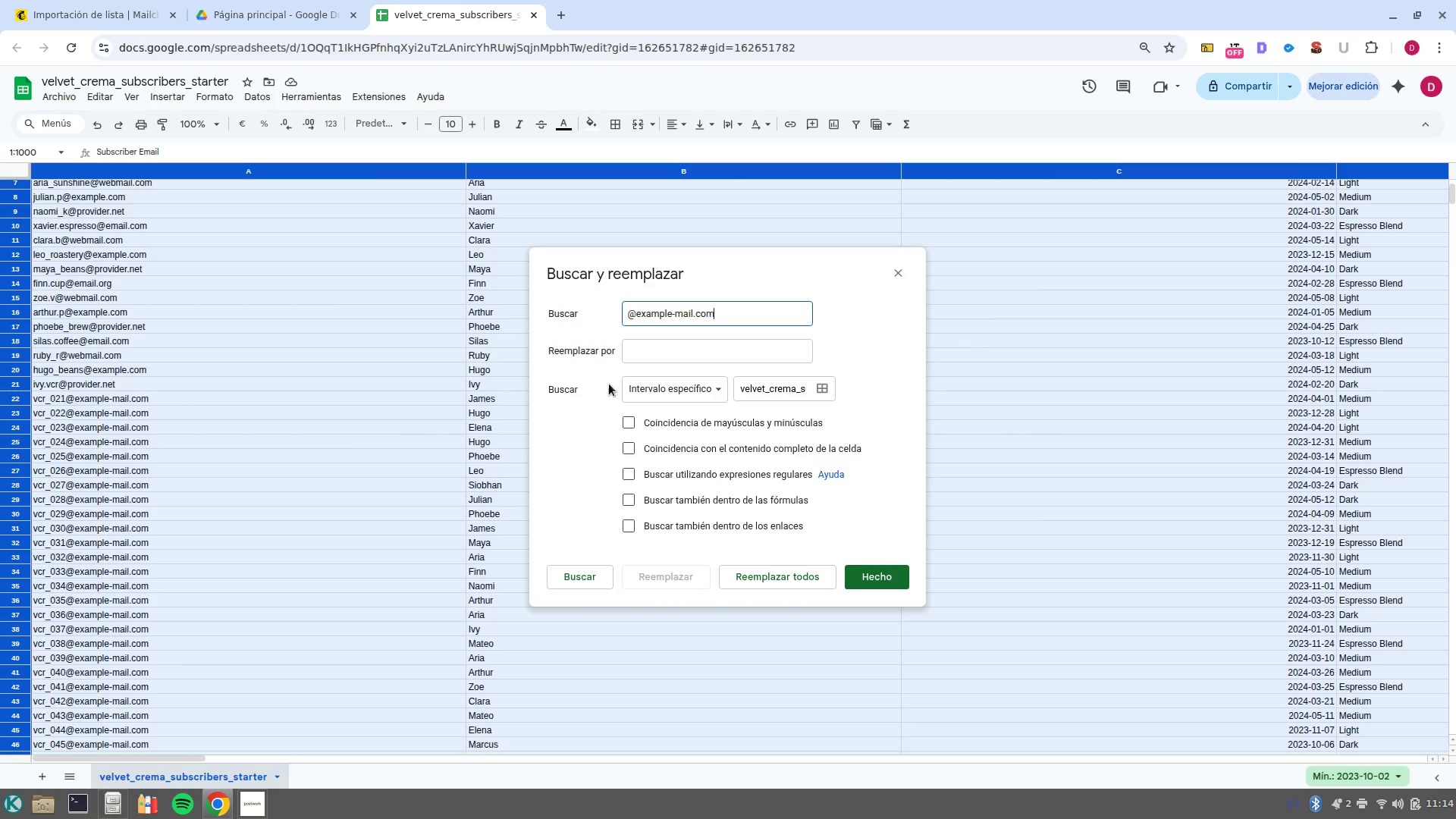 
left_click([679, 353])
 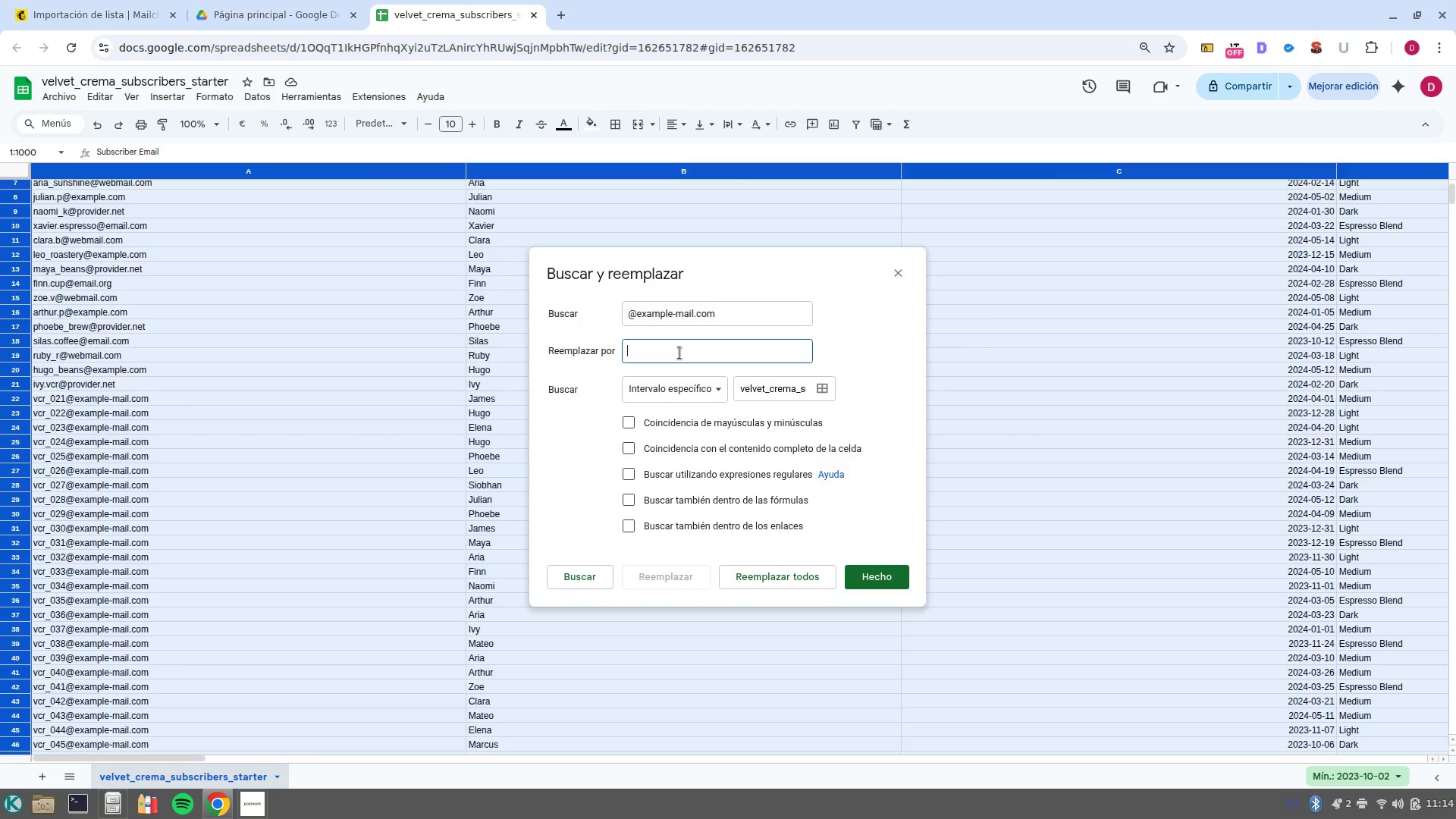 
hold_key(key=AltRight, duration=0.64)
 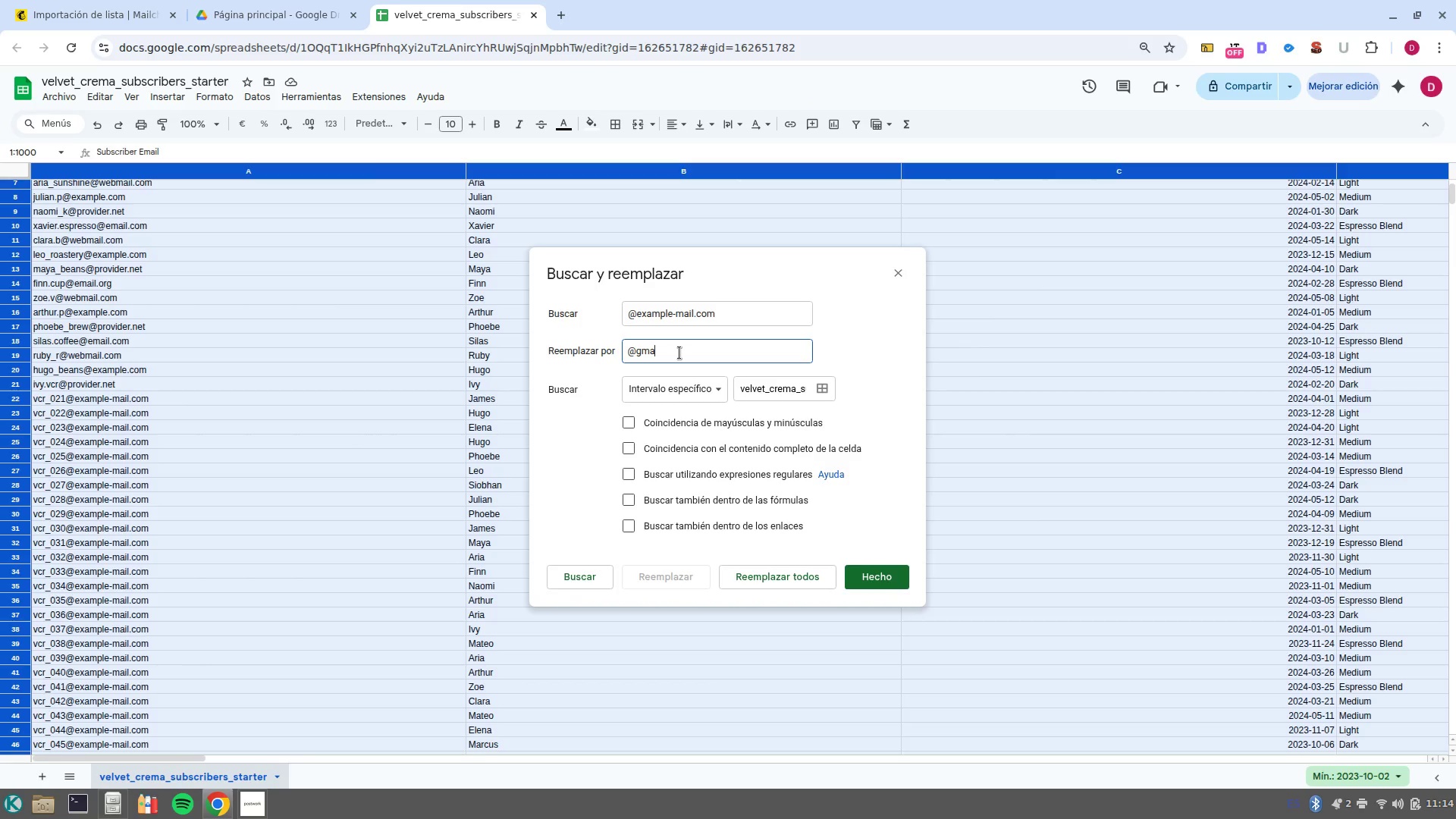 
type(qgmail.com)
 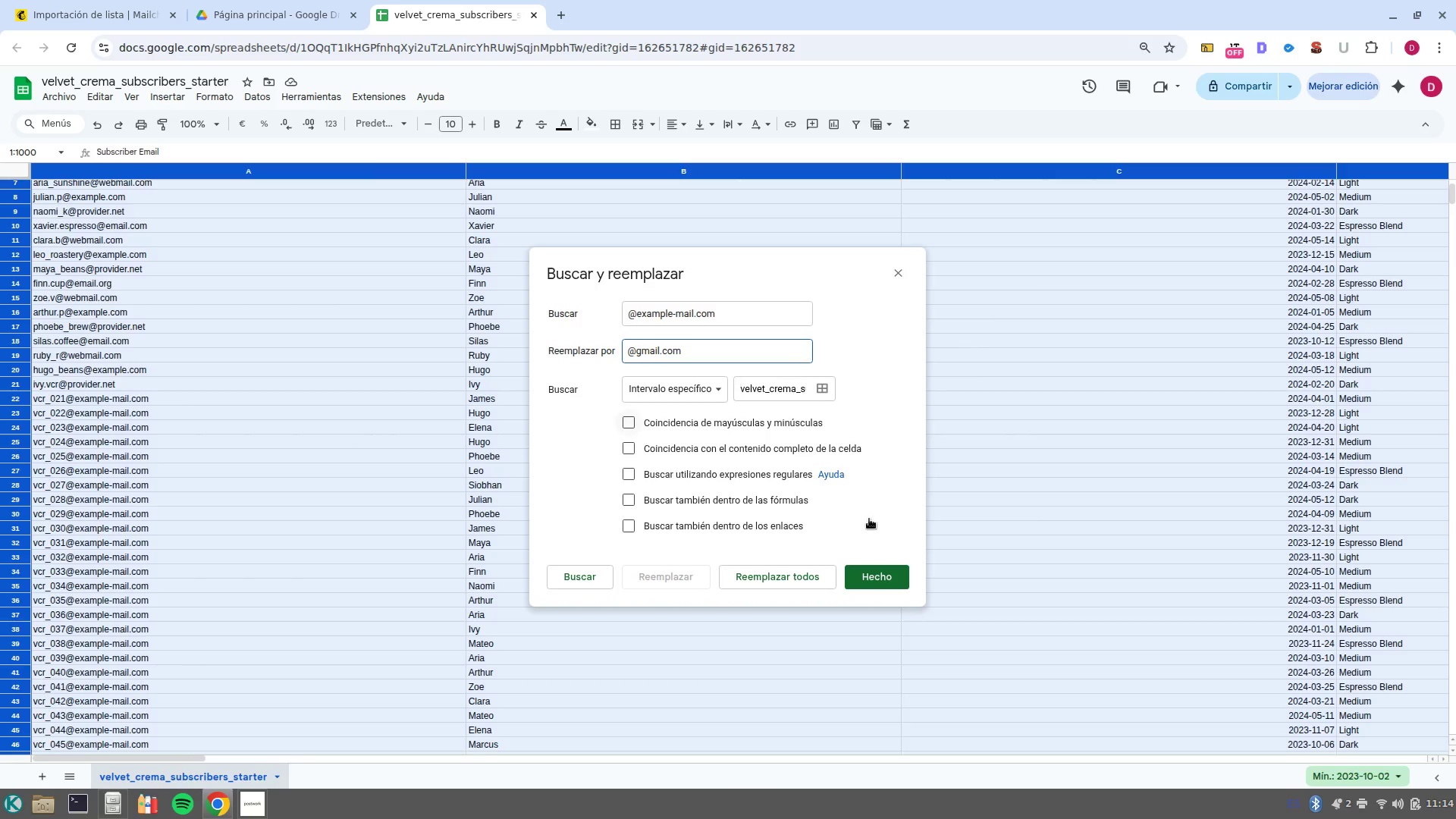 
left_click([893, 590])
 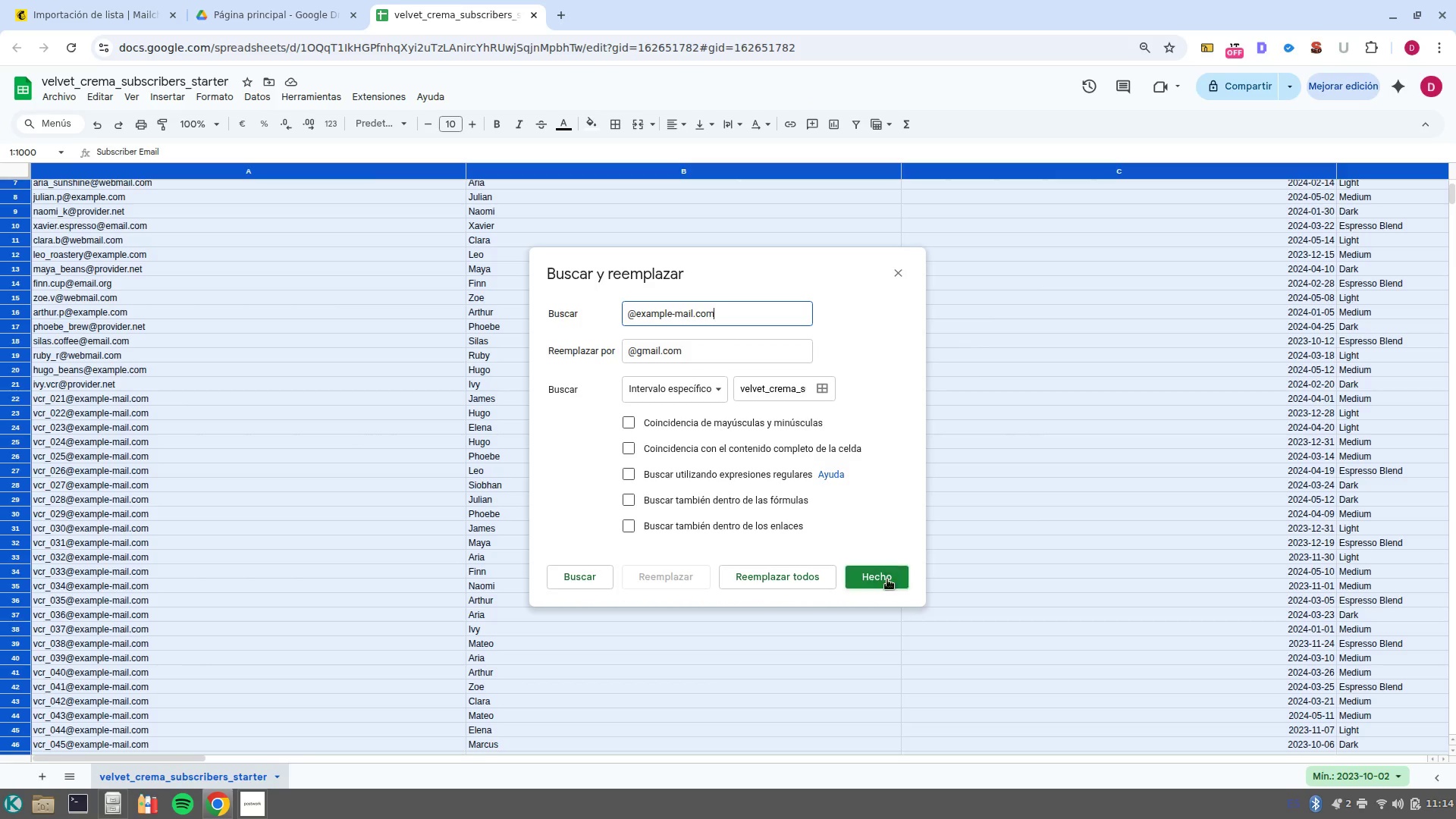 
left_click([887, 578])
 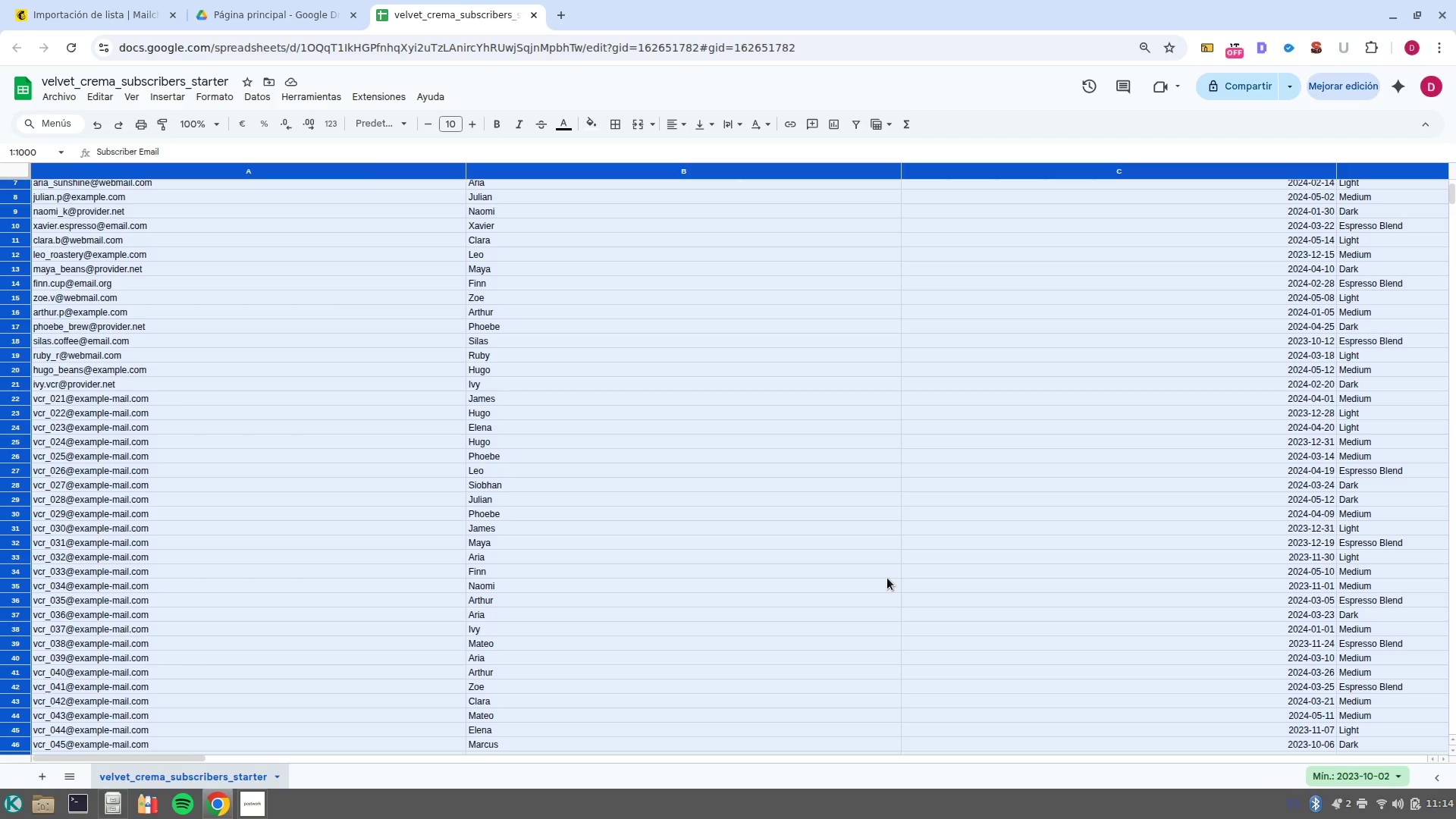 
key(Control+ControlLeft)
 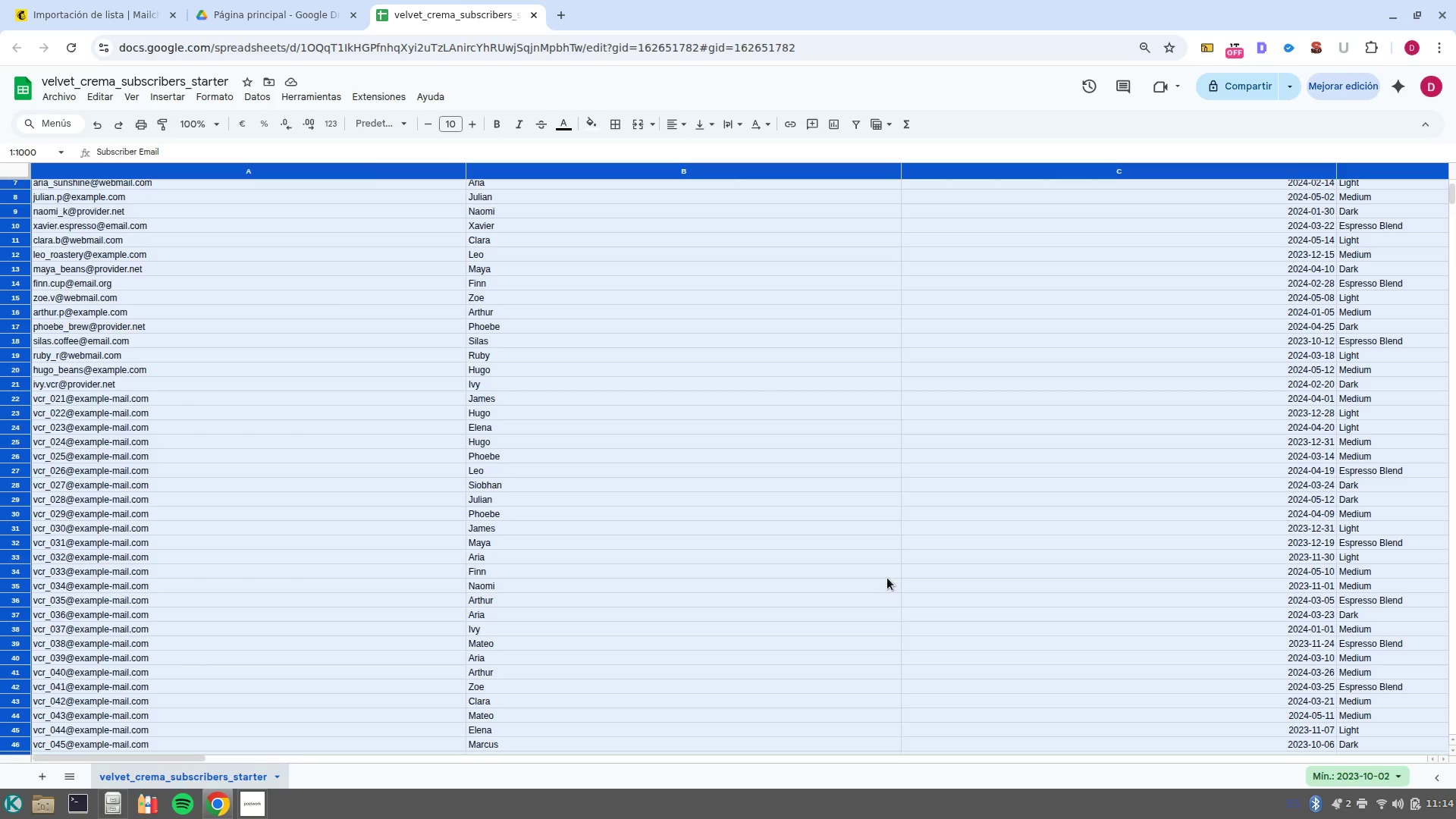 
key(Control+H)
 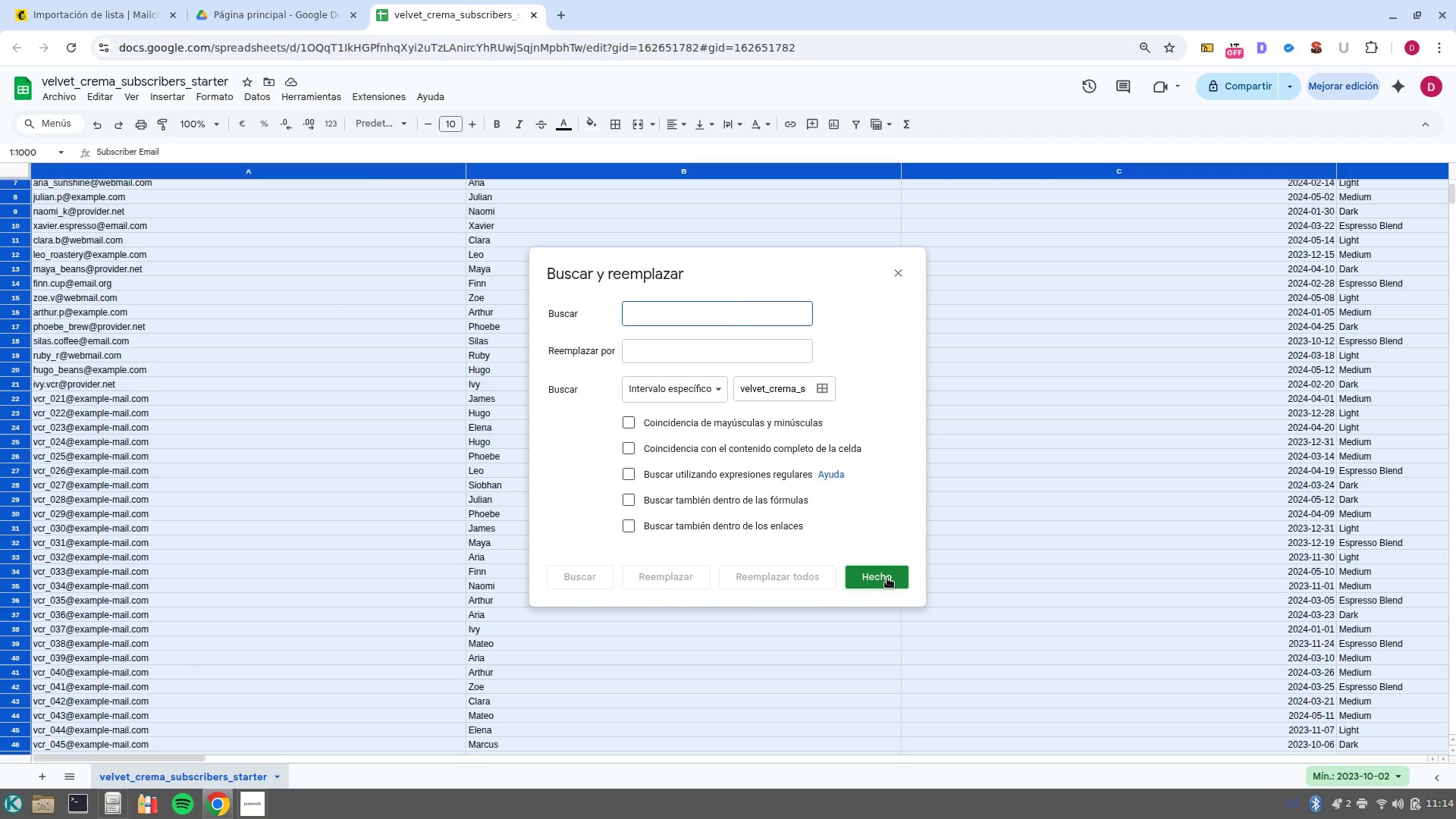 
hold_key(key=AltRight, duration=0.56)
 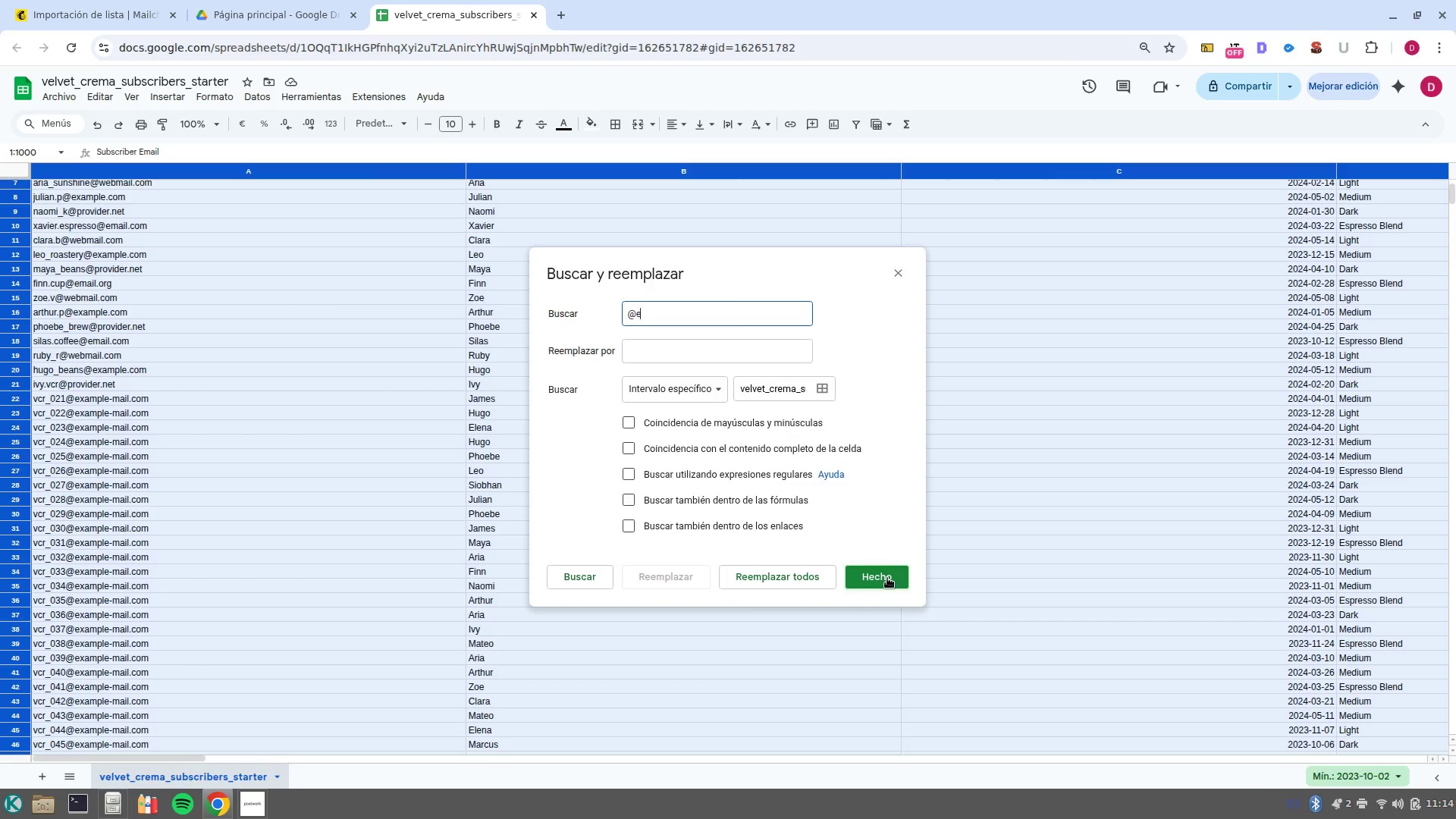 
type(qexmapl)
key(Backspace)
key(Backspace)
key(Backspace)
key(Backspace)
type(ample/mail.com)
 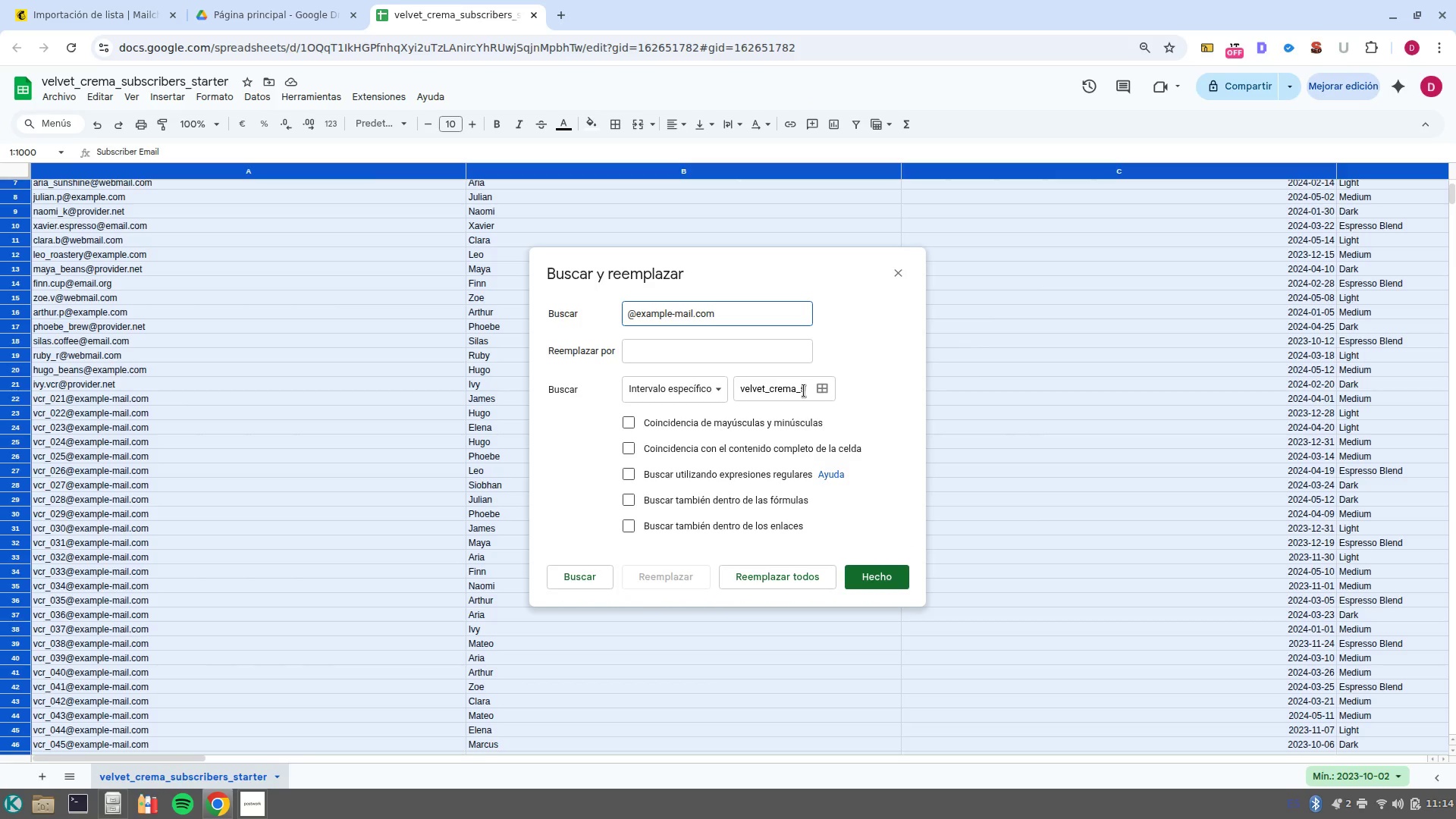 
left_click([768, 341])
 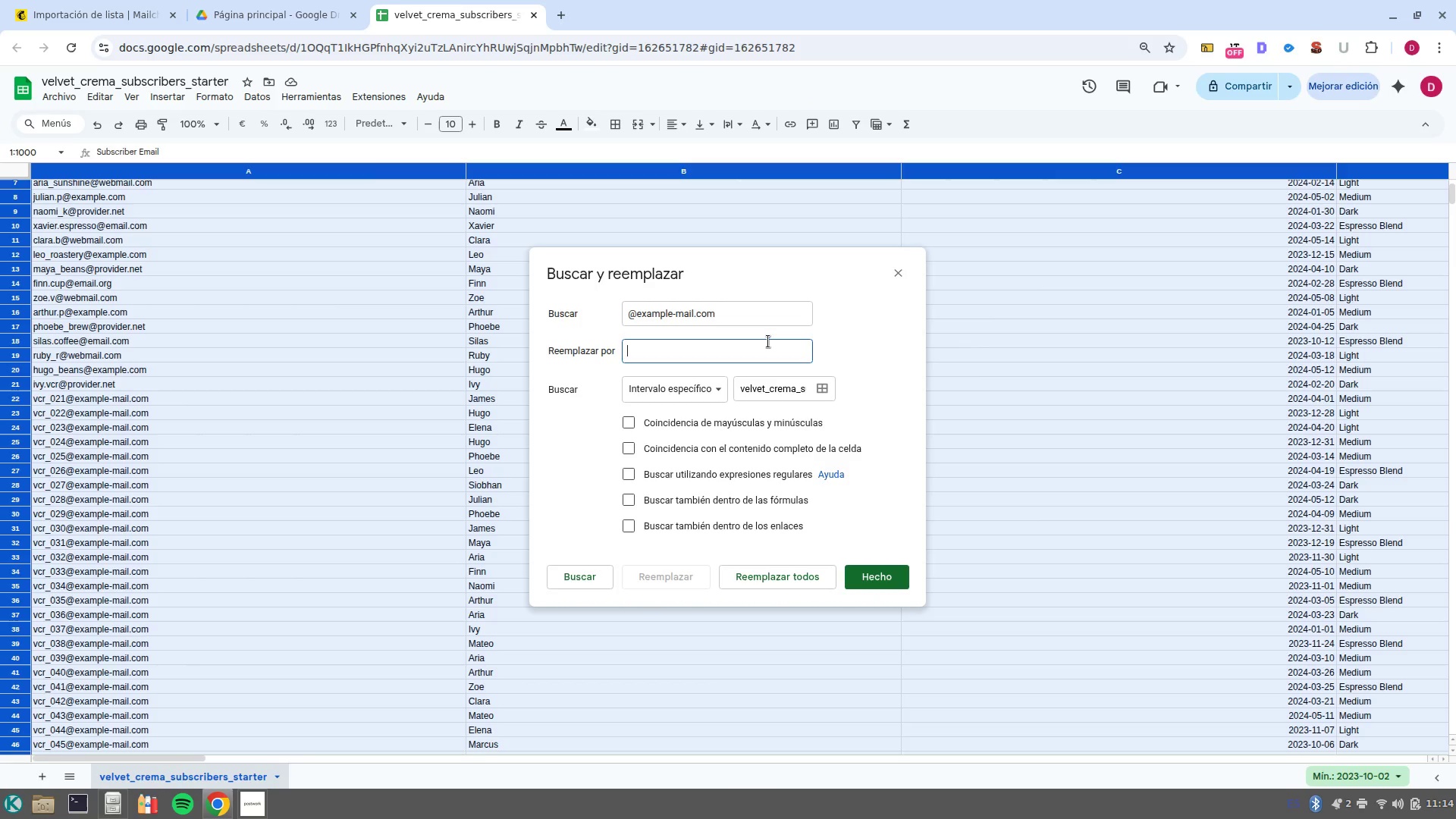 
hold_key(key=AltRight, duration=0.4)
 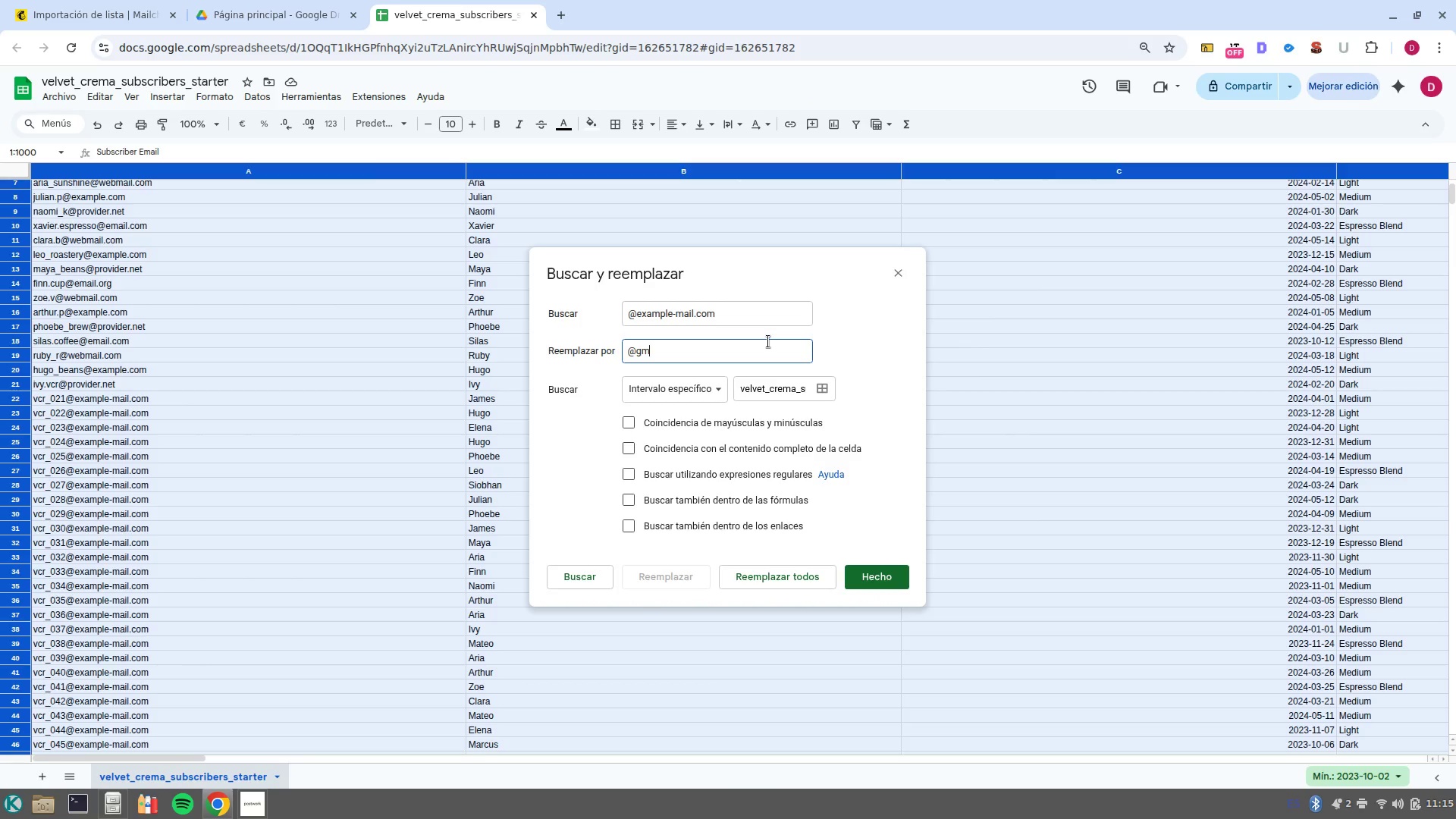 
type(qgmail.com)
 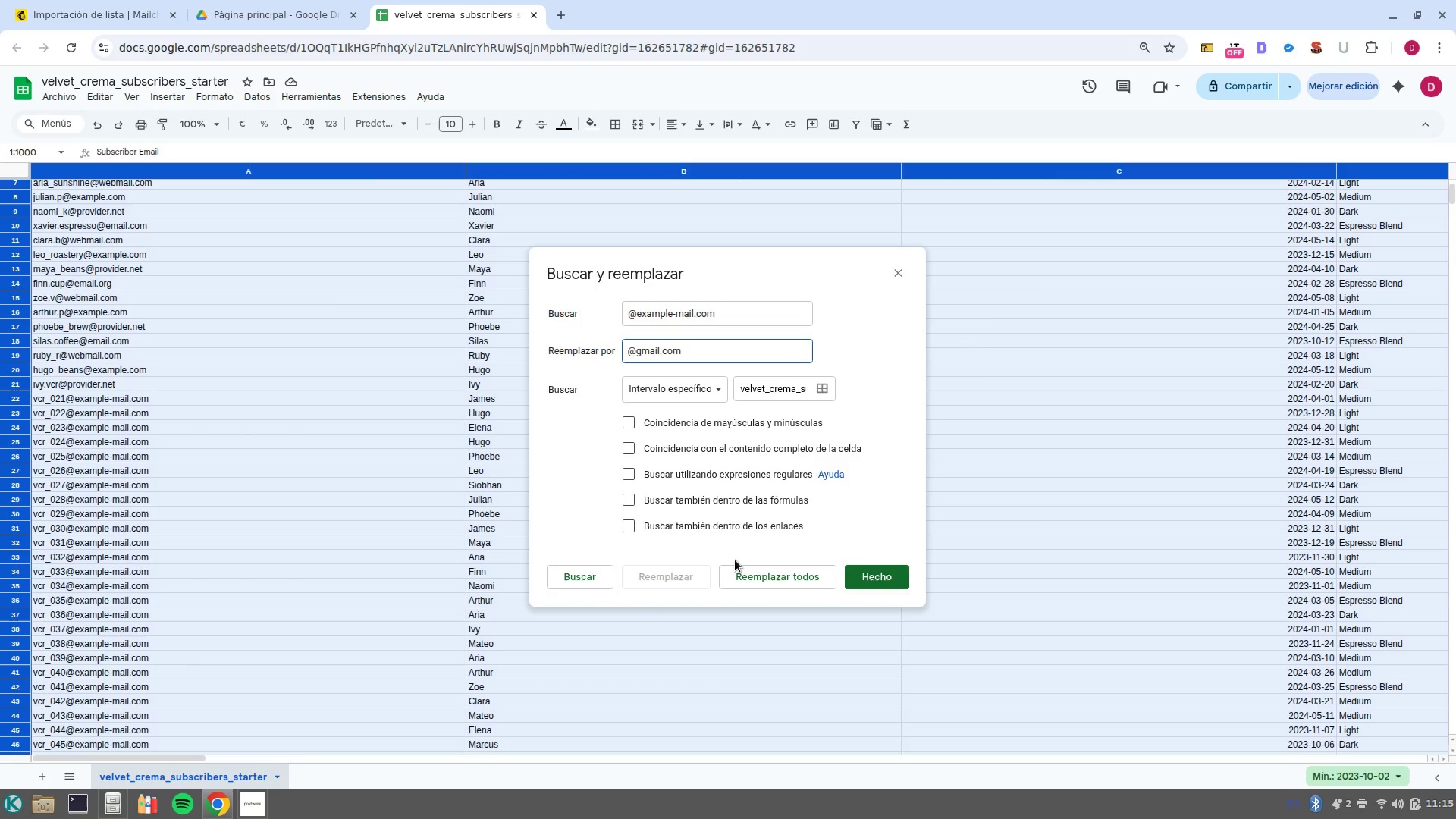 
left_click([781, 576])
 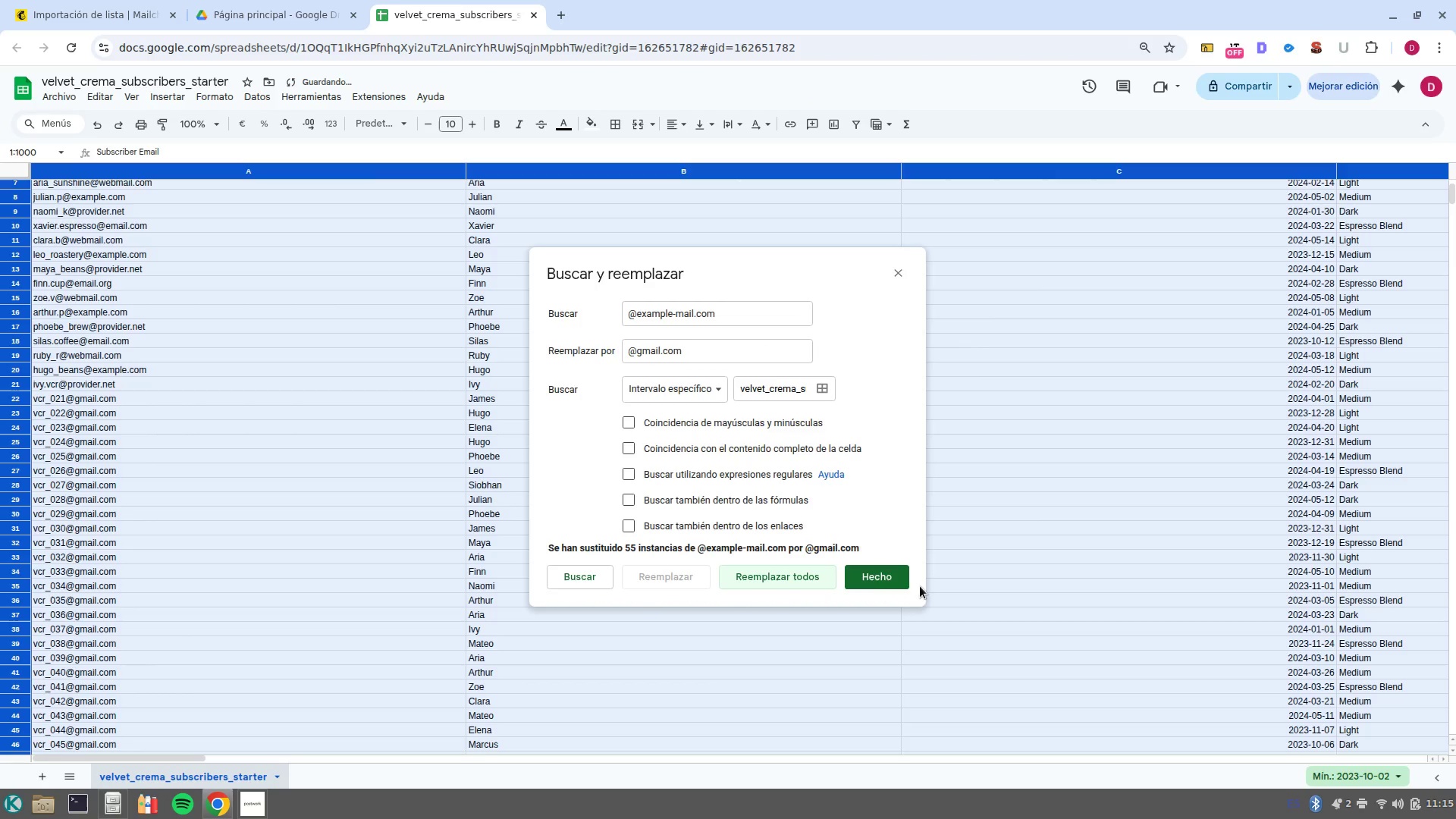 
left_click([896, 580])
 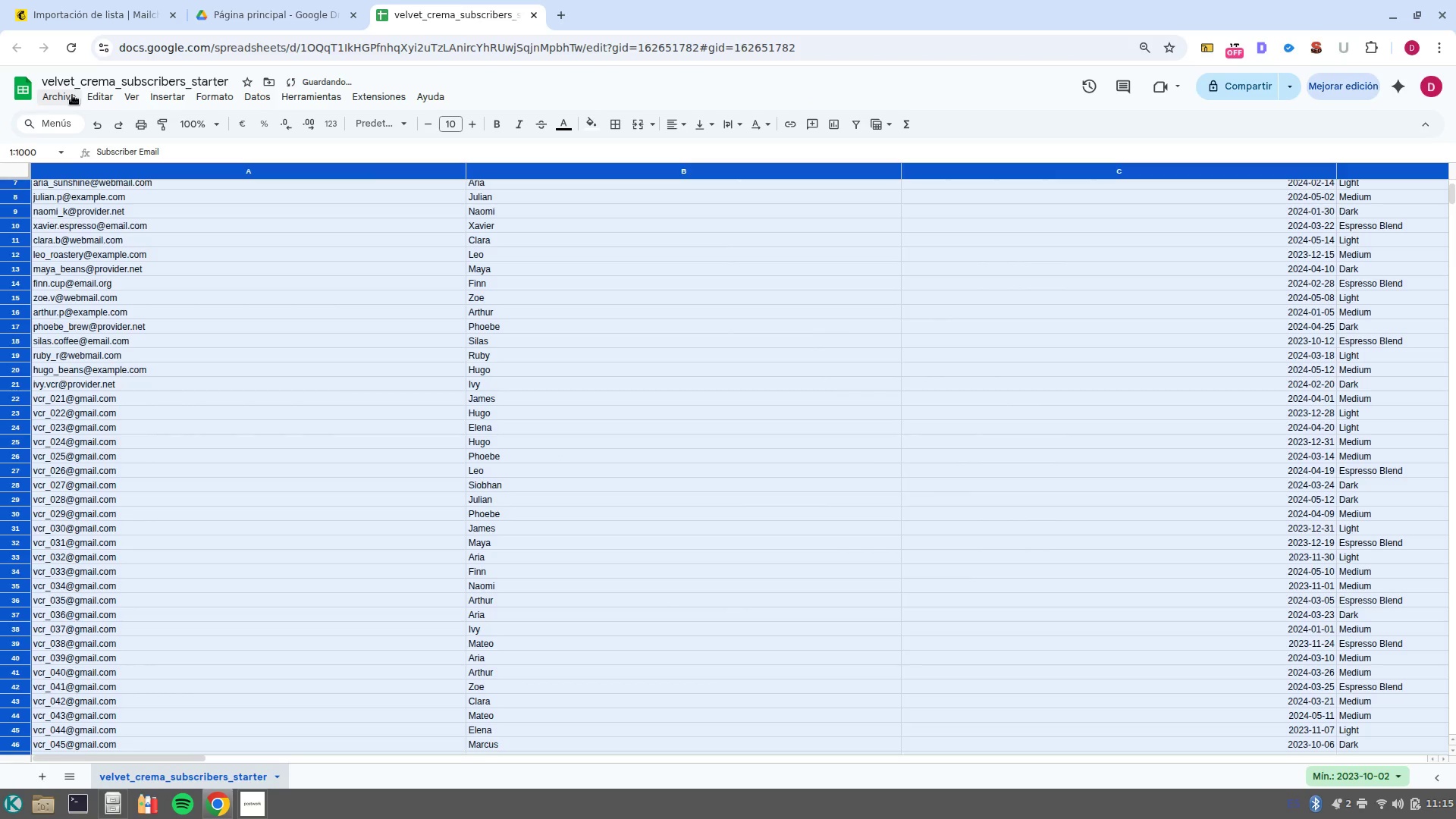 
left_click([44, 102])
 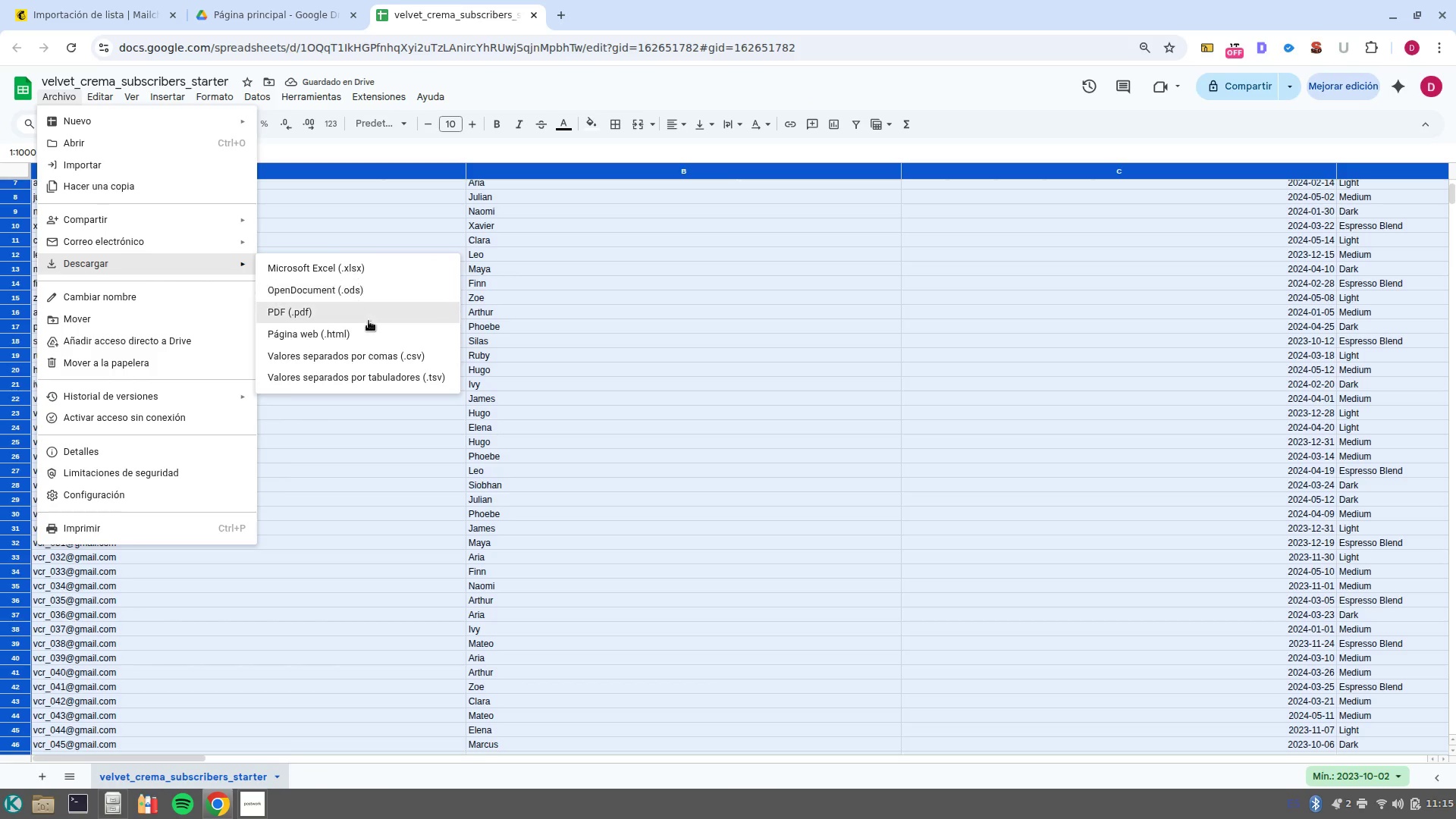 
left_click([415, 359])
 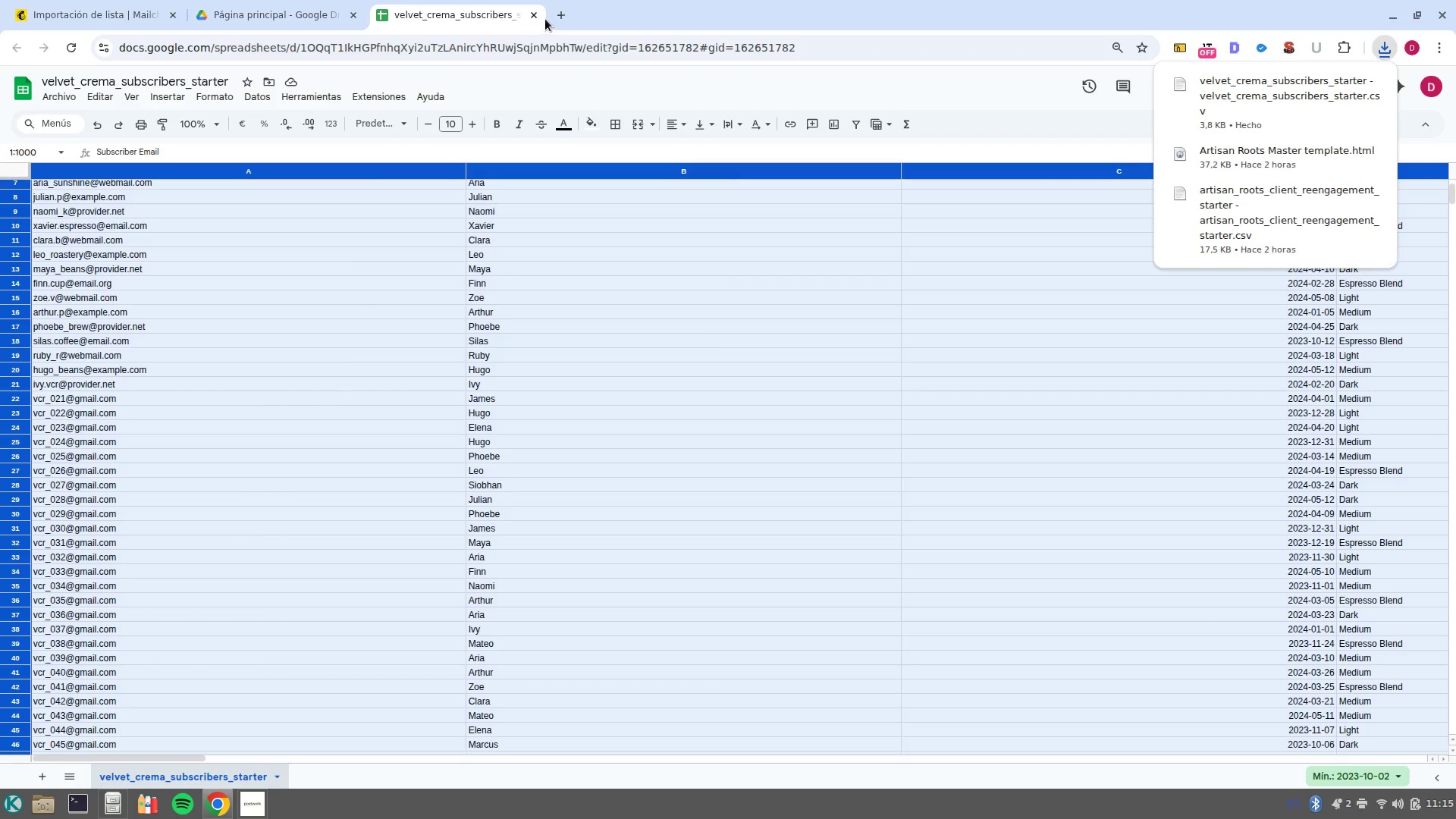 
left_click([532, 15])
 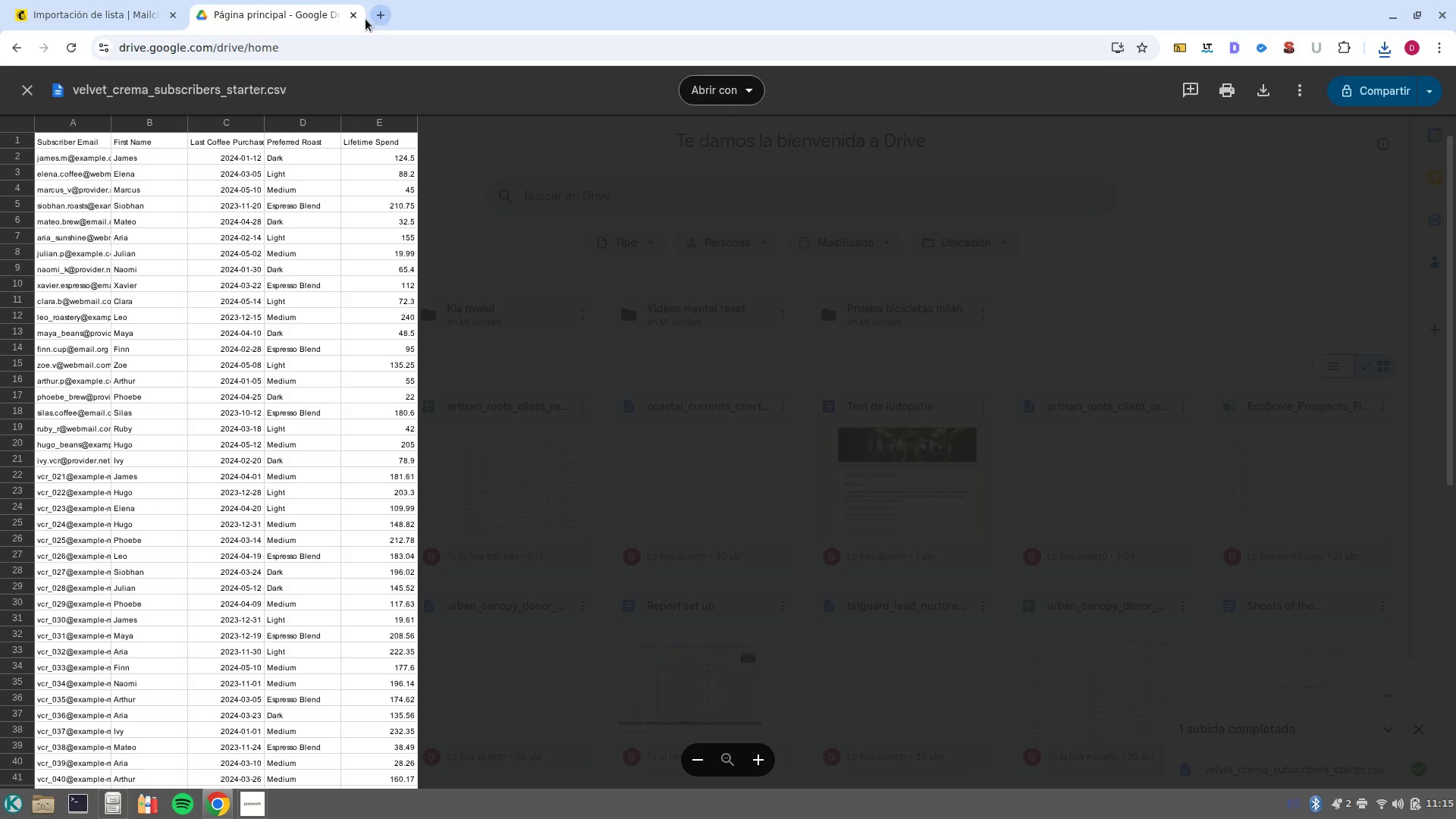 
left_click([354, 16])
 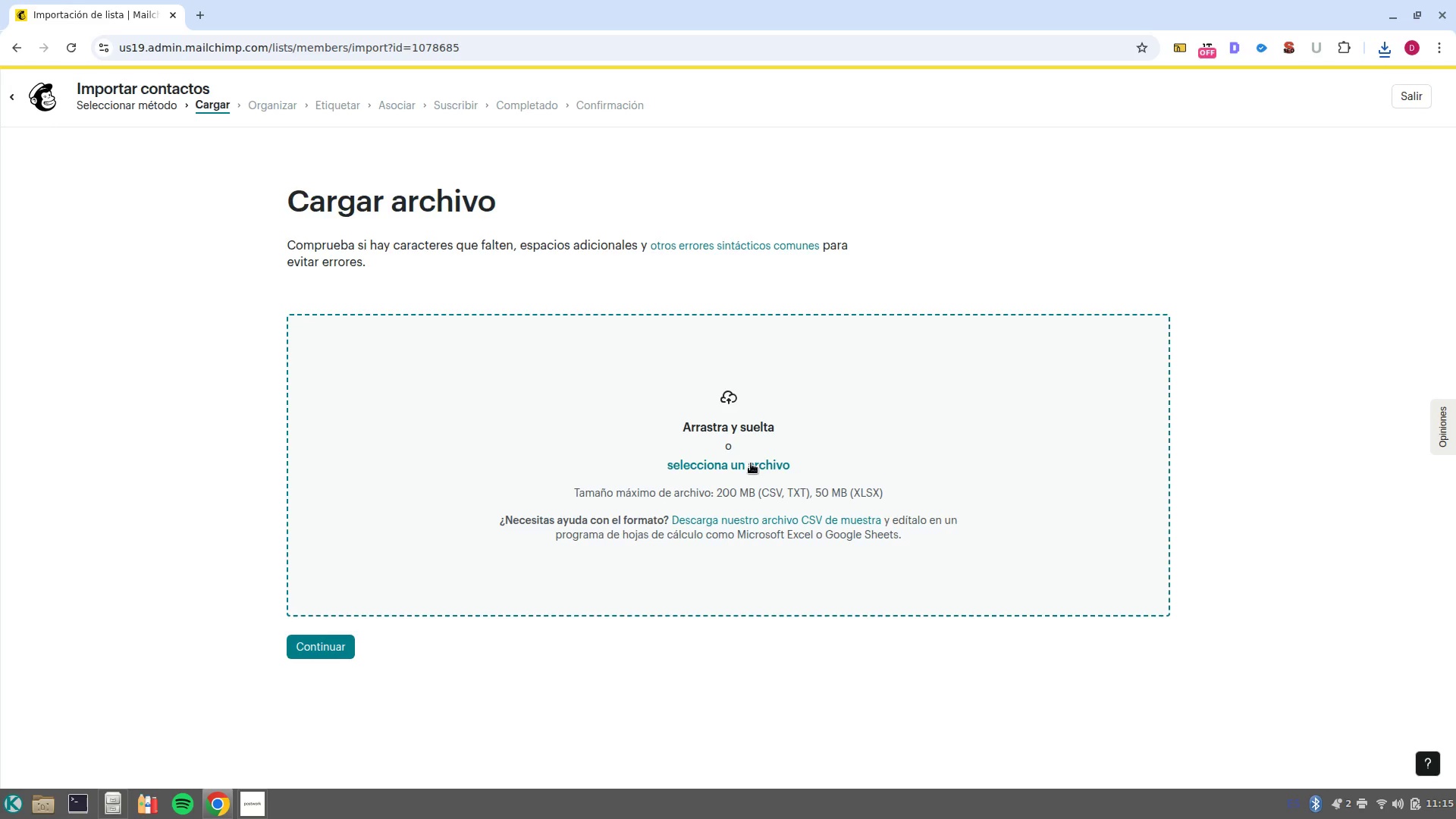 
double_click([755, 463])
 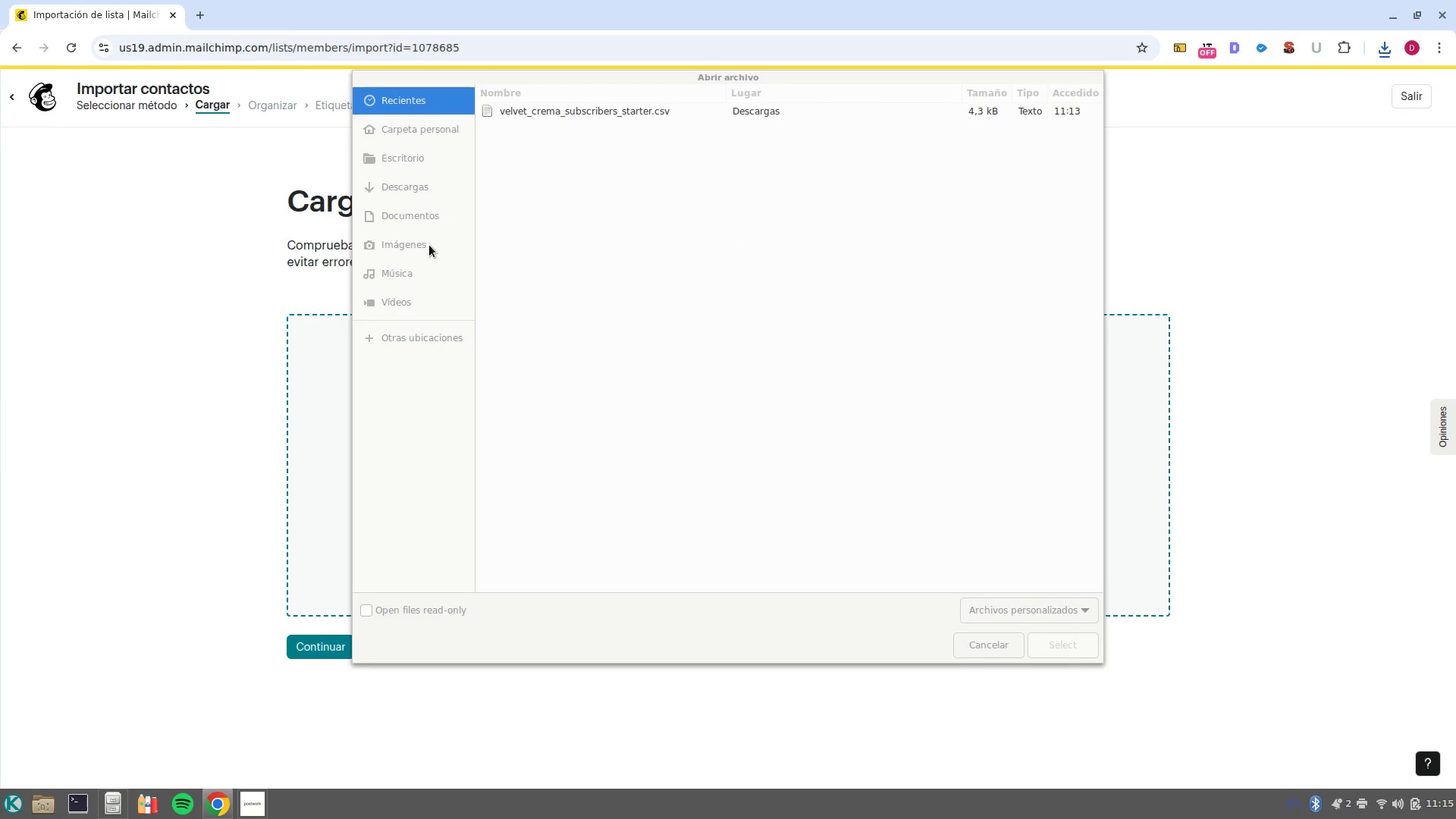 
left_click([755, 463])
 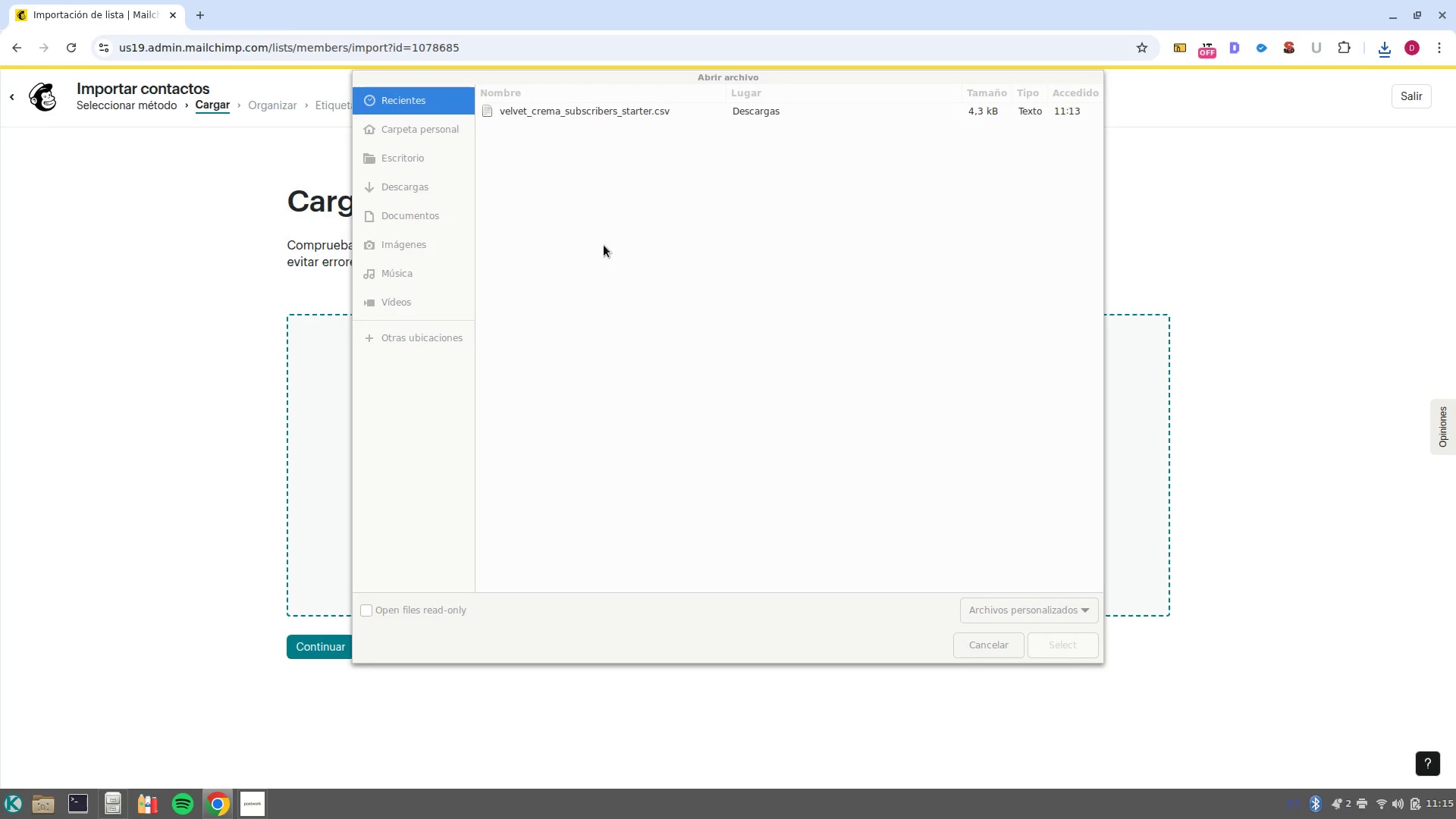 
left_click([415, 188])
 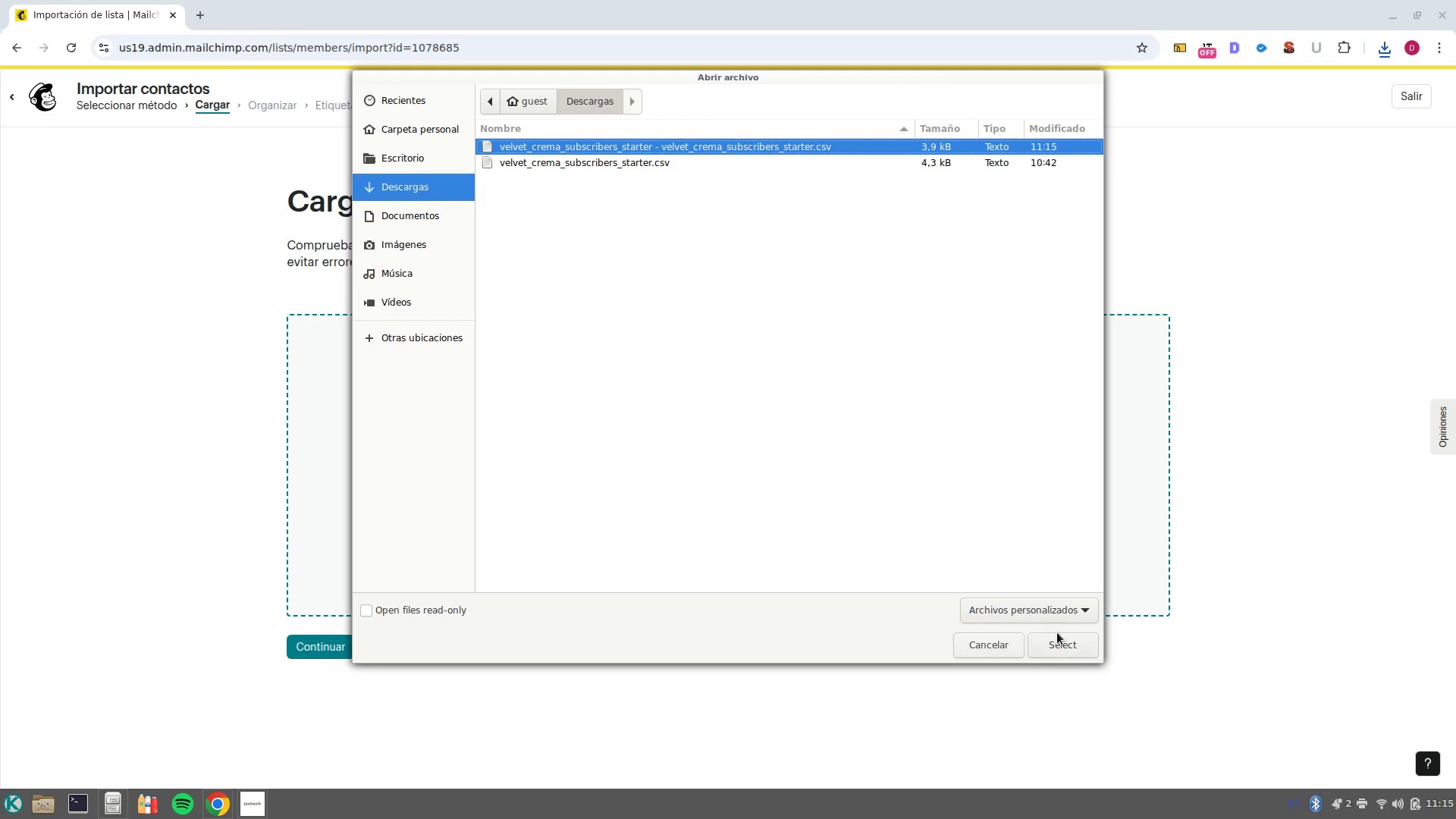 
left_click([1060, 642])
 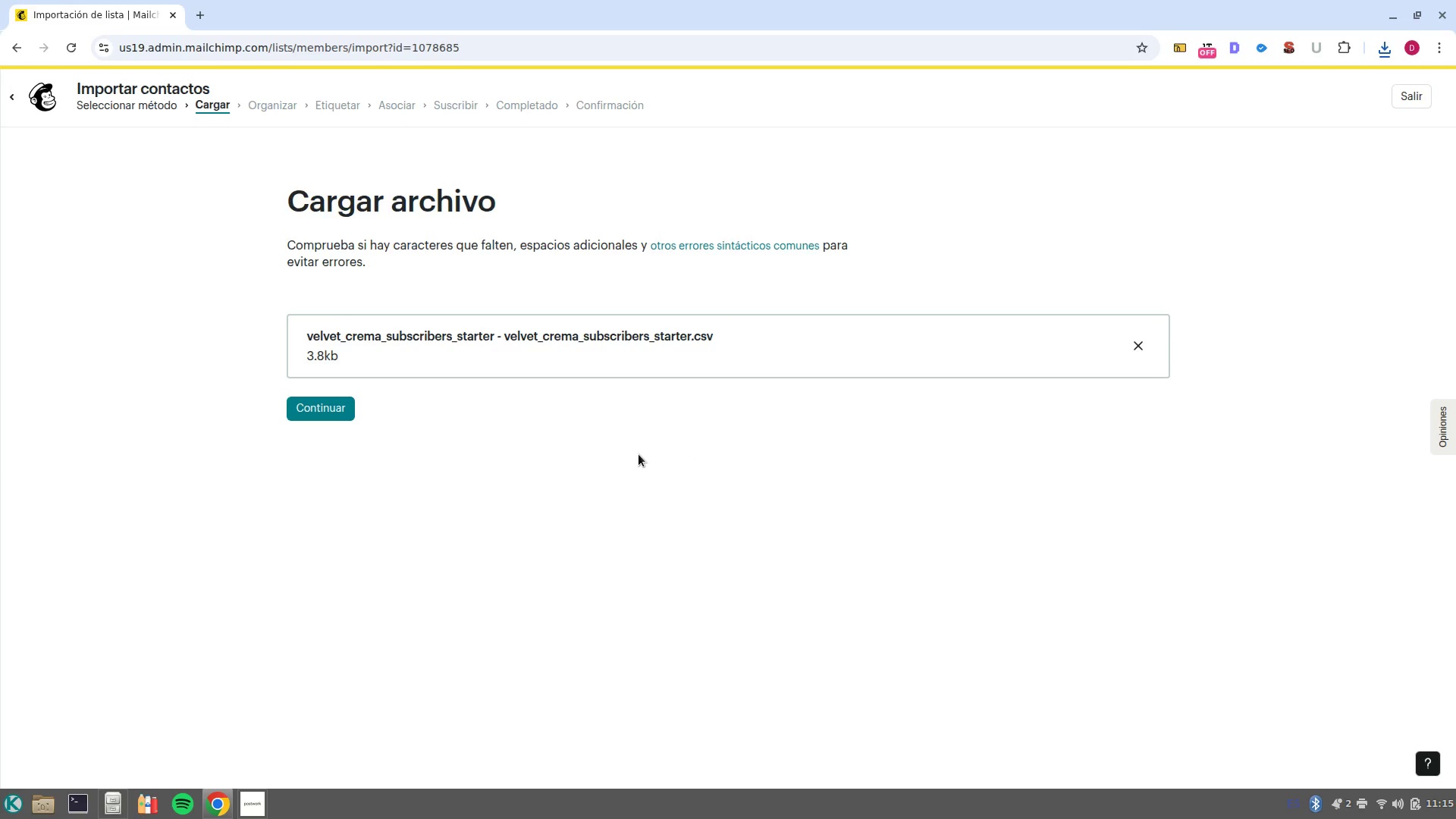 
left_click([322, 410])
 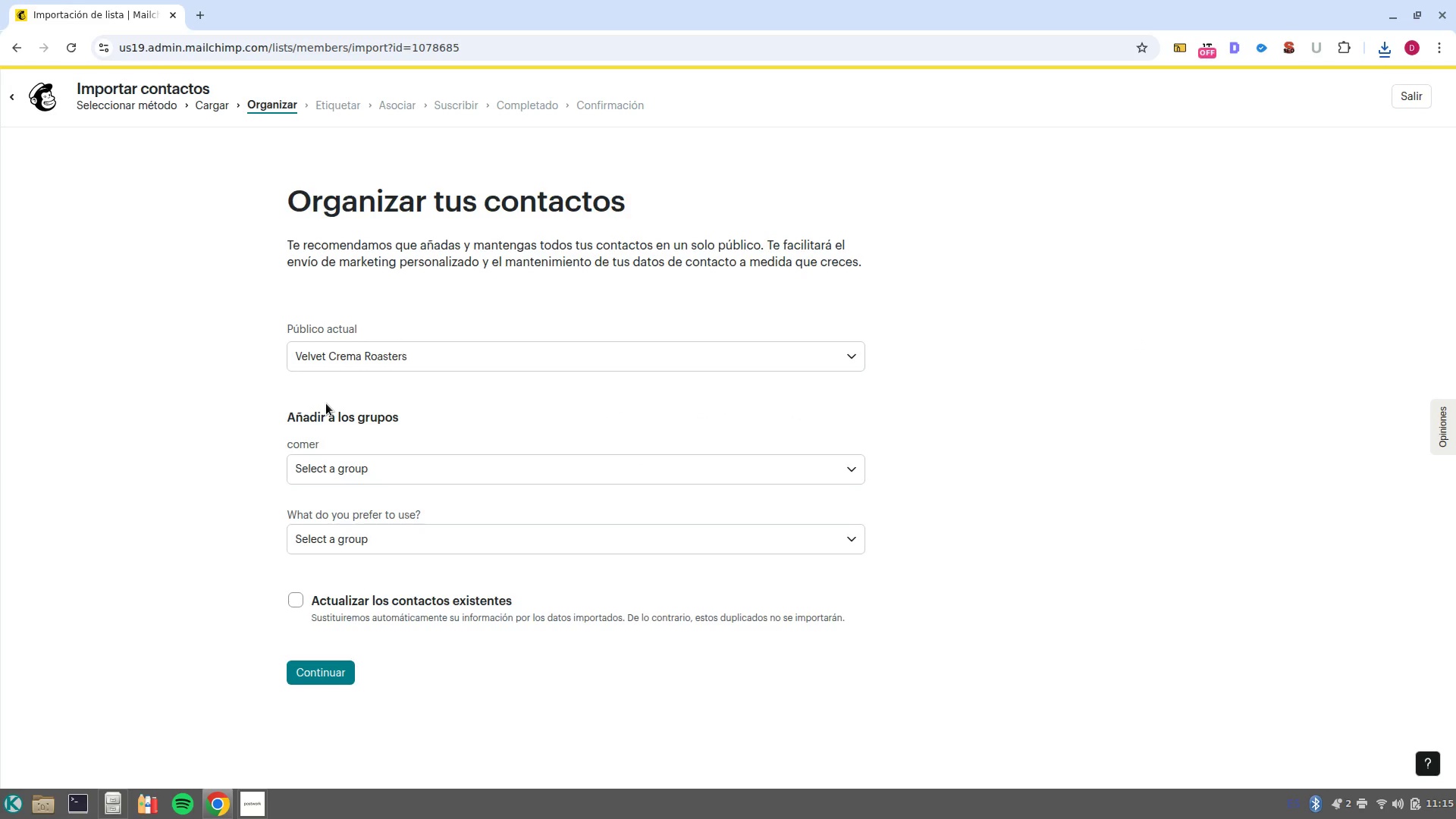 
wait(14.27)
 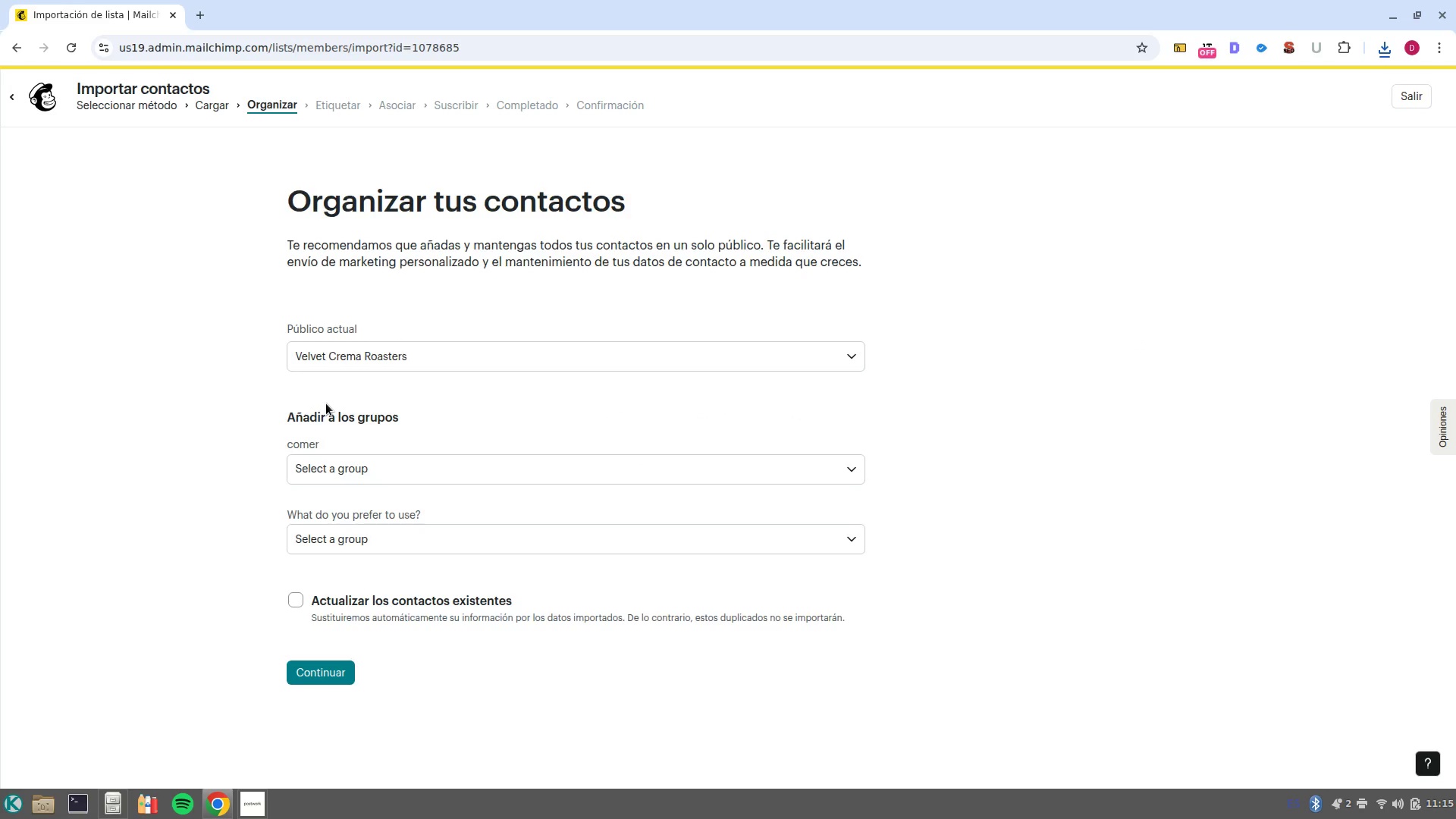 
left_click([344, 679])
 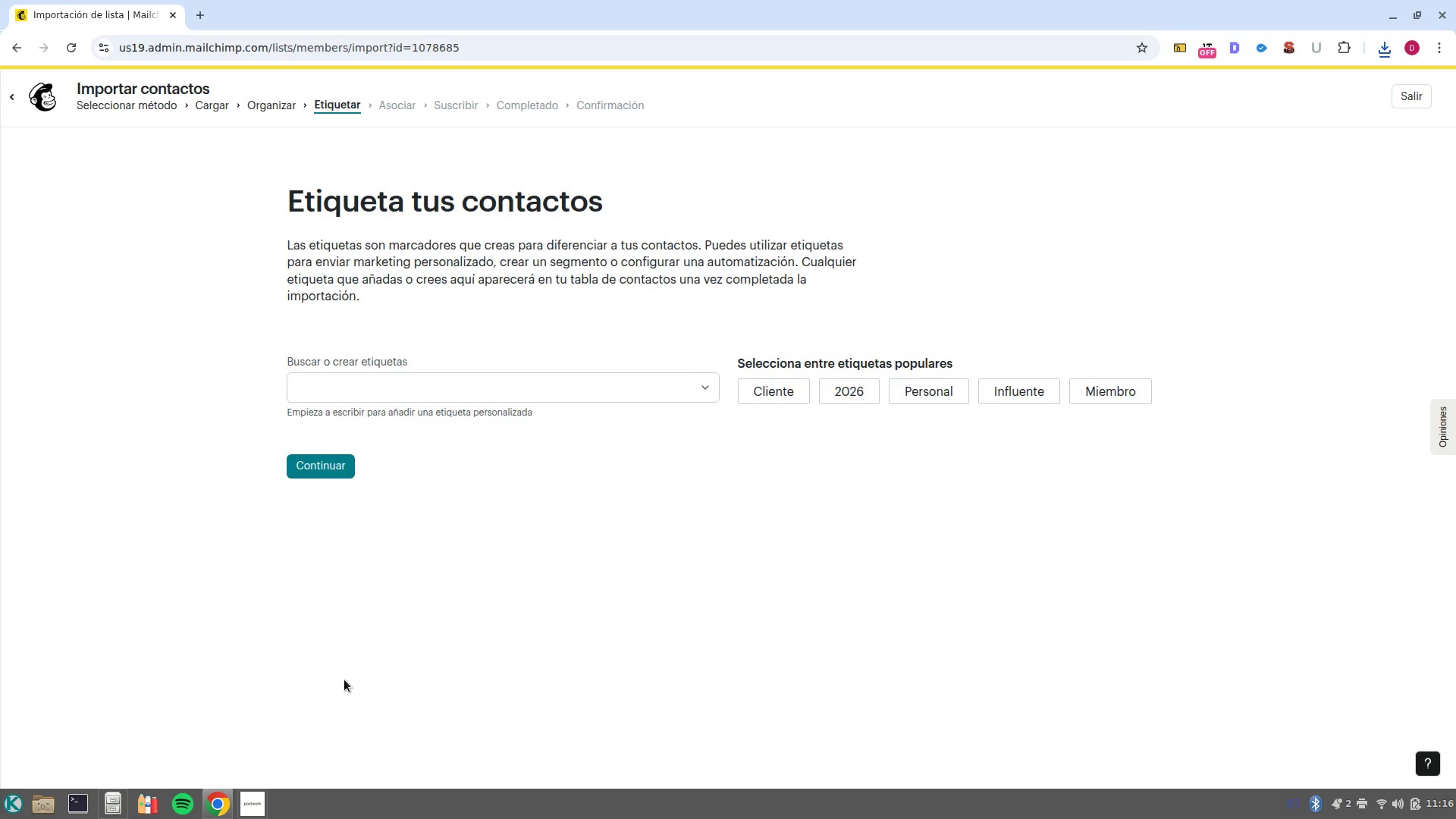 
wait(39.15)
 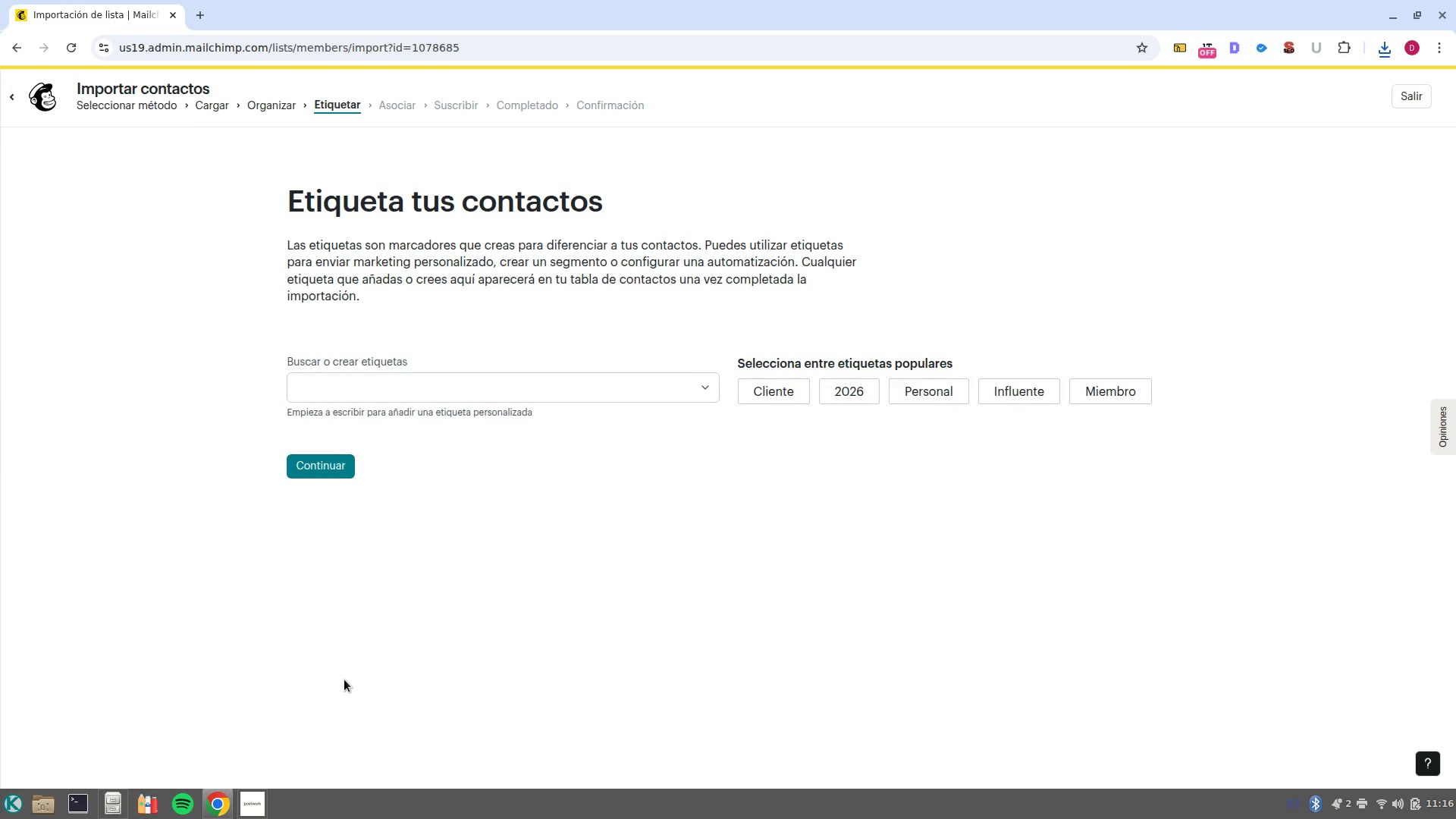 
left_click([517, 391])
 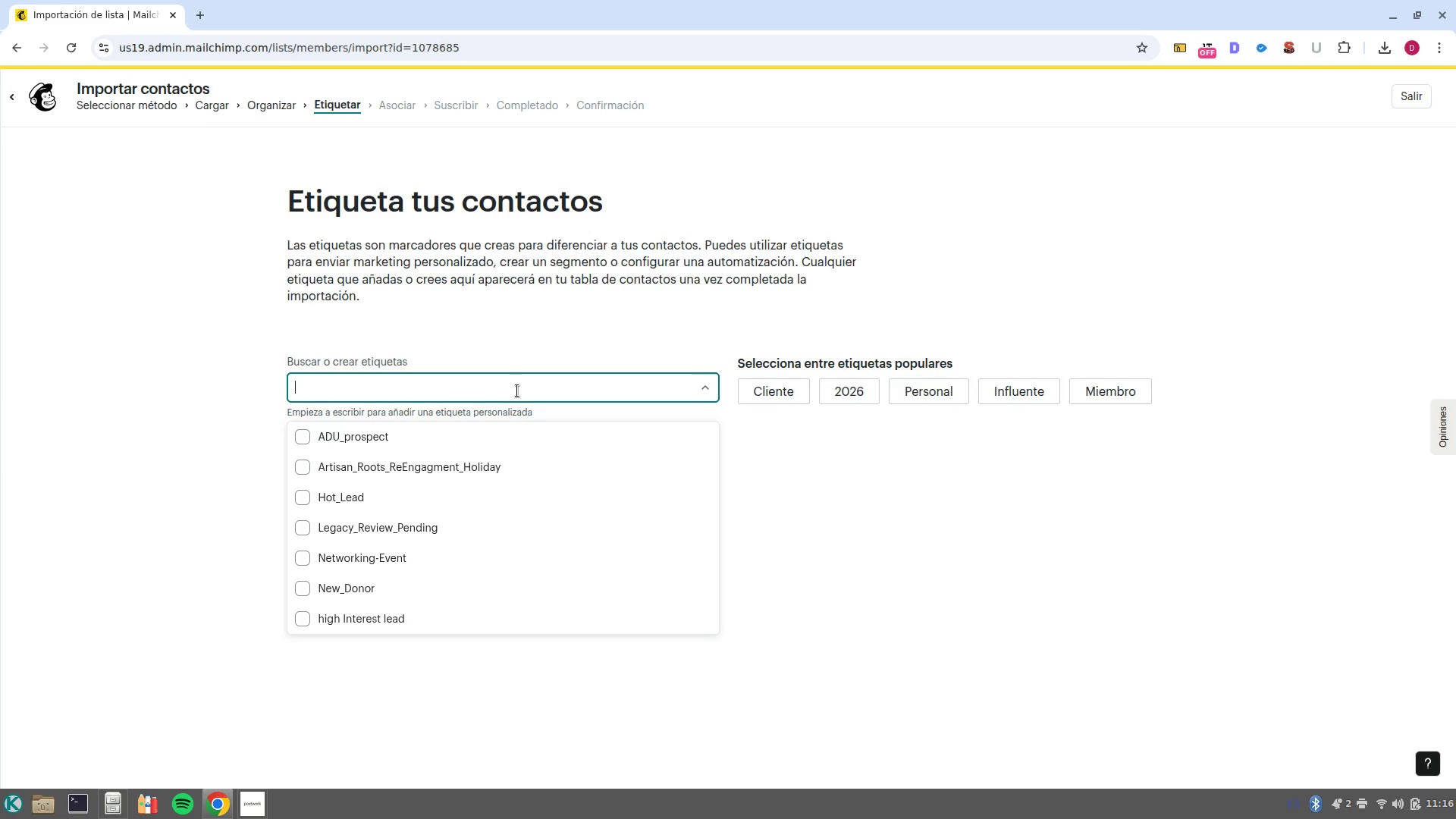 
type(Velvet?Crema?Retention)
 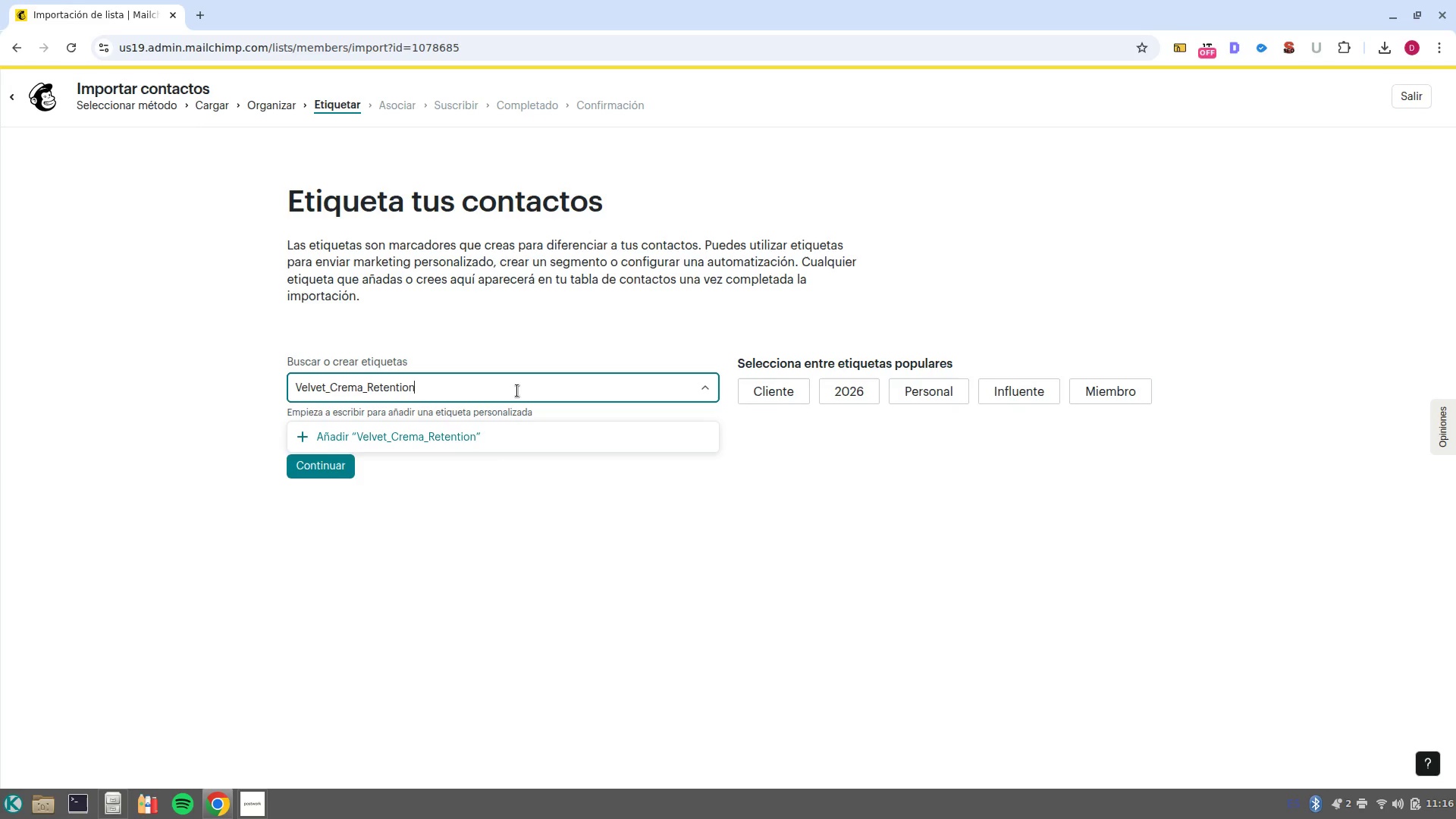 
left_click([404, 431])
 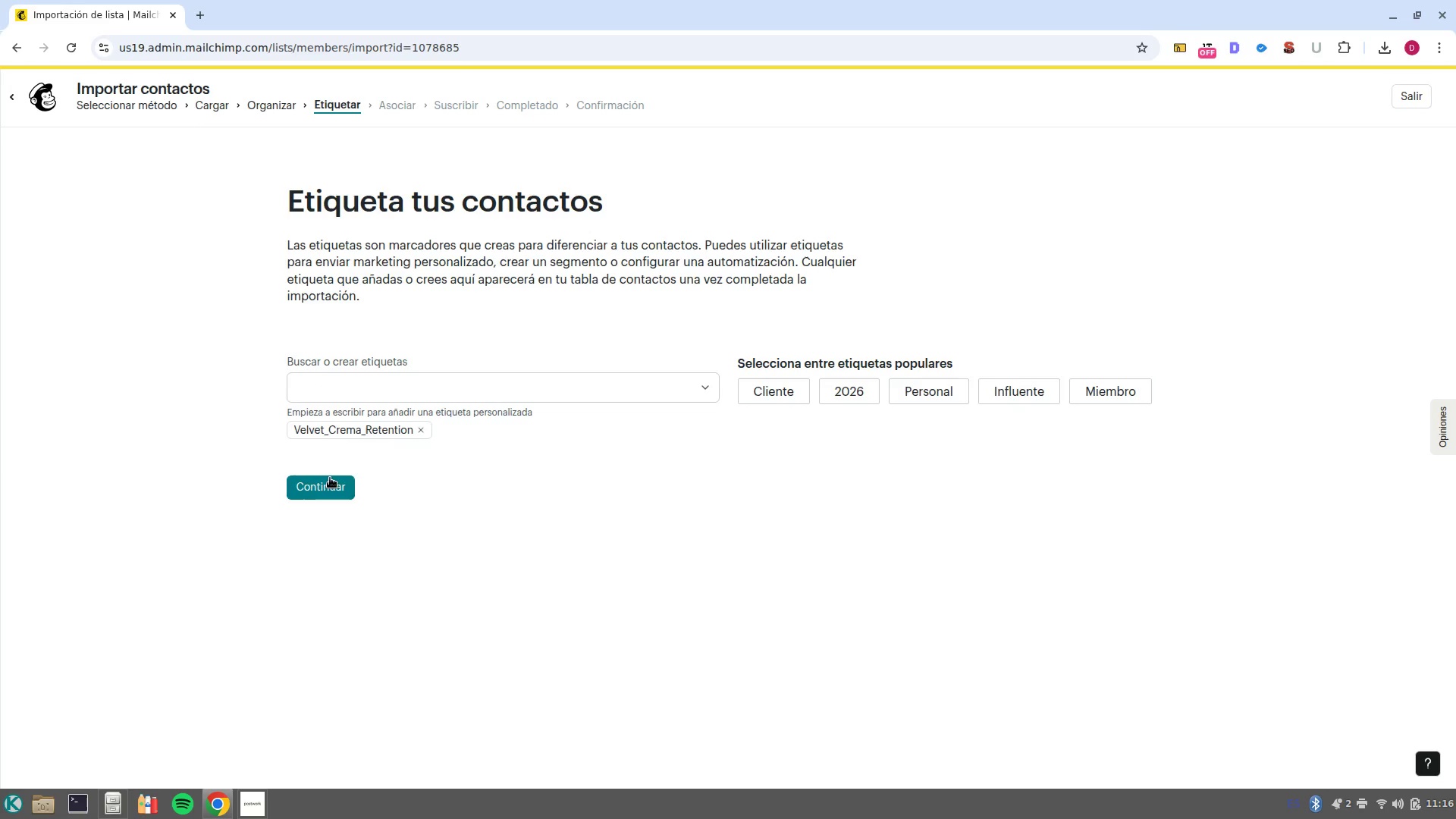 
left_click([331, 483])
 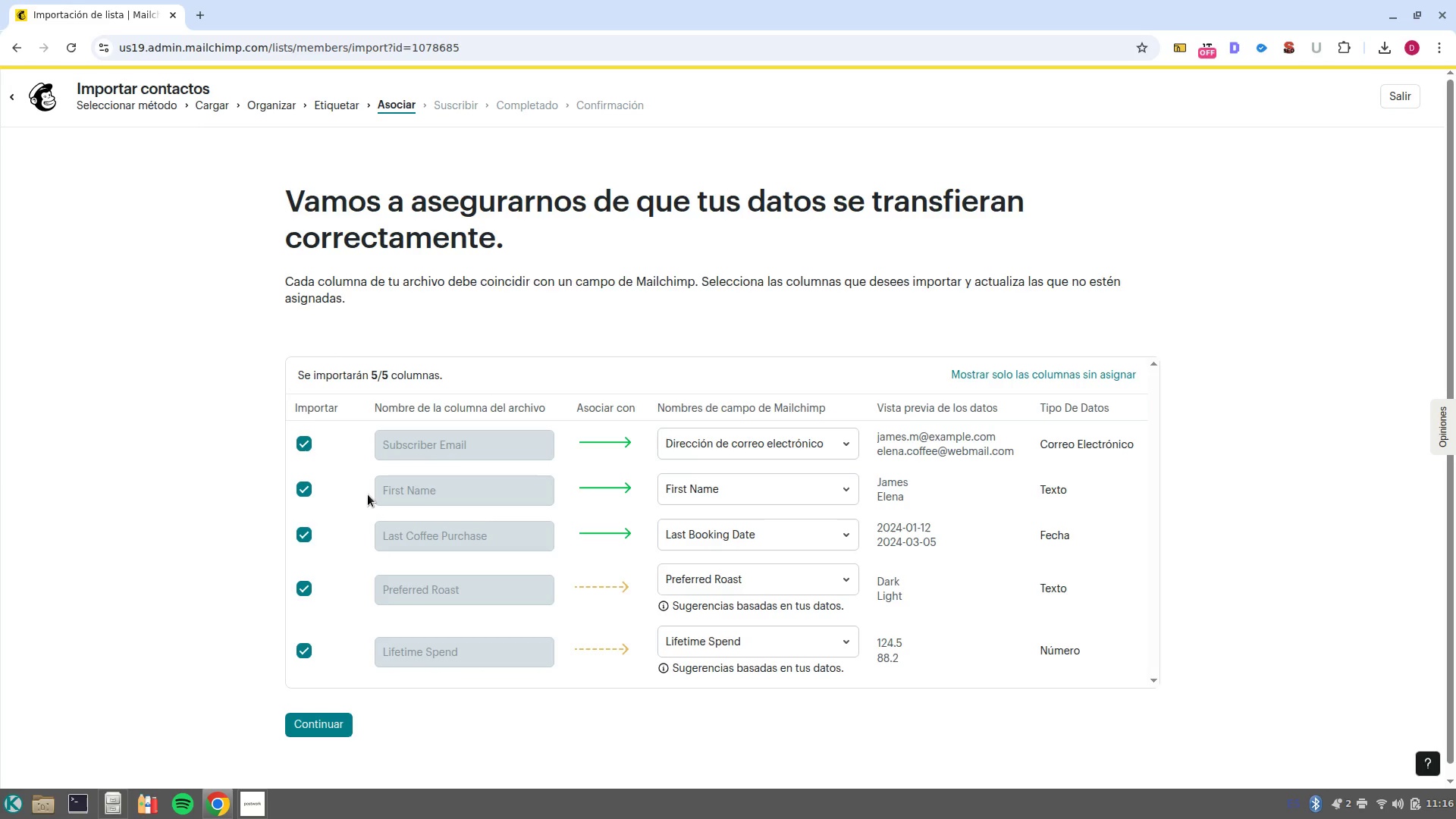 
wait(10.53)
 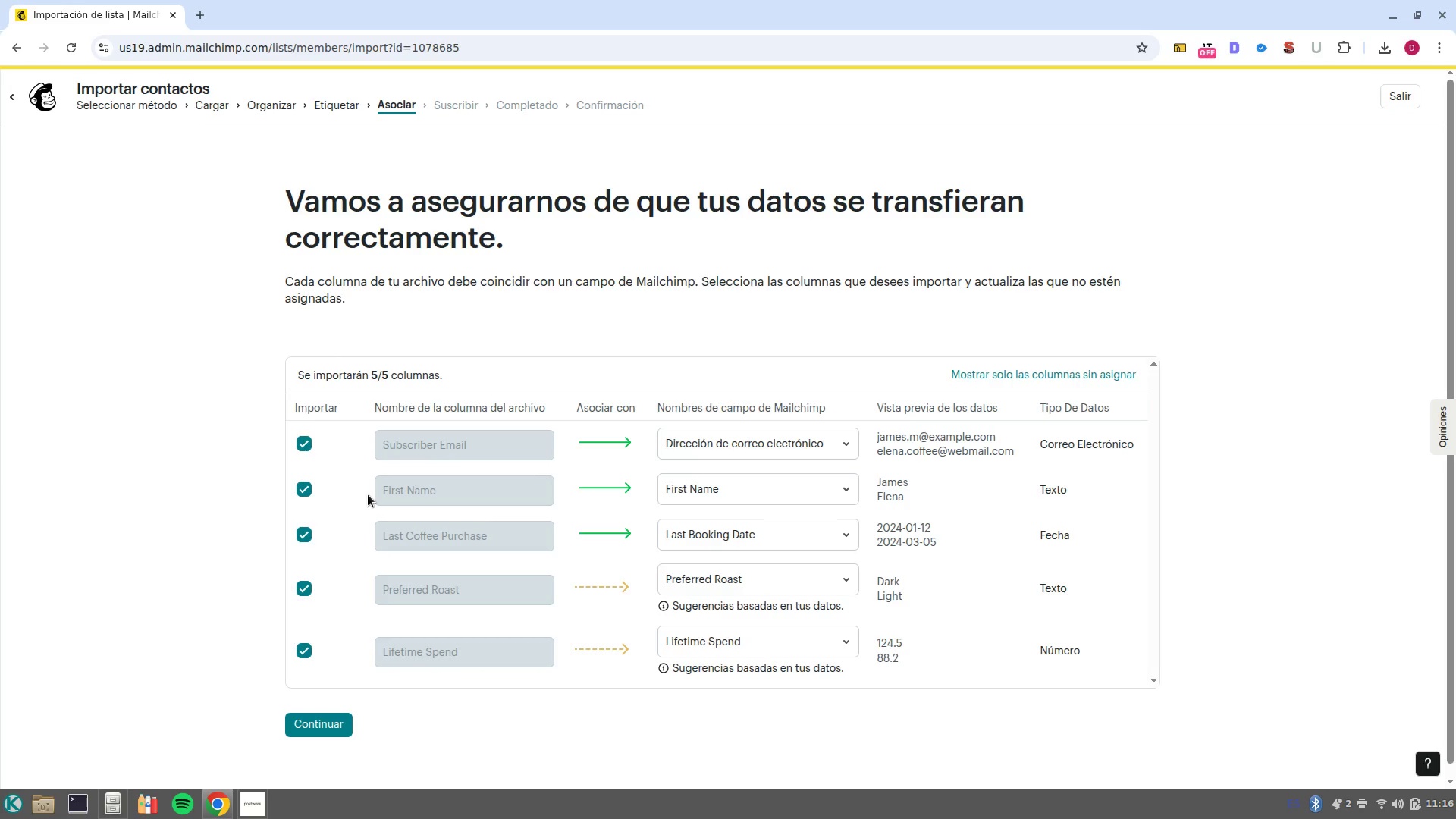 
scroll: coordinate [891, 640], scroll_direction: down, amount: 2.0
 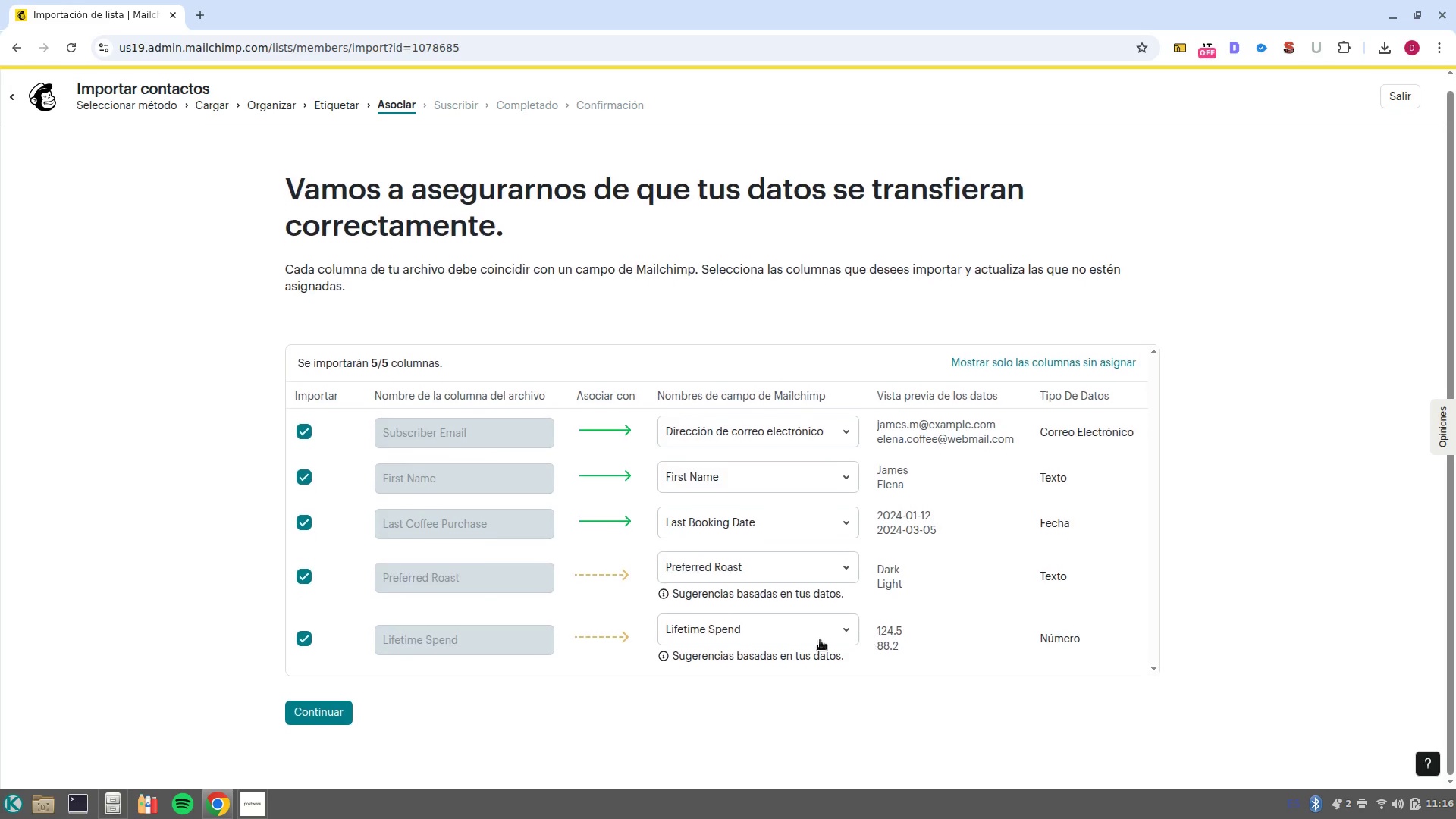 
mouse_move([838, 626])
 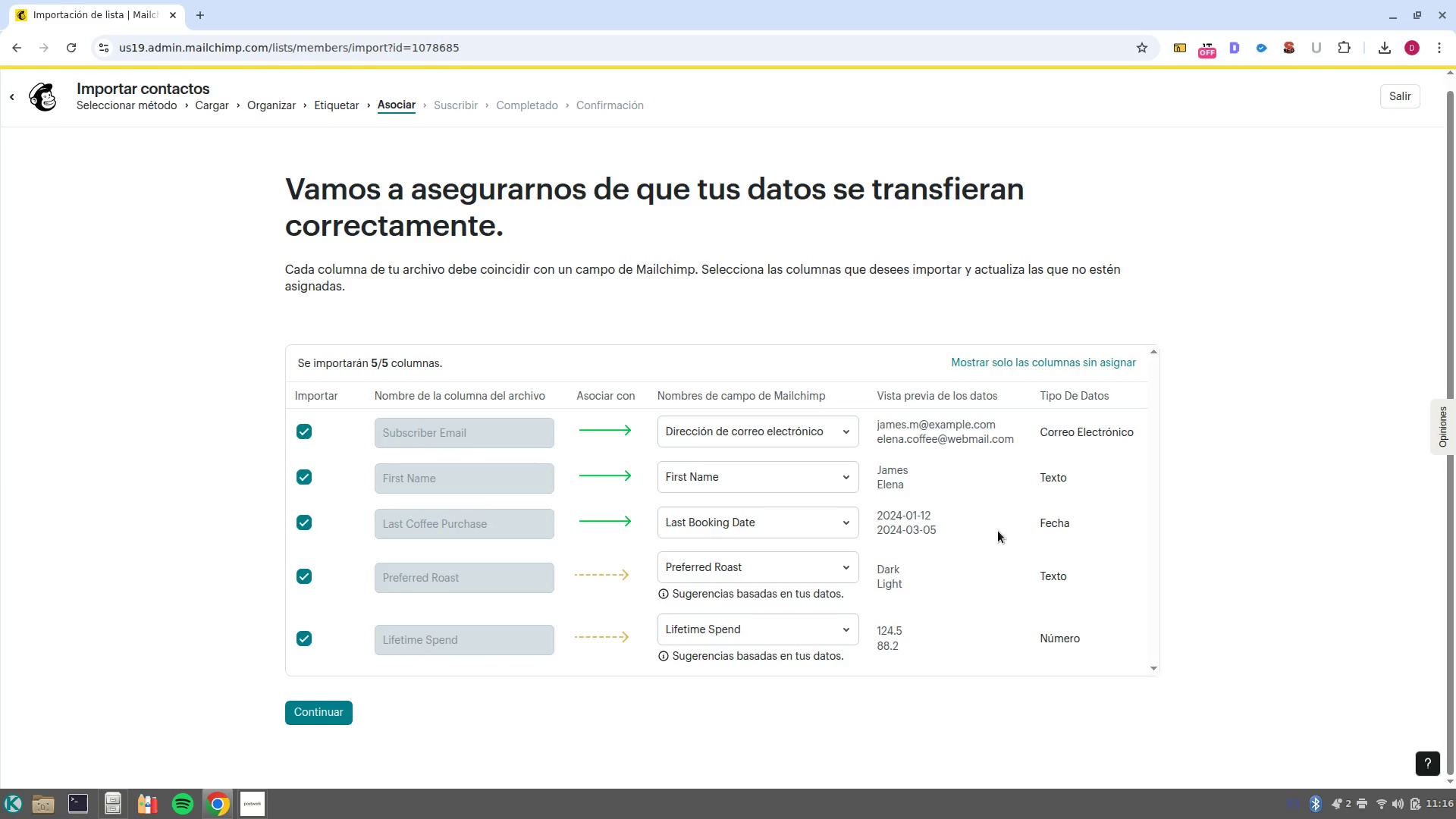 
wait(12.94)
 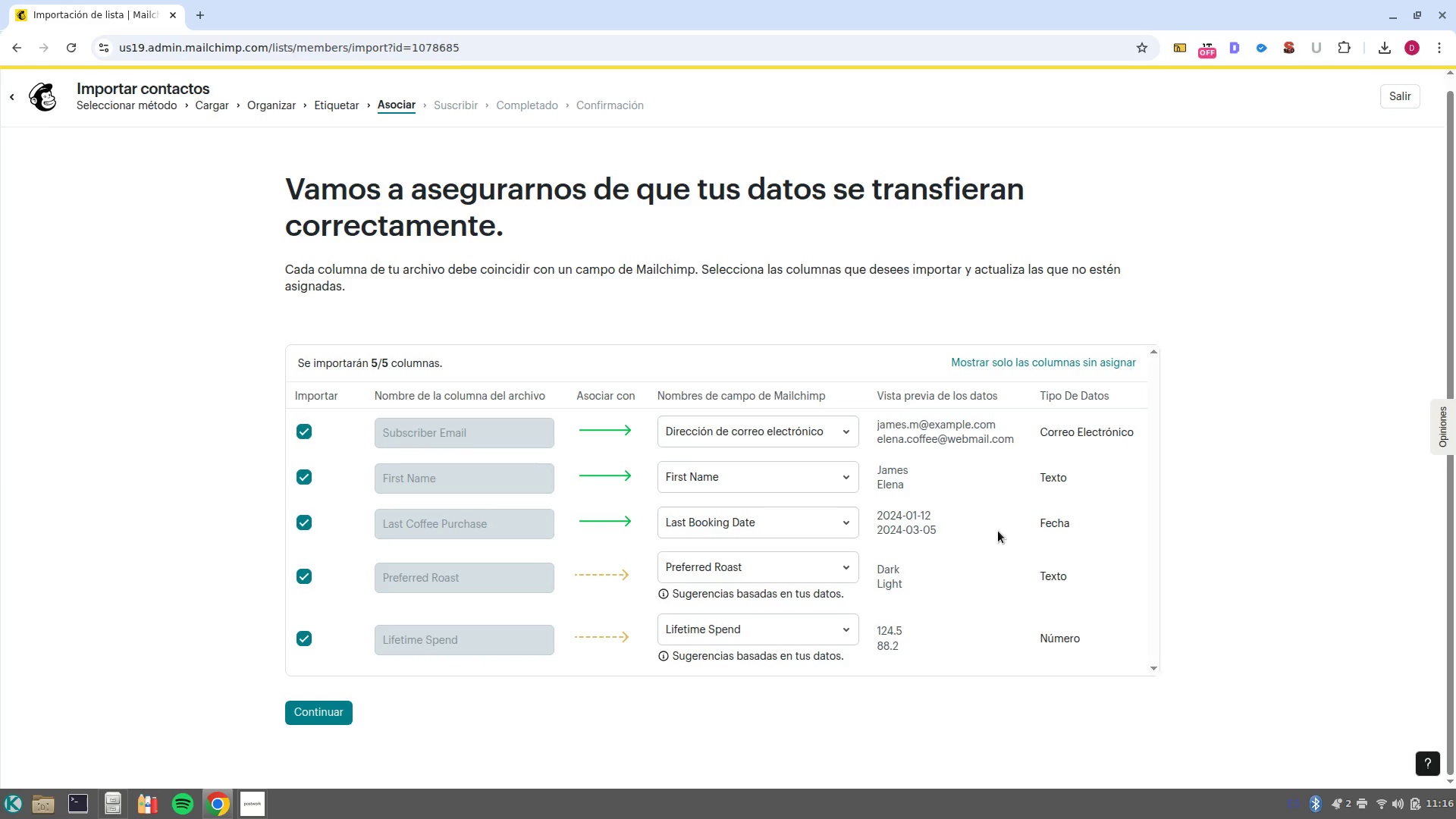 
left_click([343, 716])
 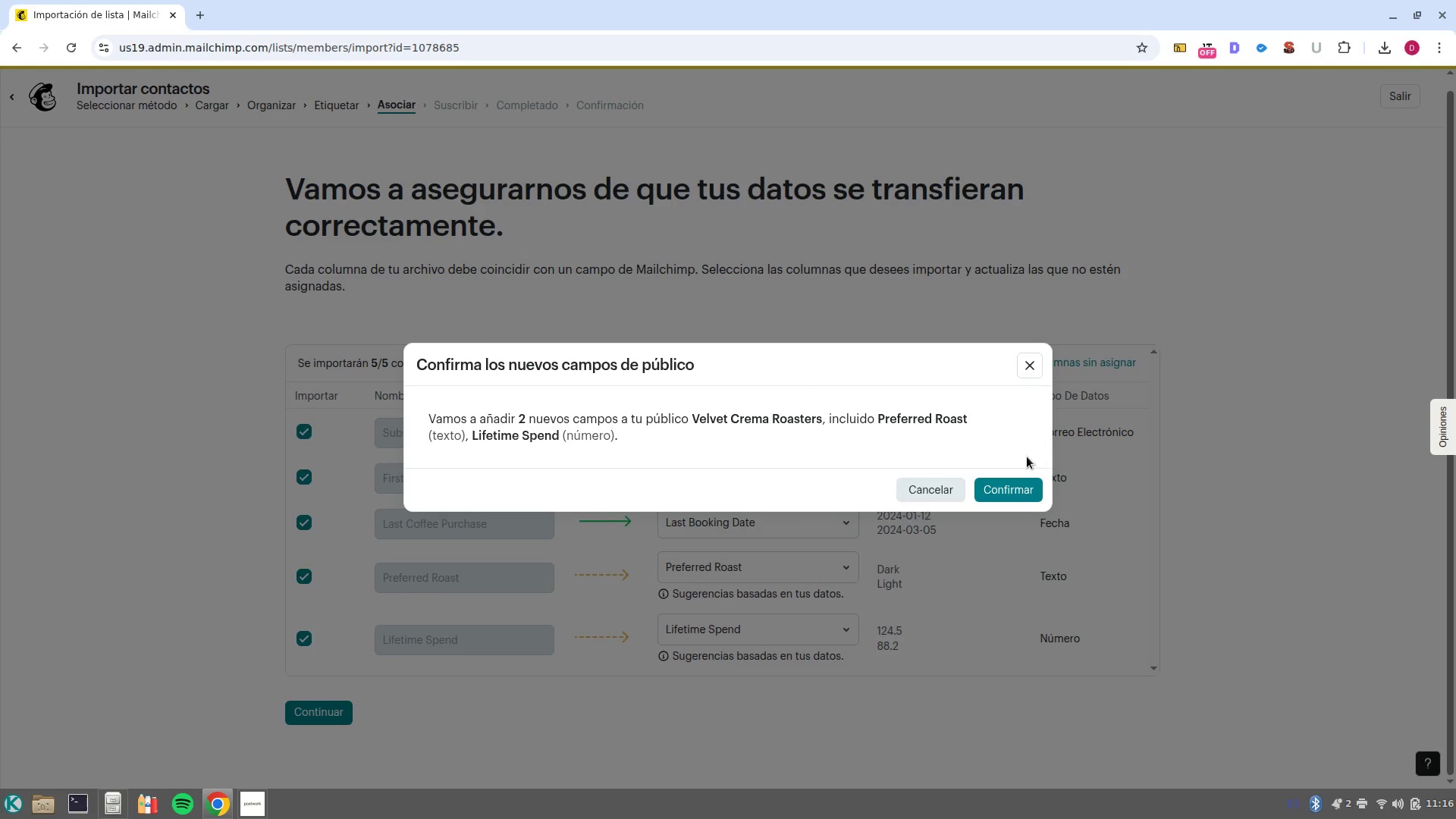 
left_click([1037, 491])
 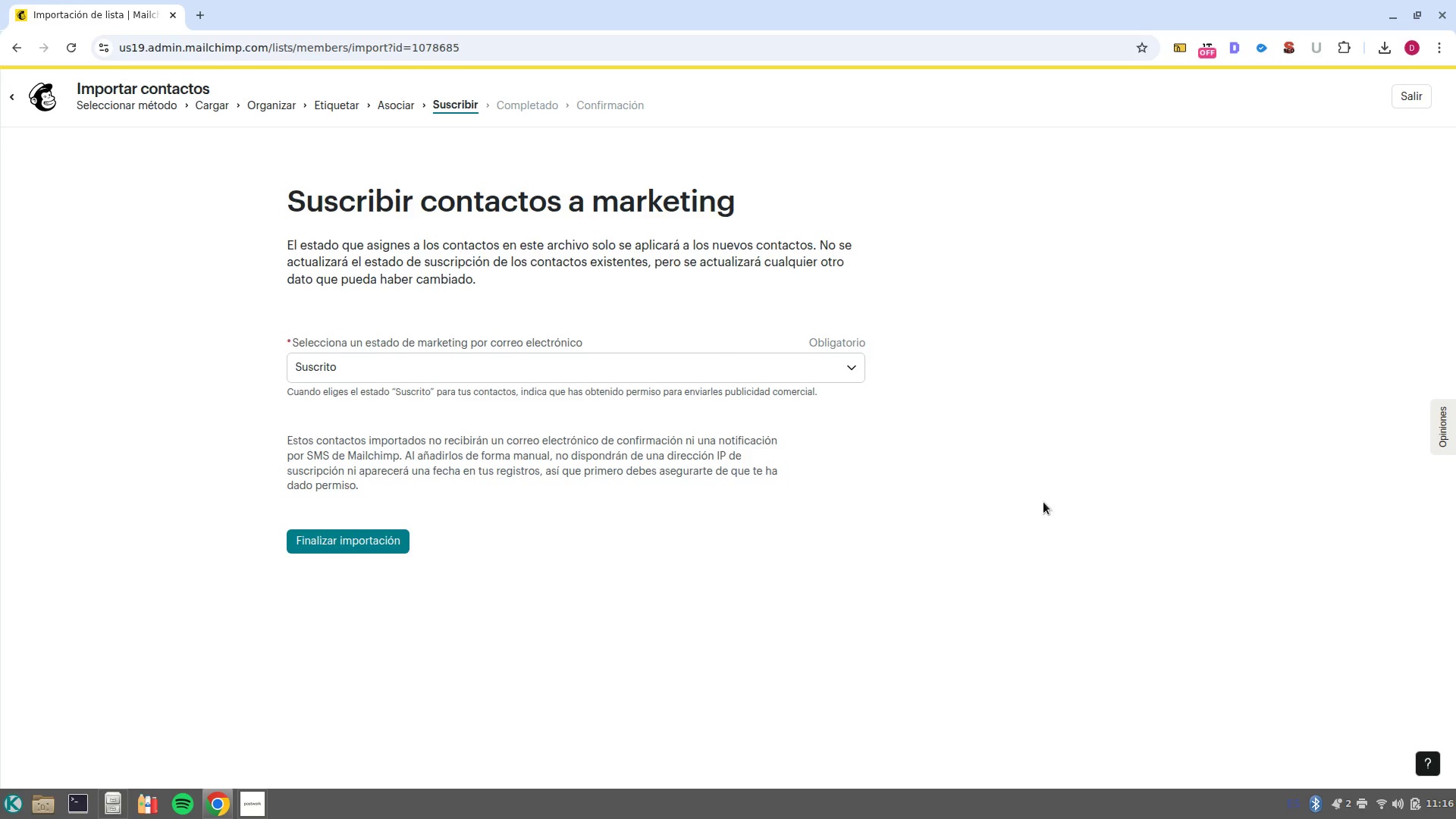 
left_click([368, 539])
 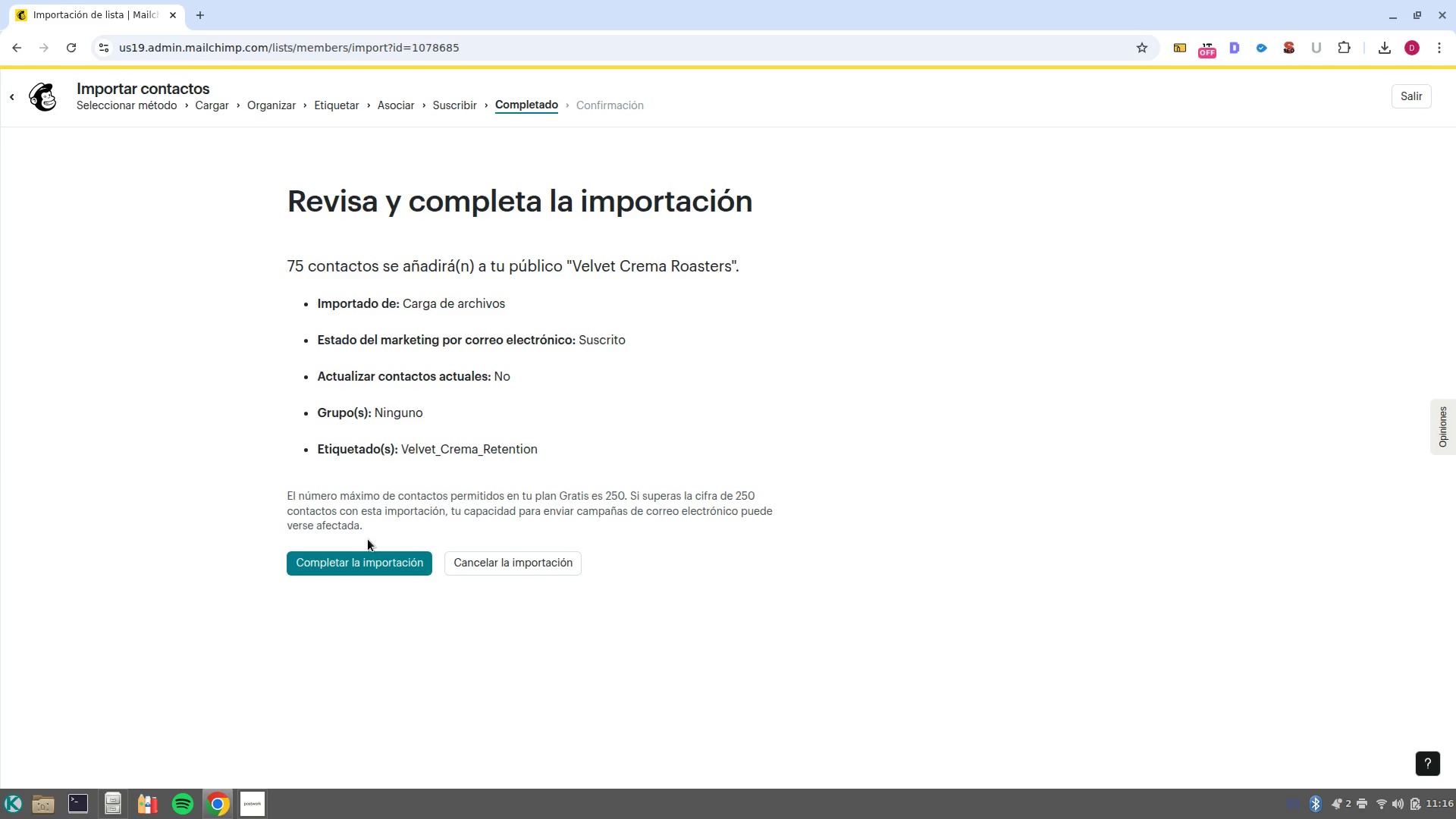 
left_click([408, 566])
 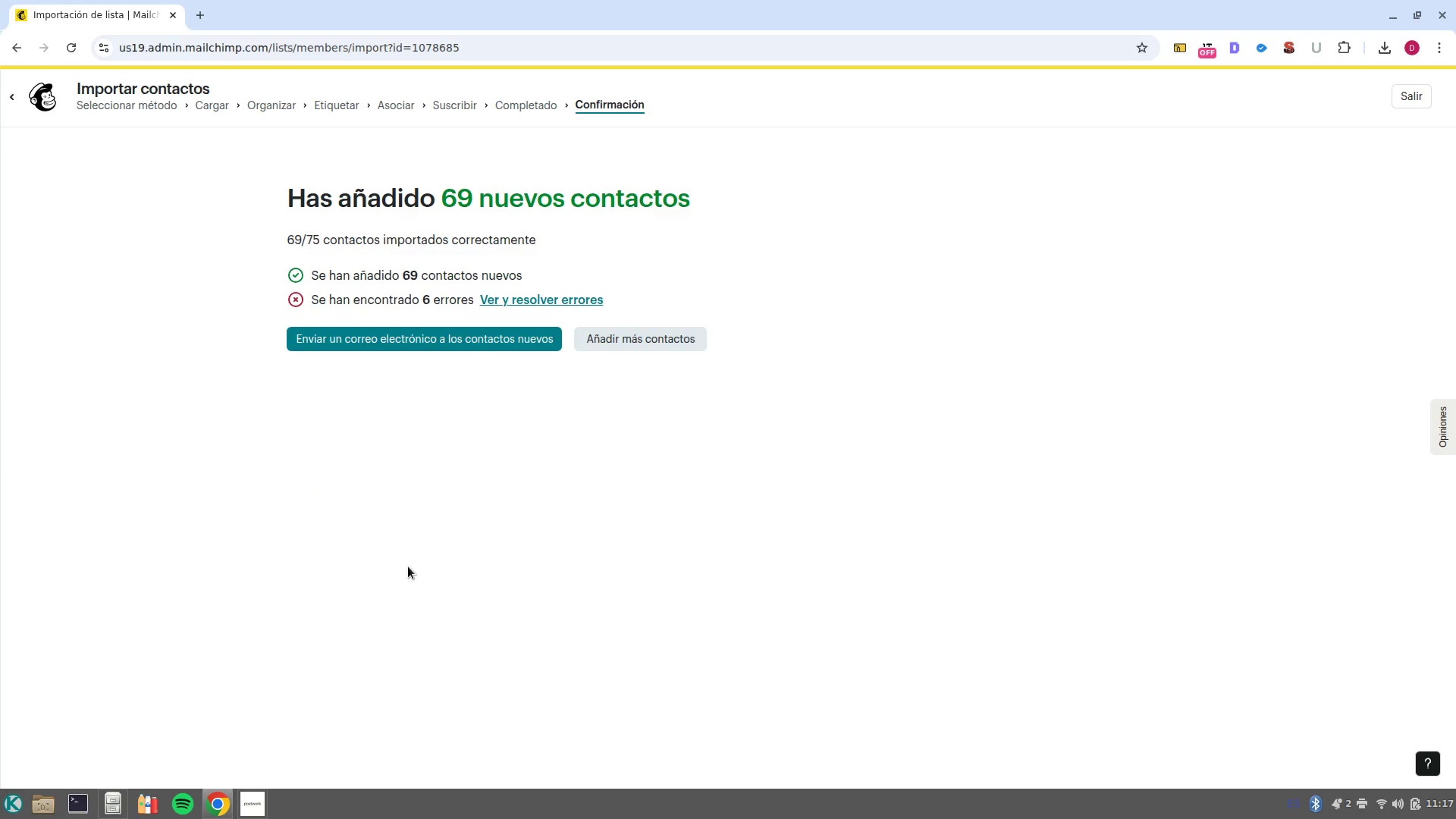 
wait(13.49)
 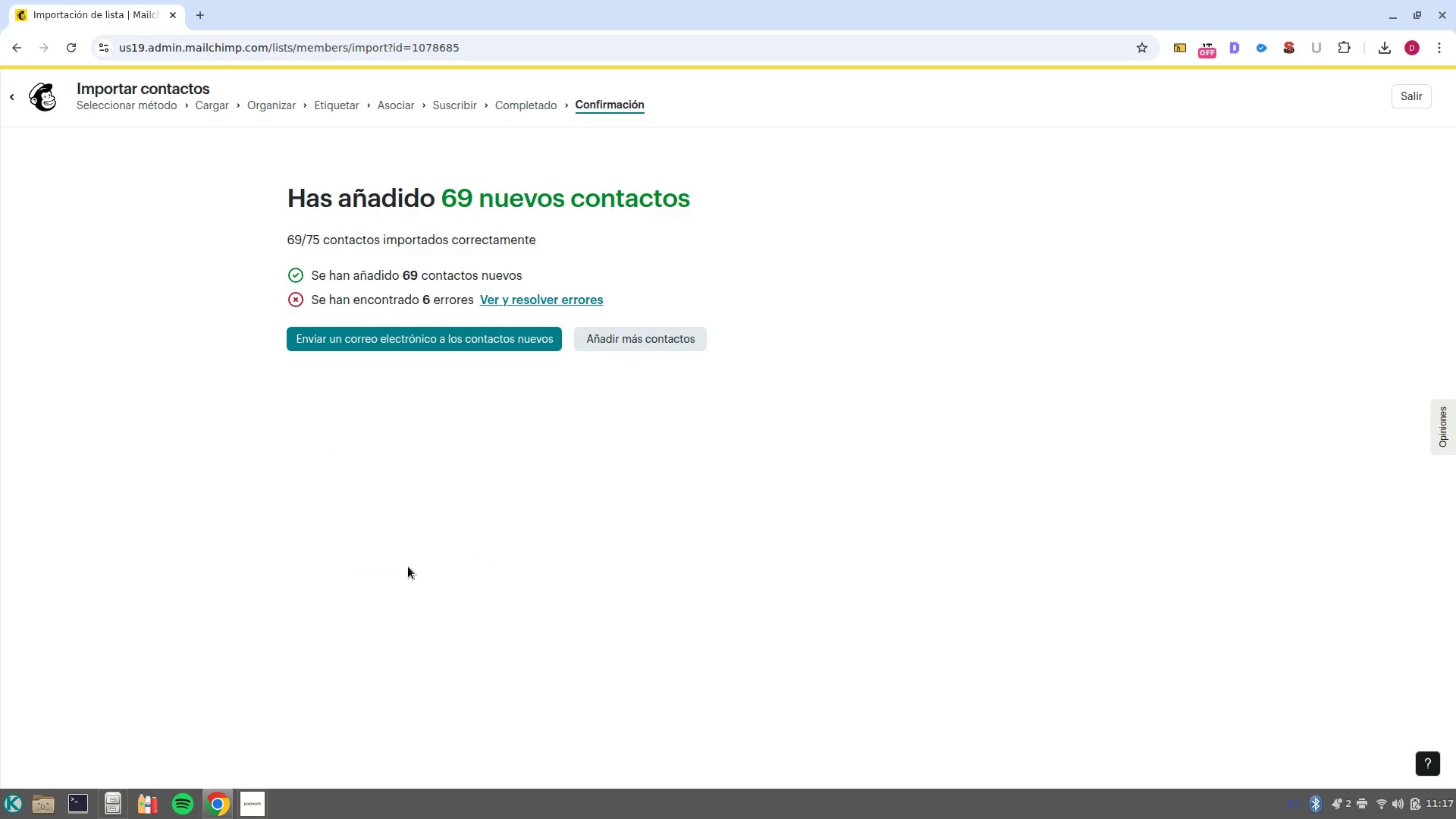 
left_click([1410, 107])
 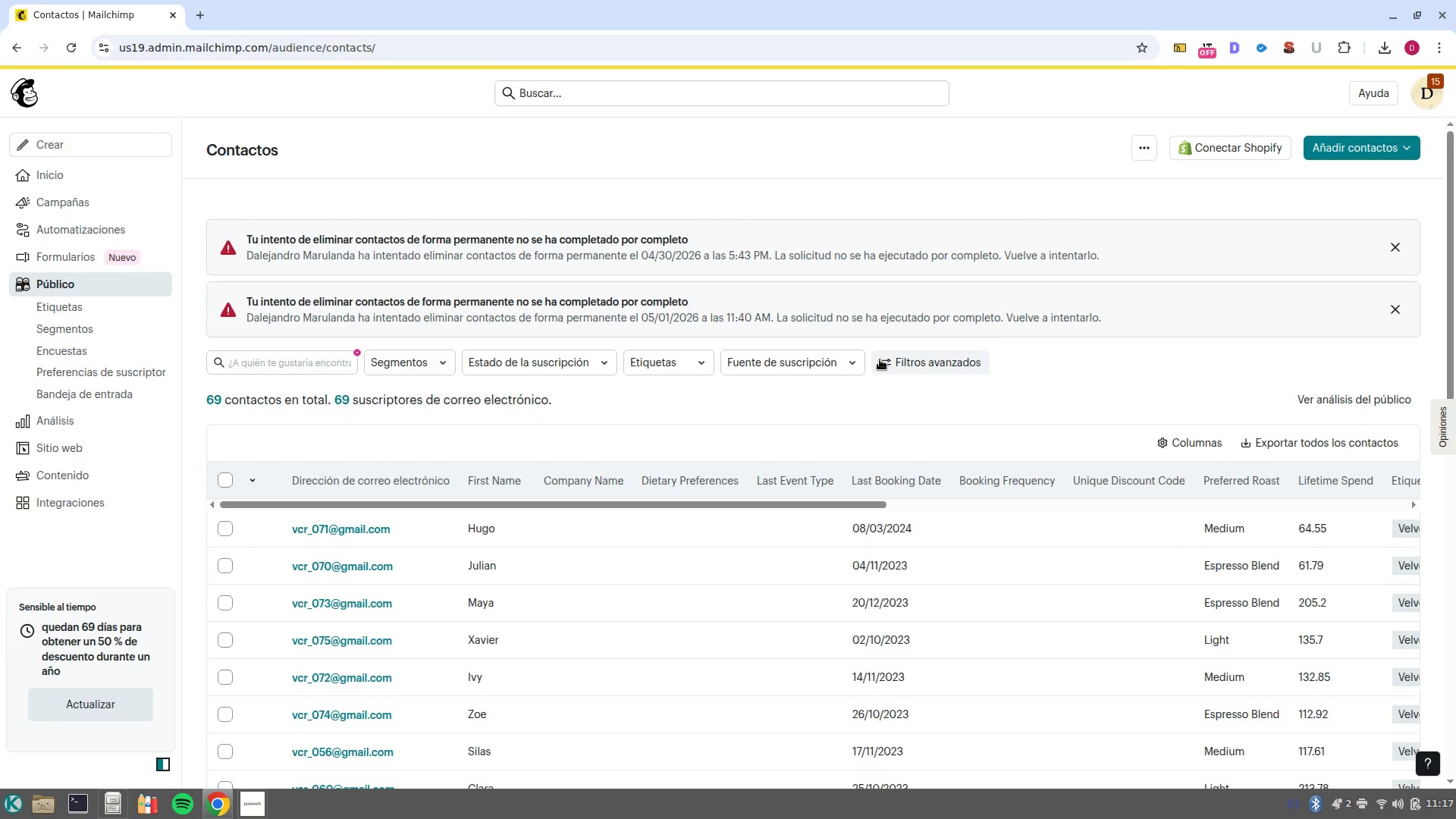 
wait(13.82)
 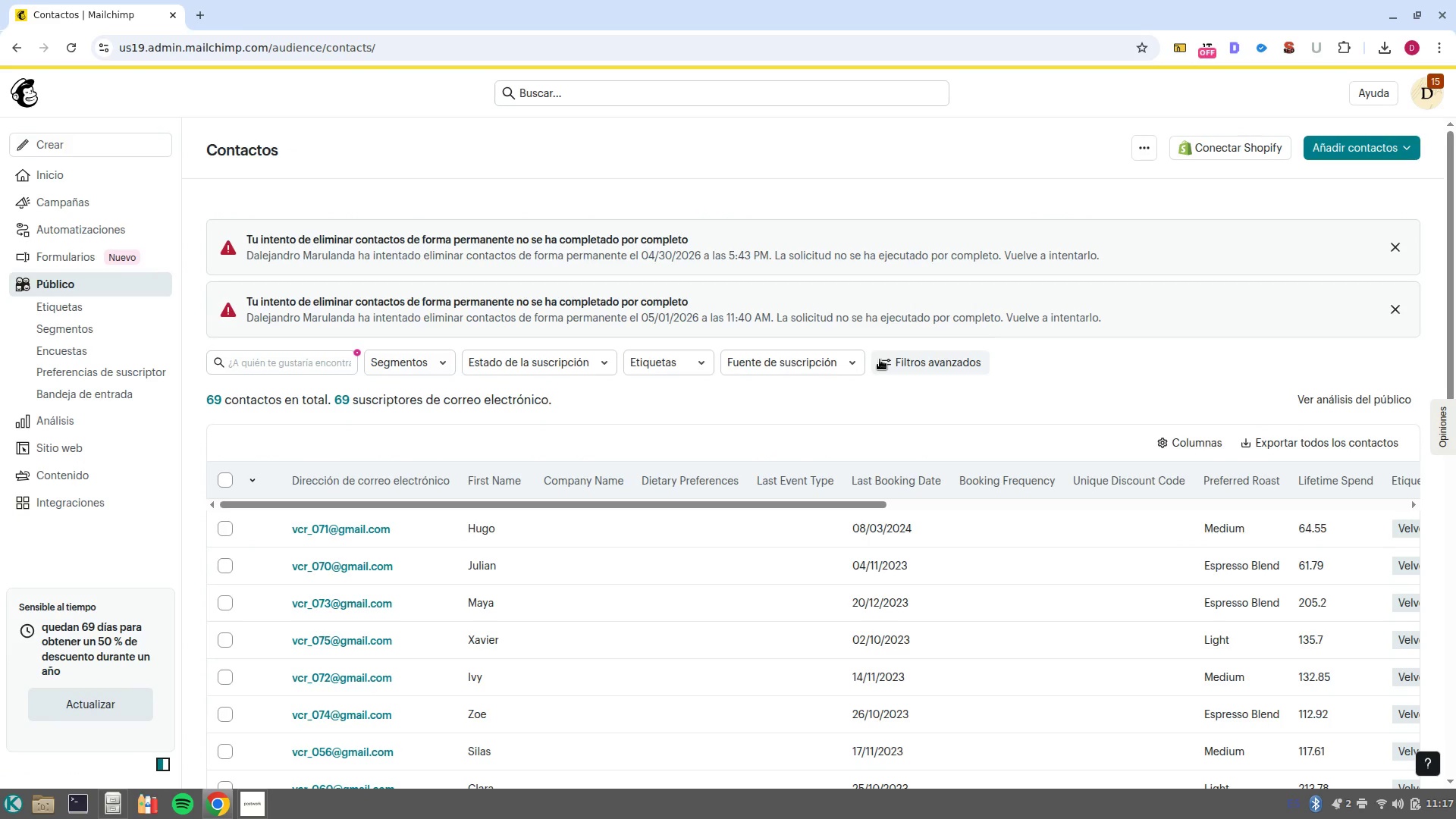 
left_click([1134, 146])
 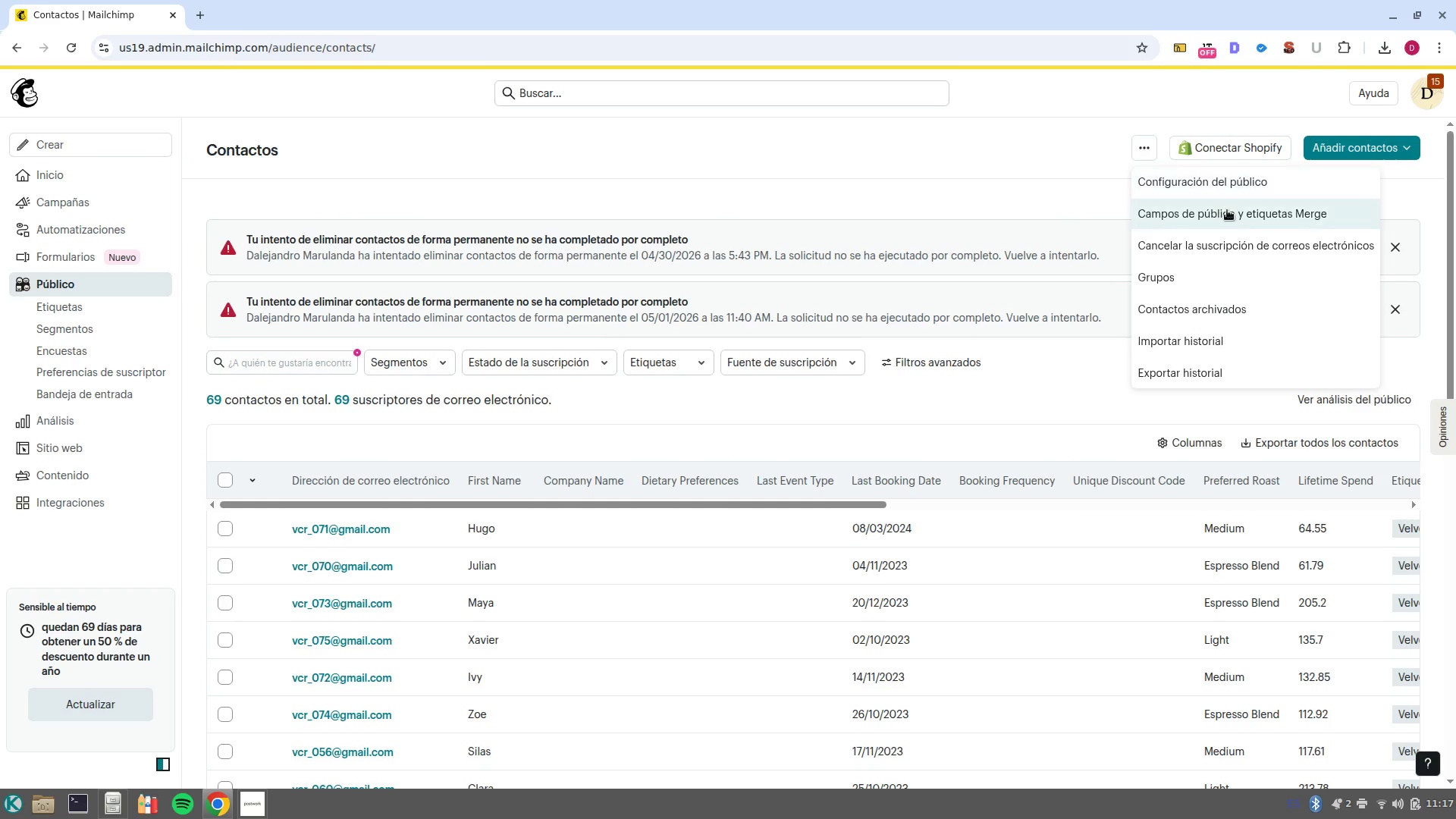 
left_click([1227, 210])
 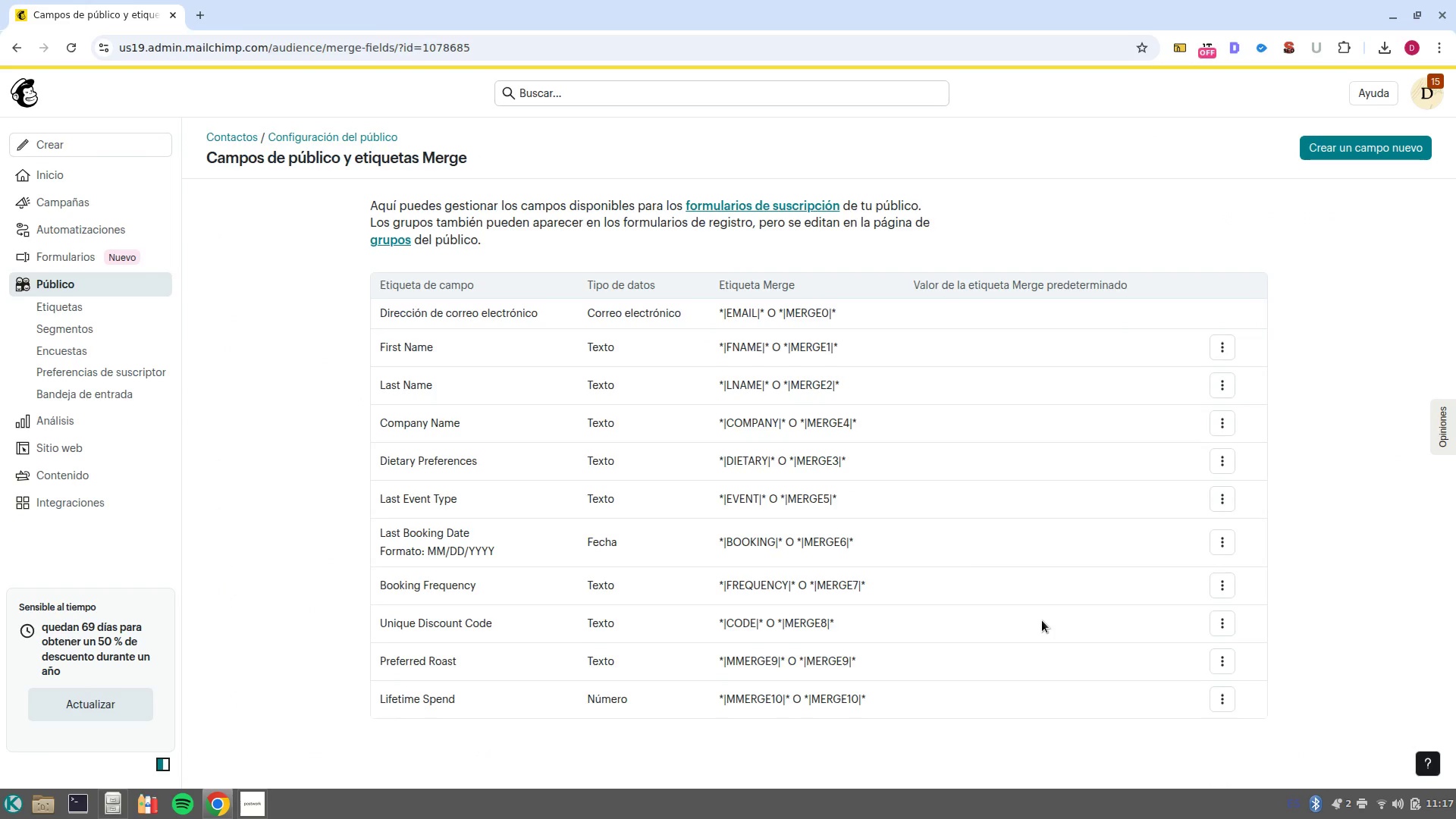 
wait(5.56)
 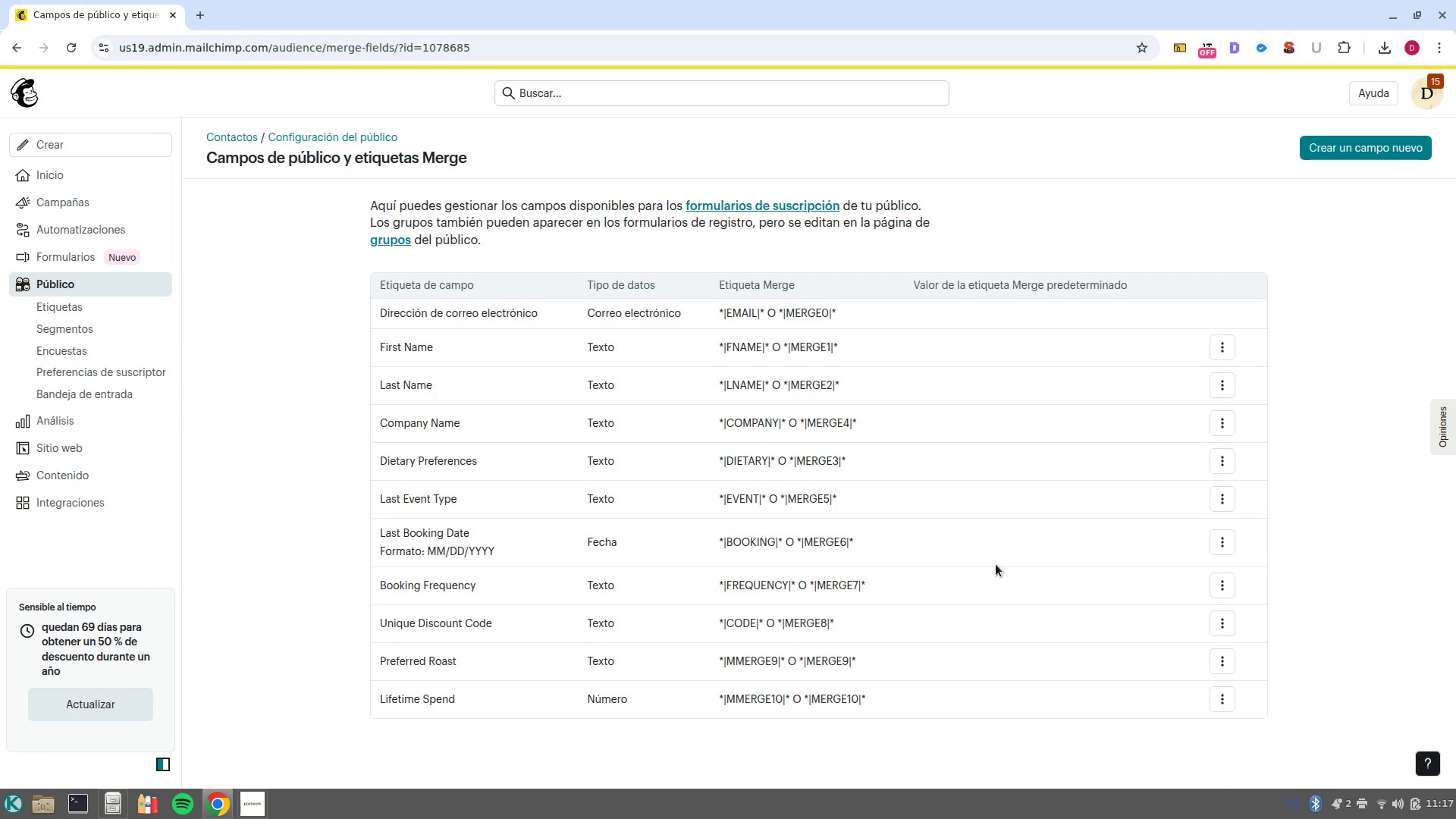 
left_click([1225, 626])
 